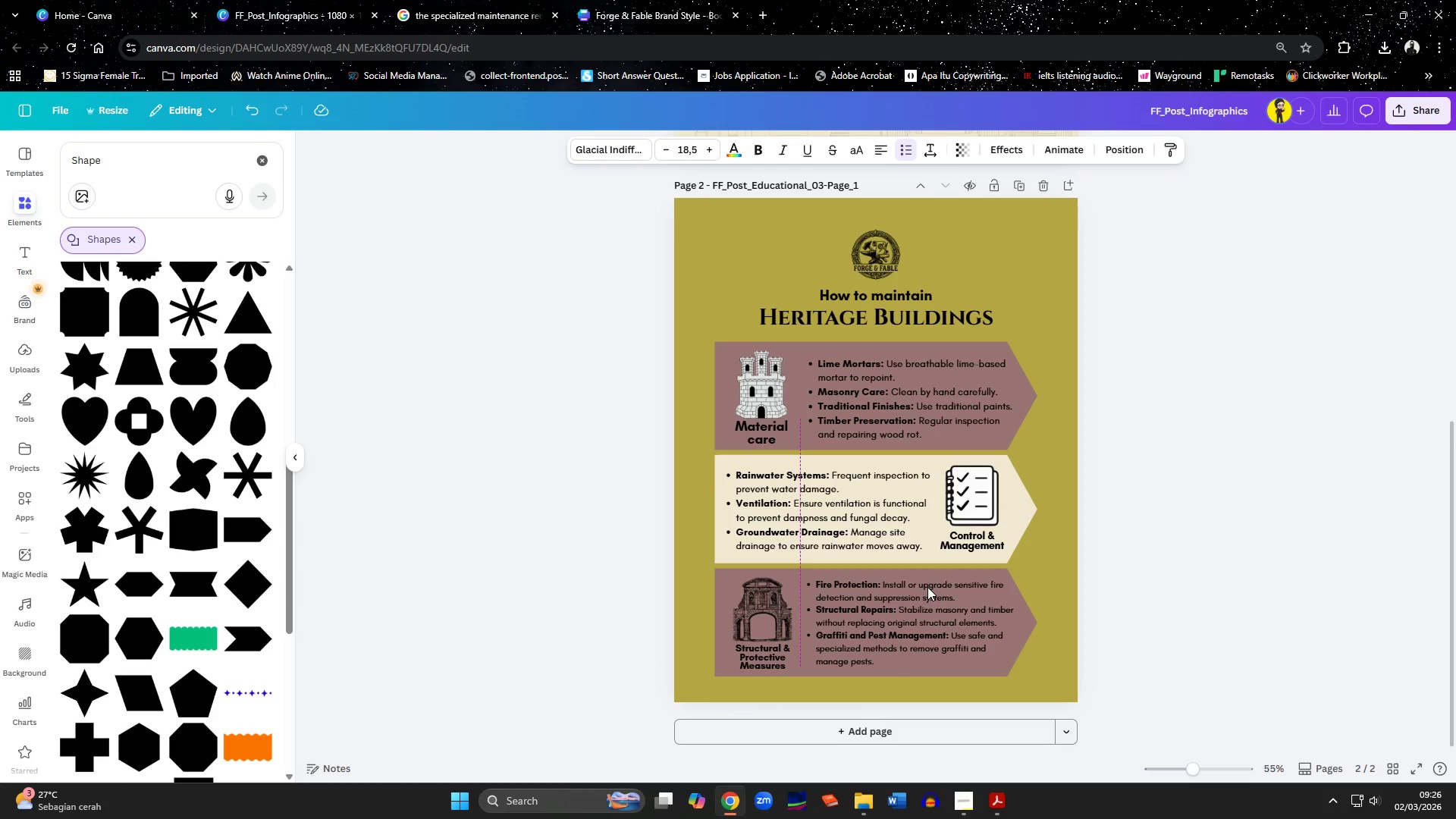 
left_click([927, 587])
 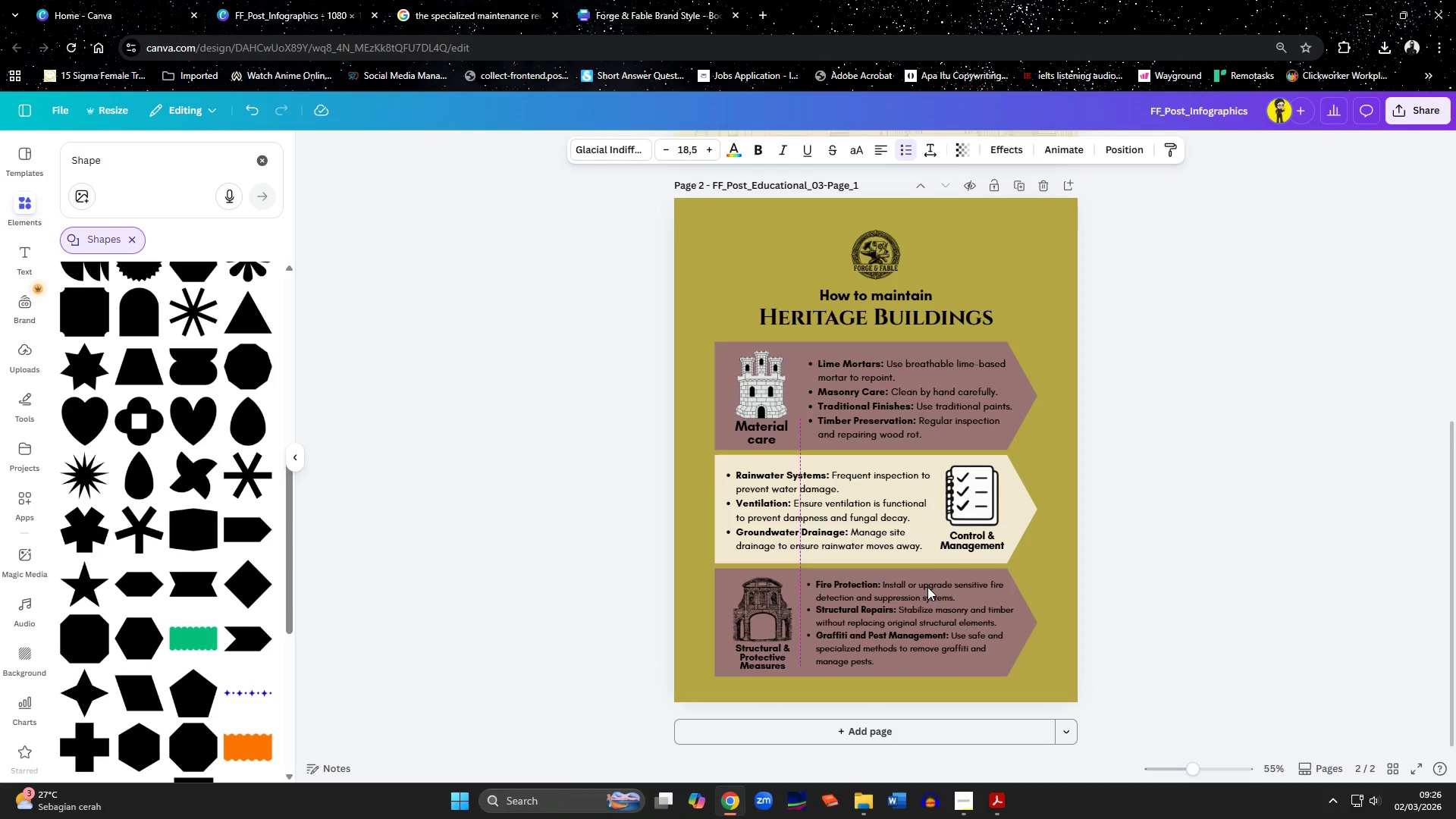 
key(ArrowDown)
 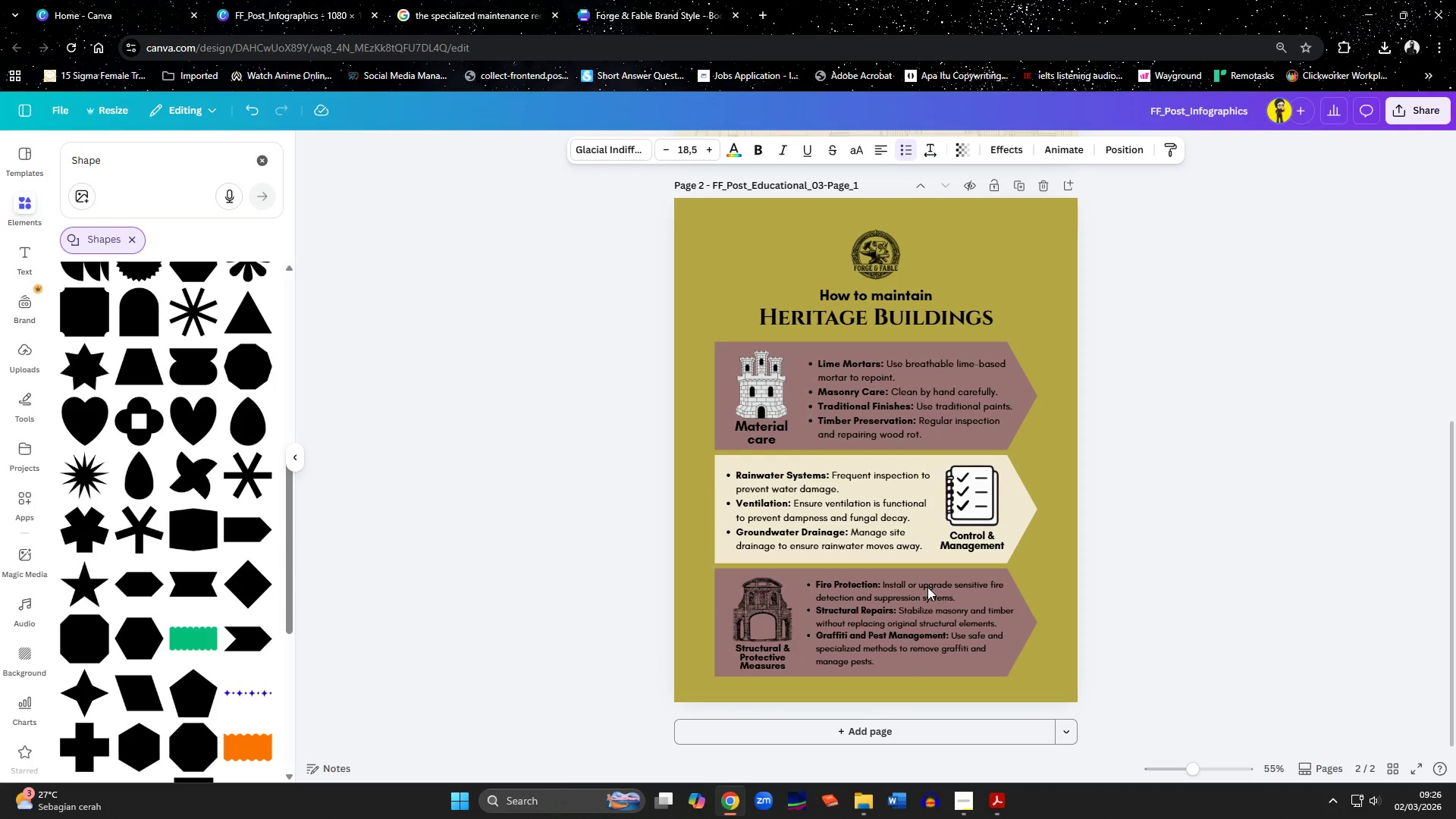 
key(ArrowDown)
 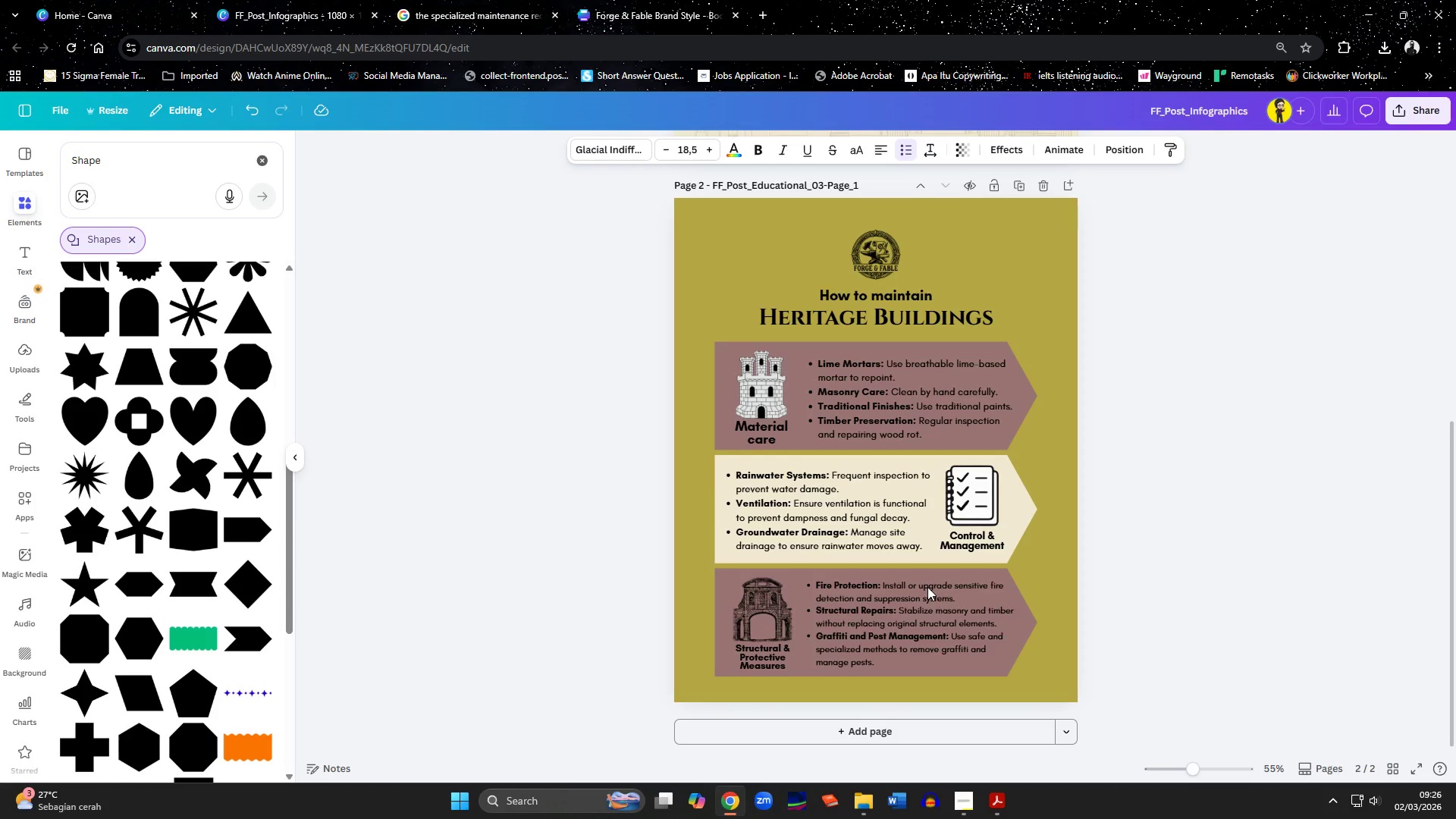 
key(ArrowDown)
 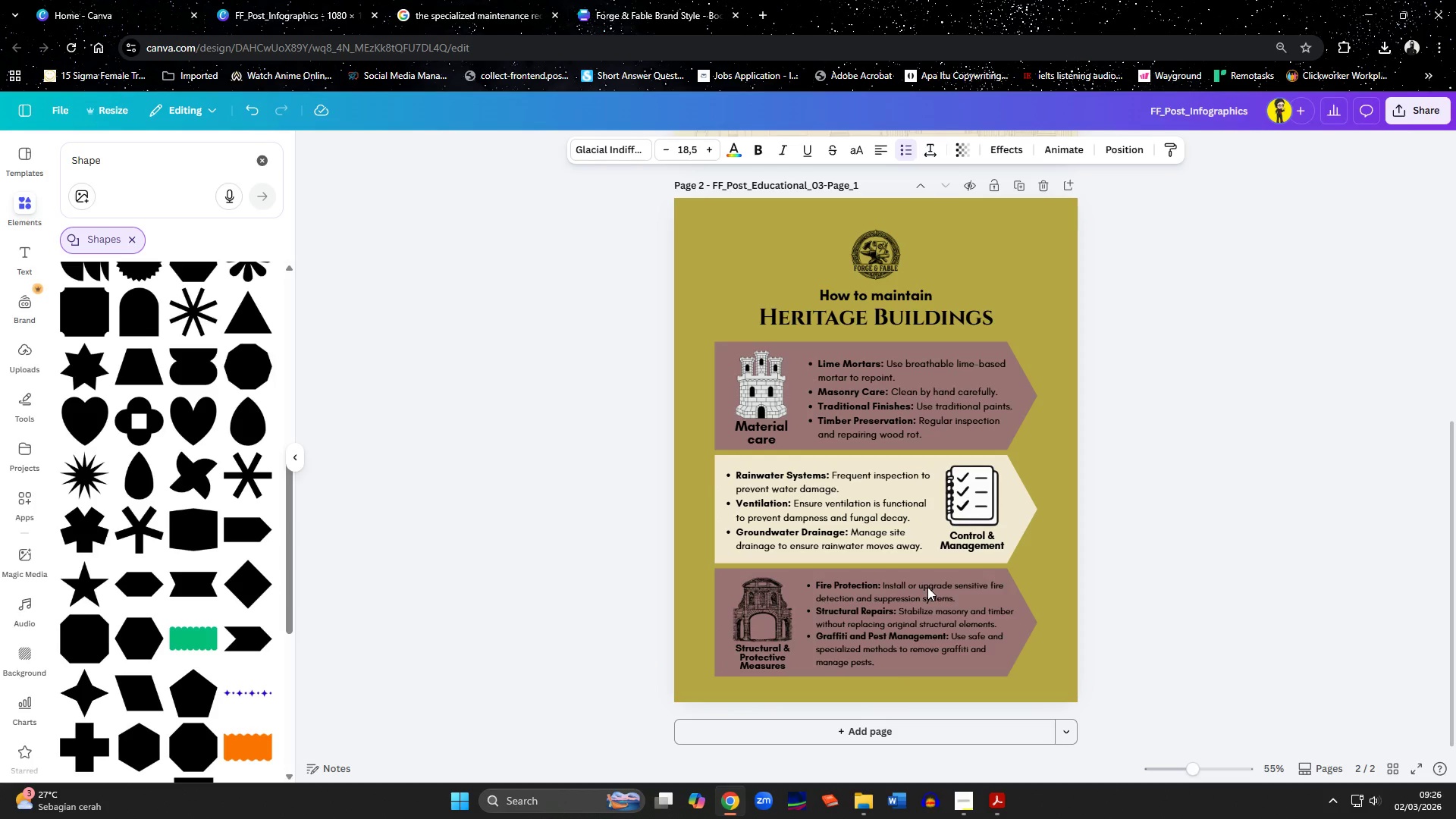 
key(ArrowDown)
 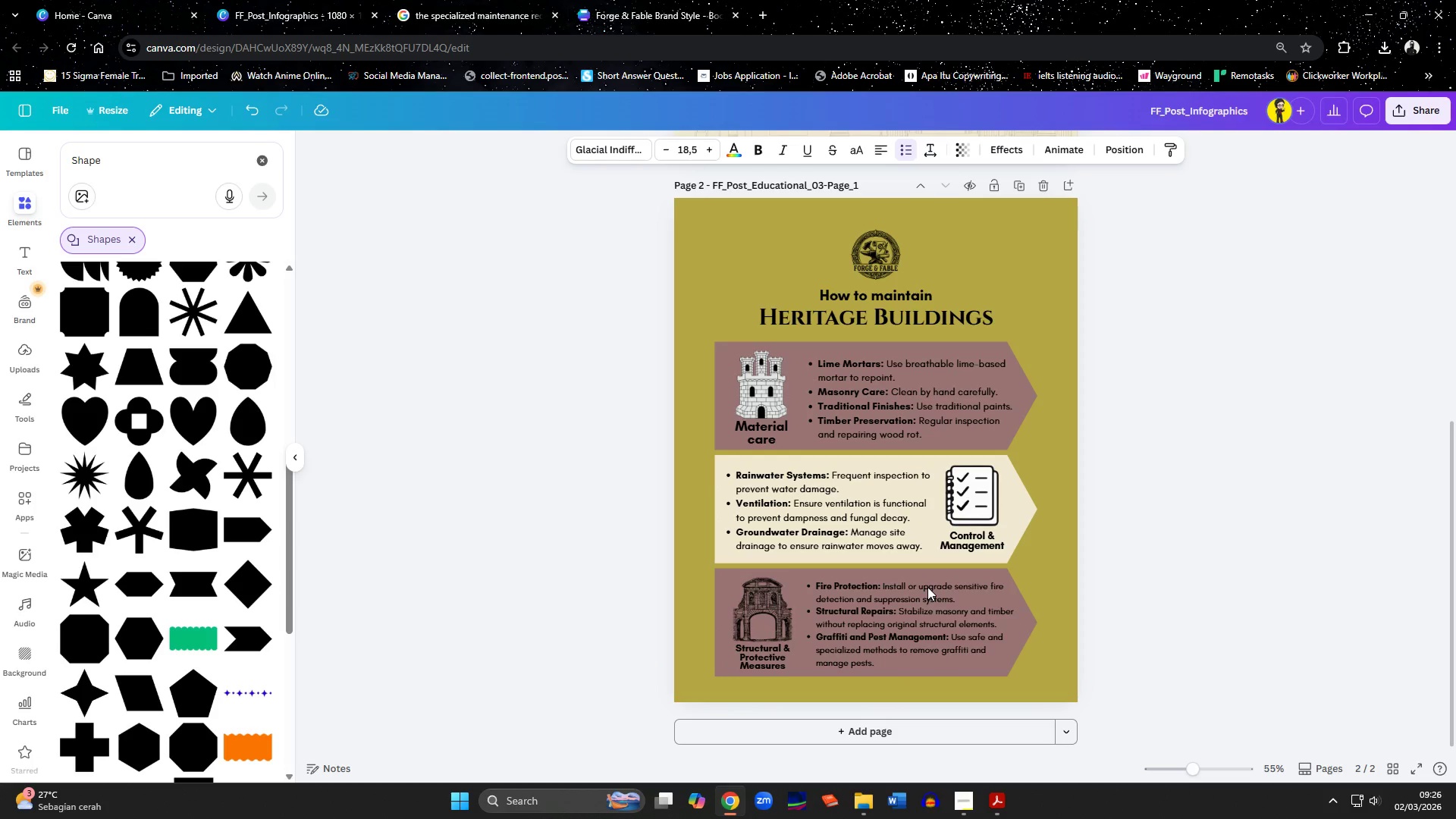 
key(ArrowUp)
 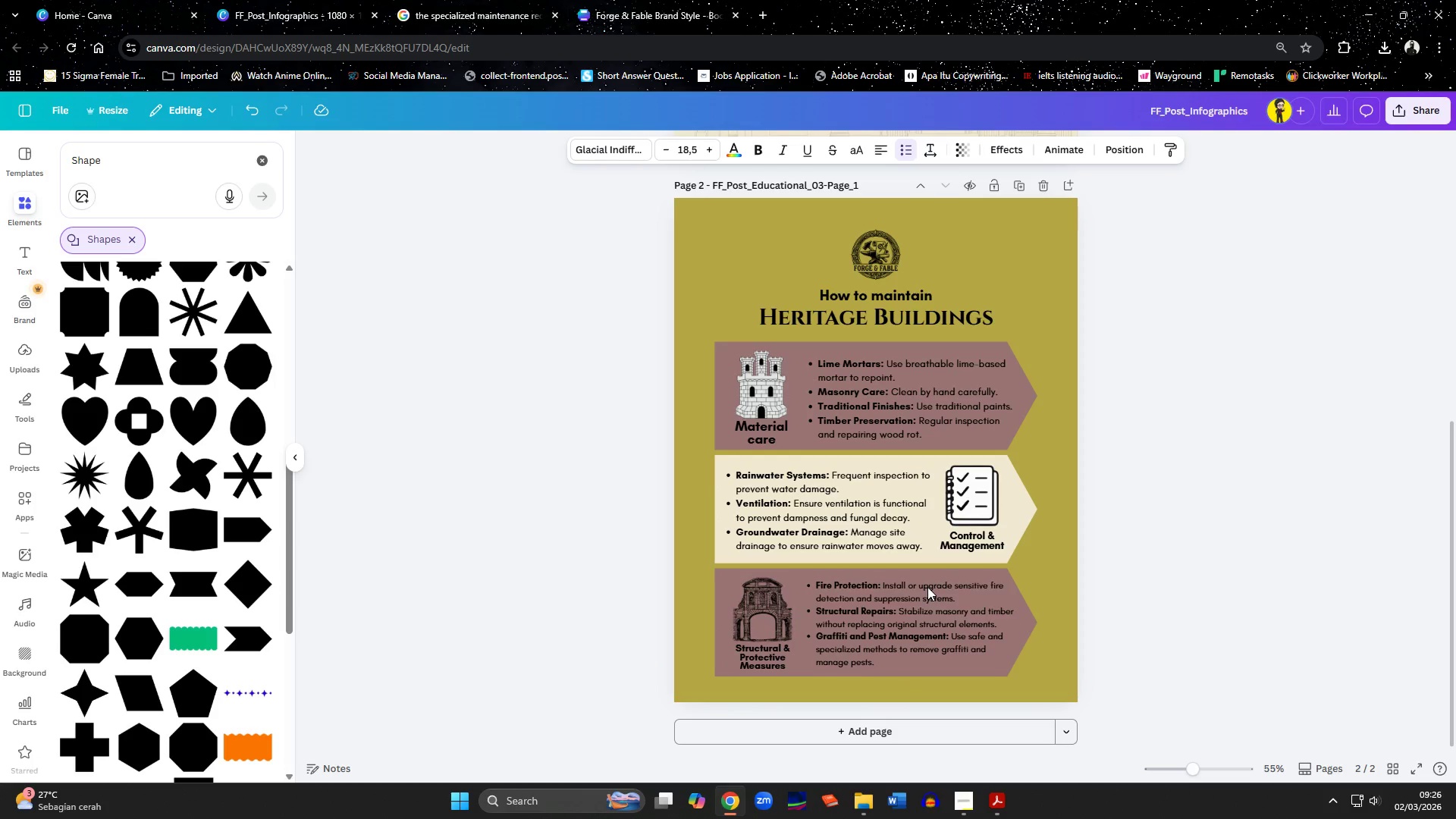 
key(ArrowUp)
 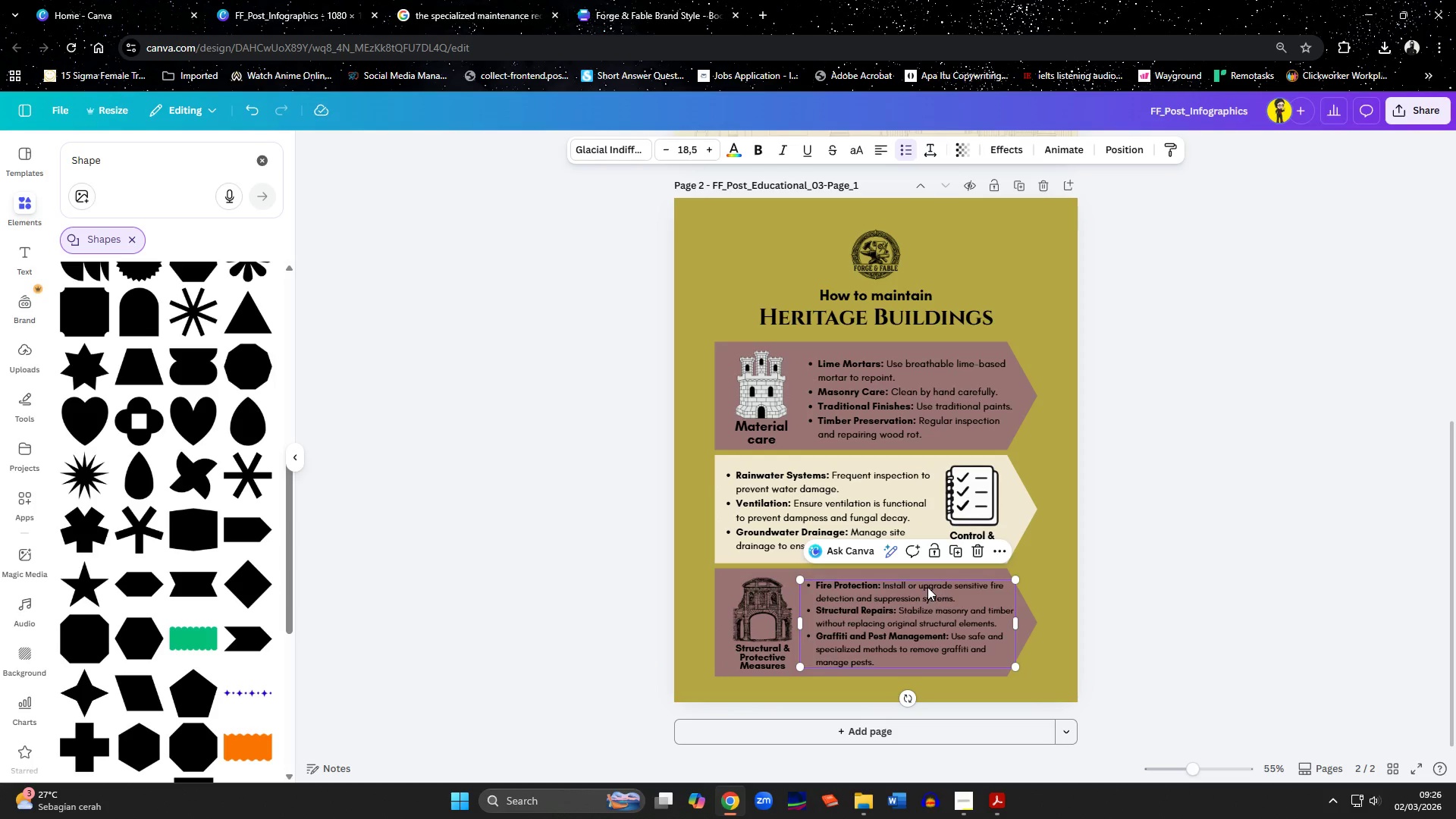 
left_click([1221, 576])
 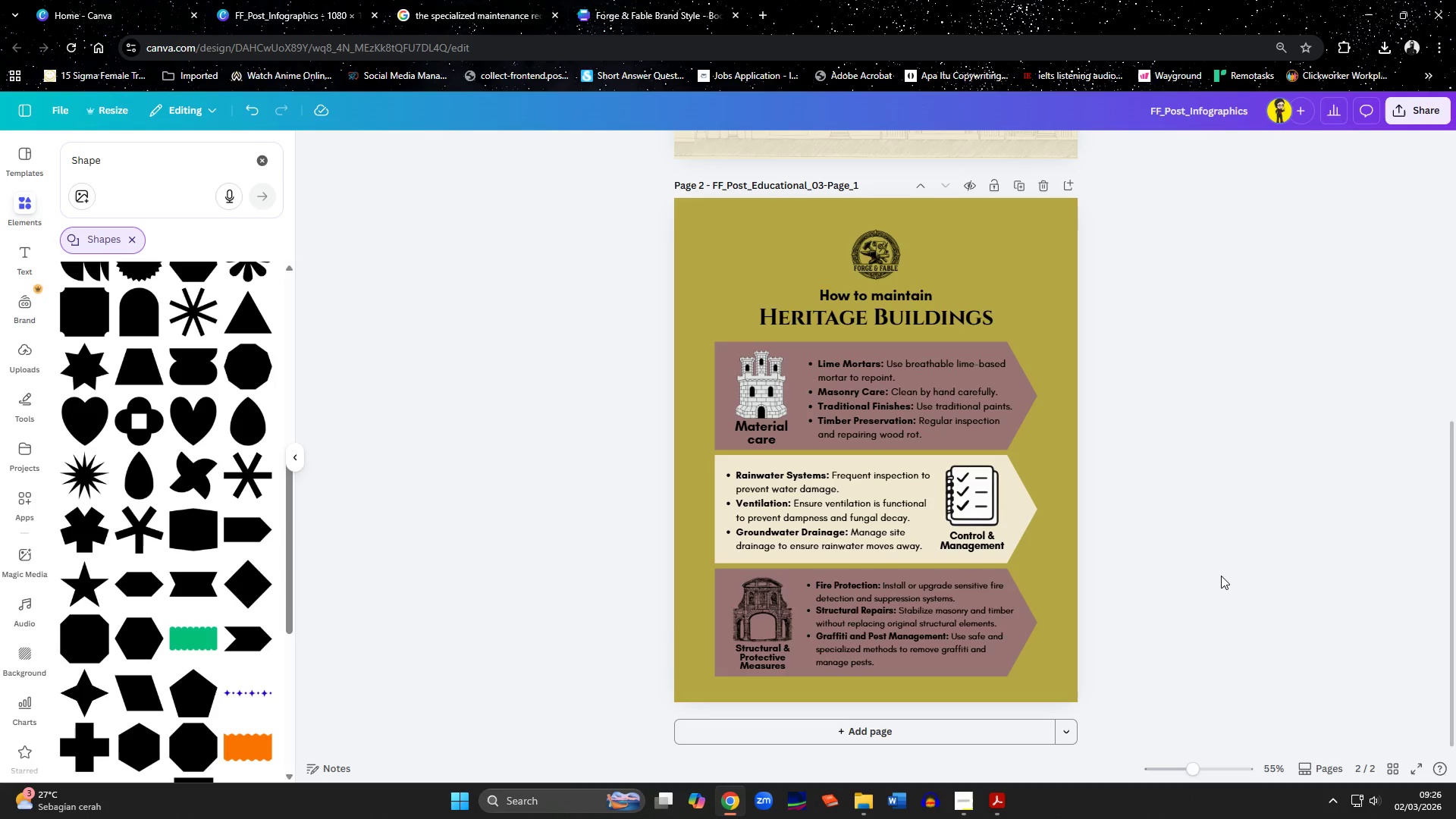 
left_click([1239, 546])
 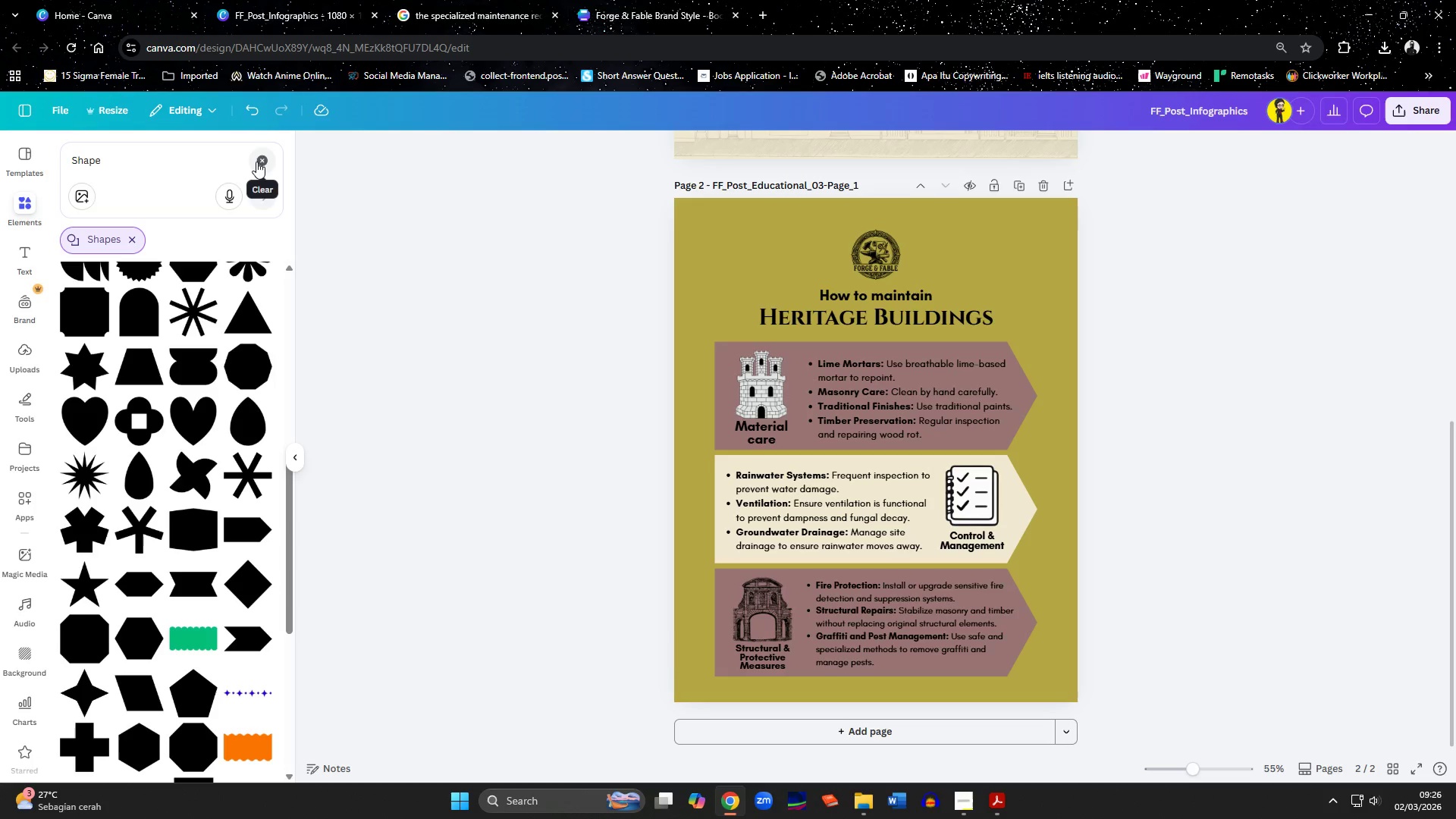 
wait(6.19)
 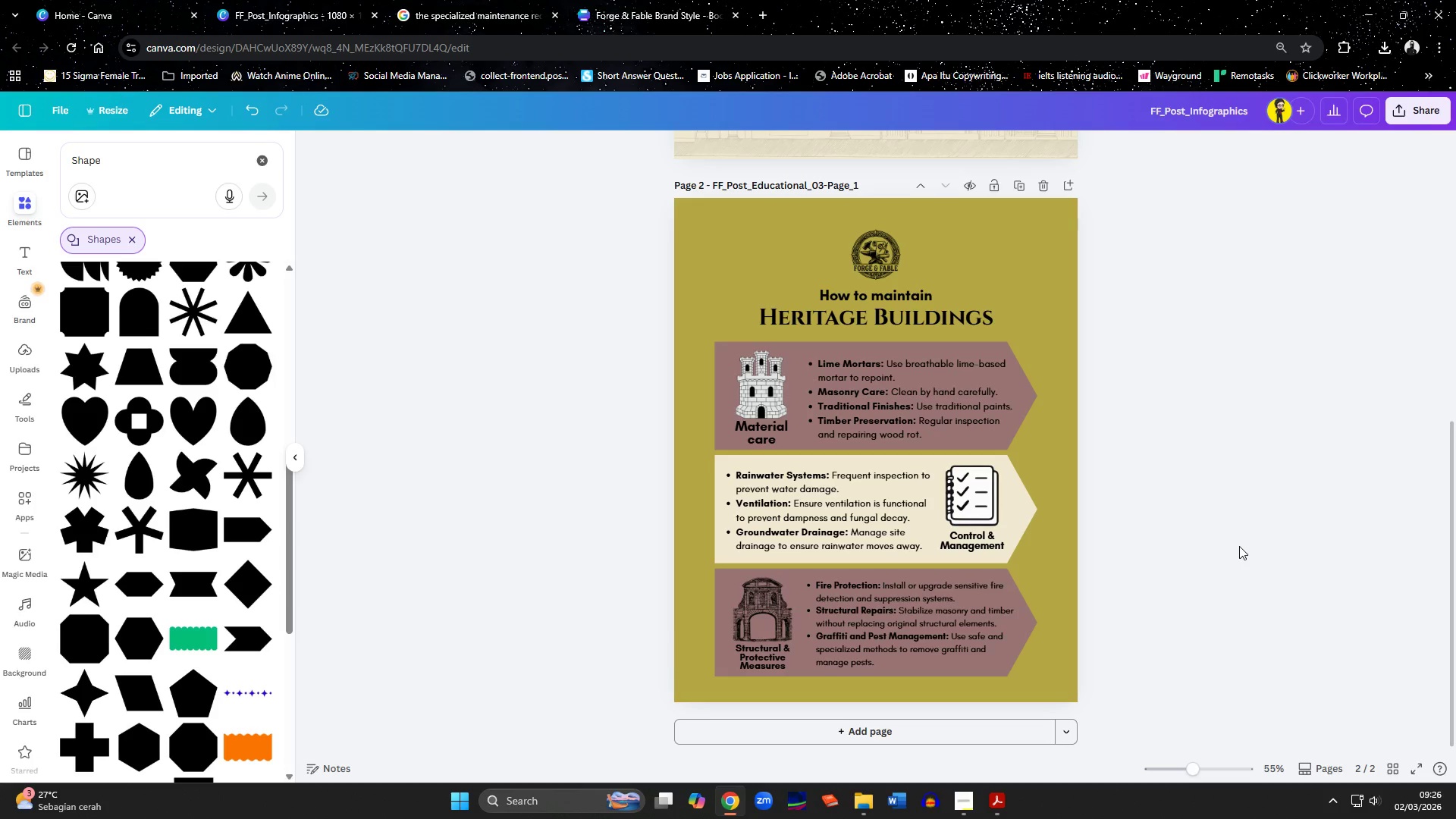 
left_click([256, 309])
 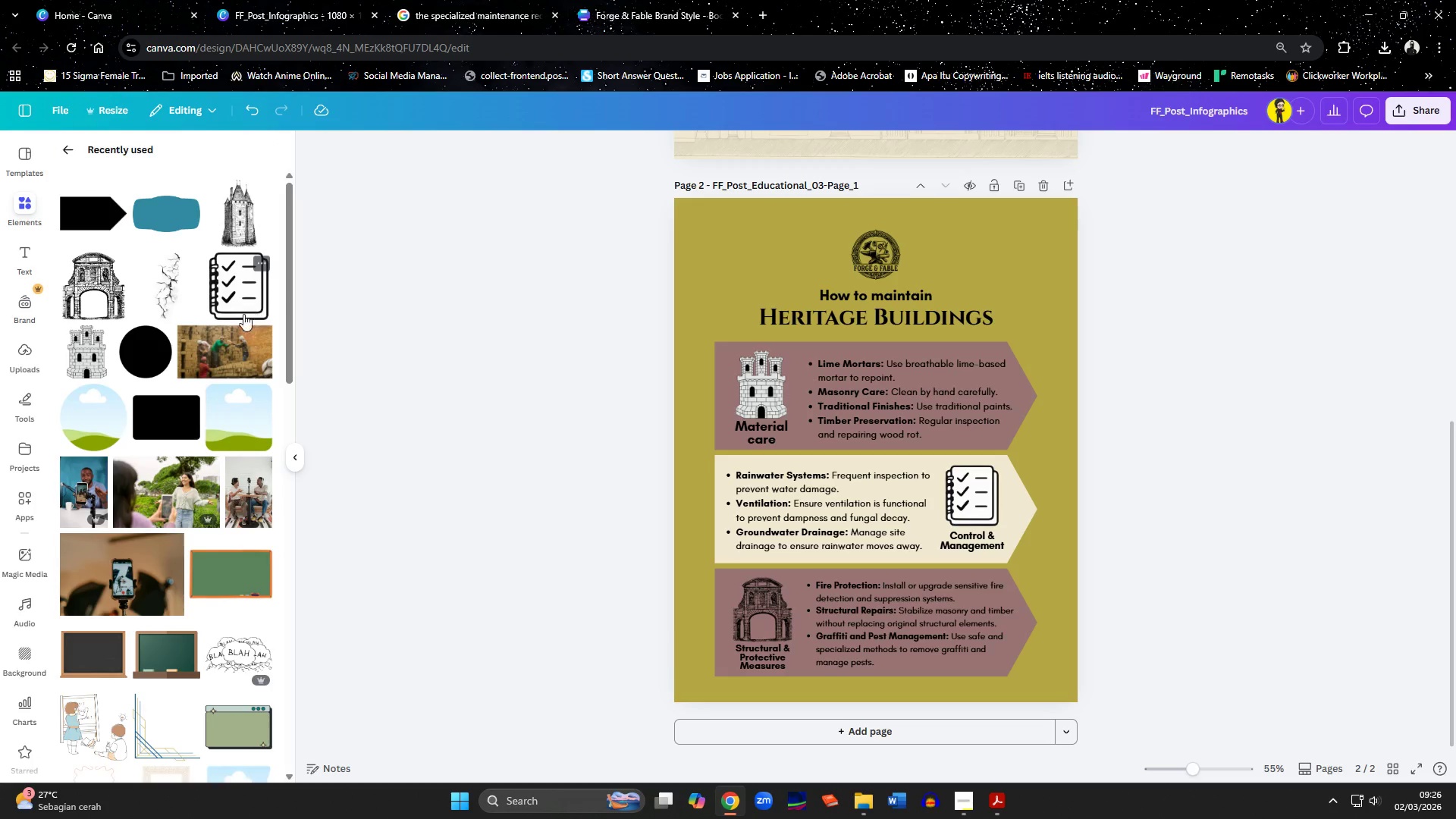 
left_click([231, 232])
 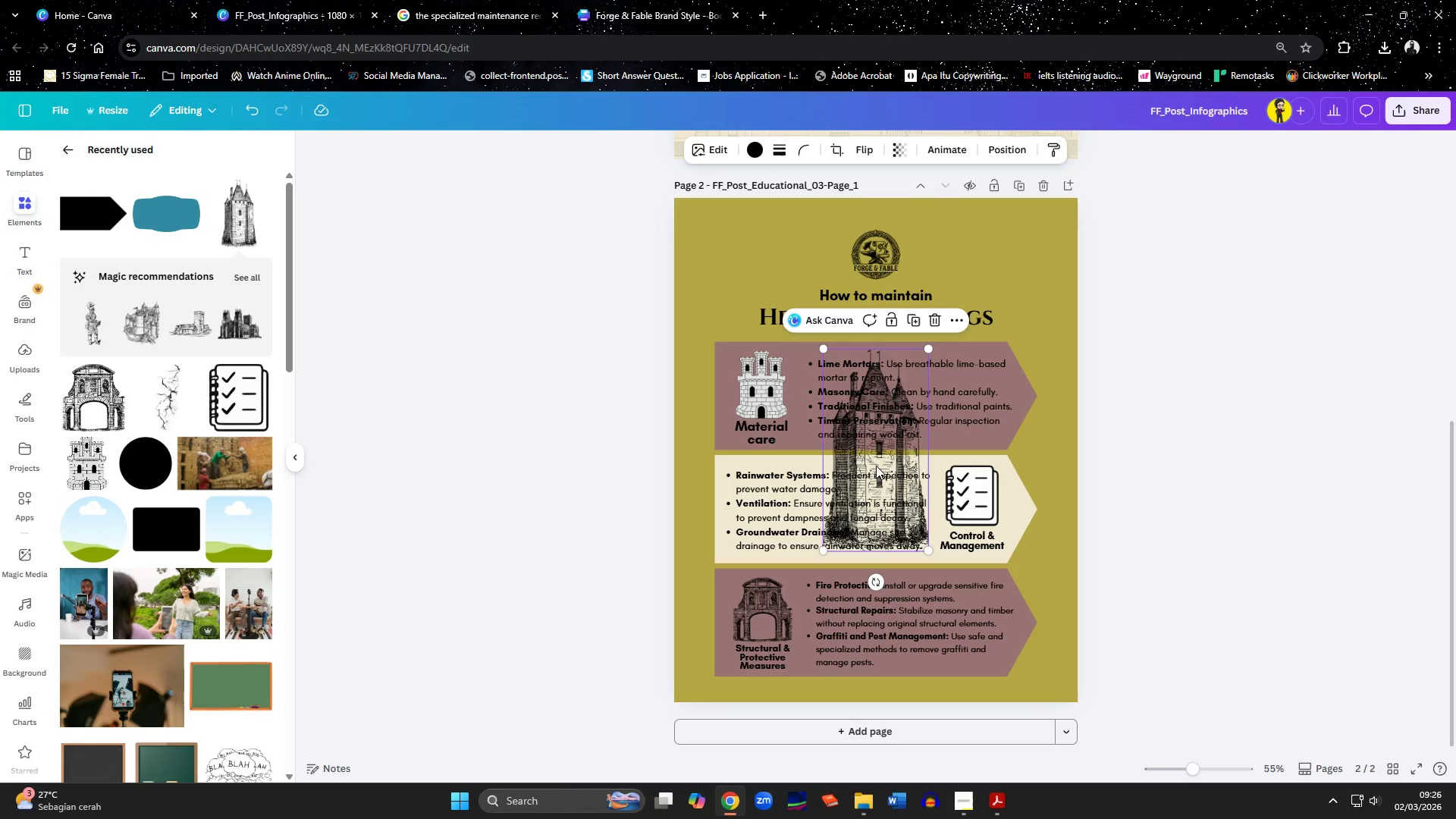 
left_click([876, 477])
 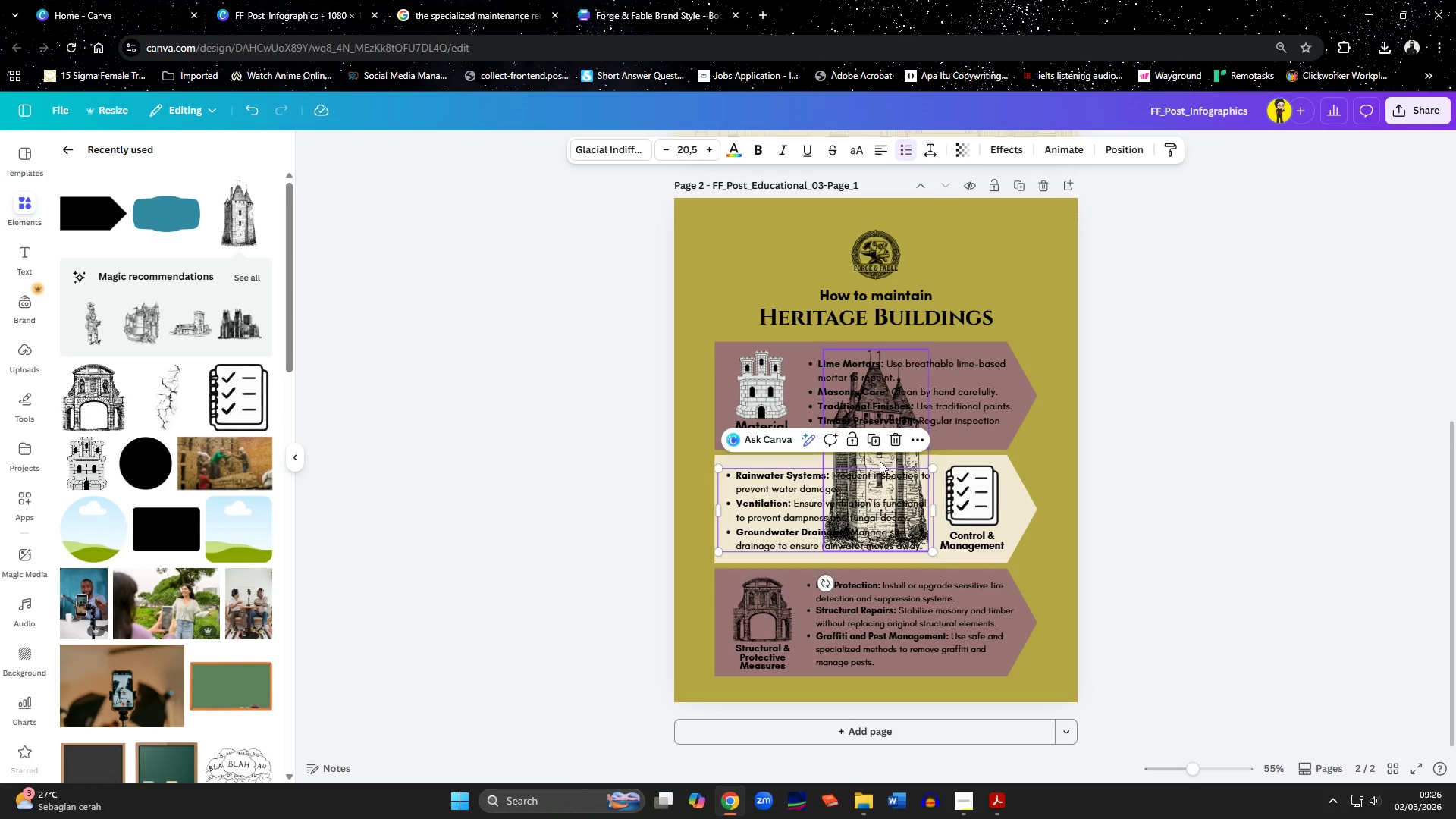 
left_click_drag(start_coordinate=[880, 461], to_coordinate=[748, 358])
 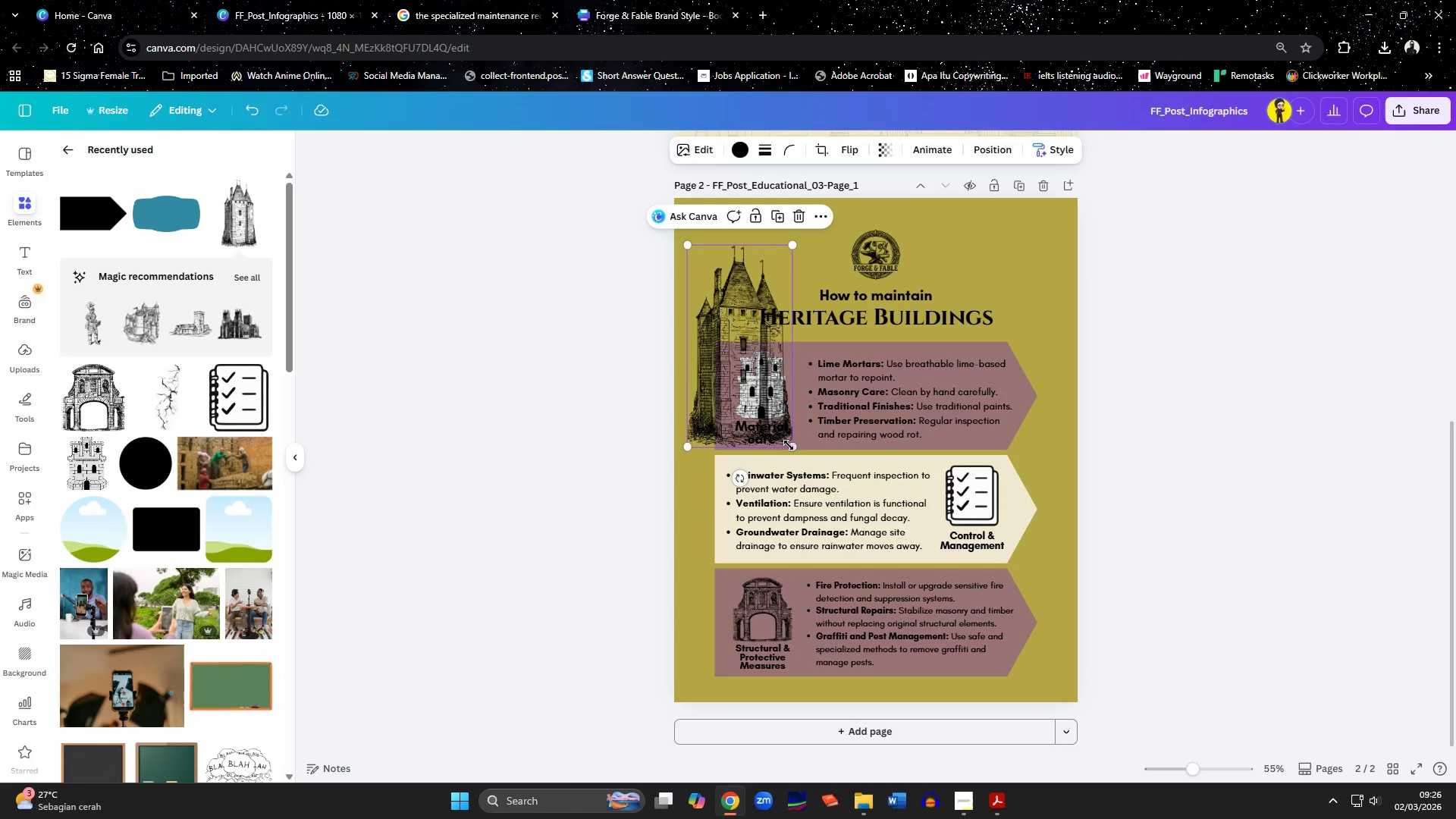 
left_click_drag(start_coordinate=[789, 445], to_coordinate=[922, 704])
 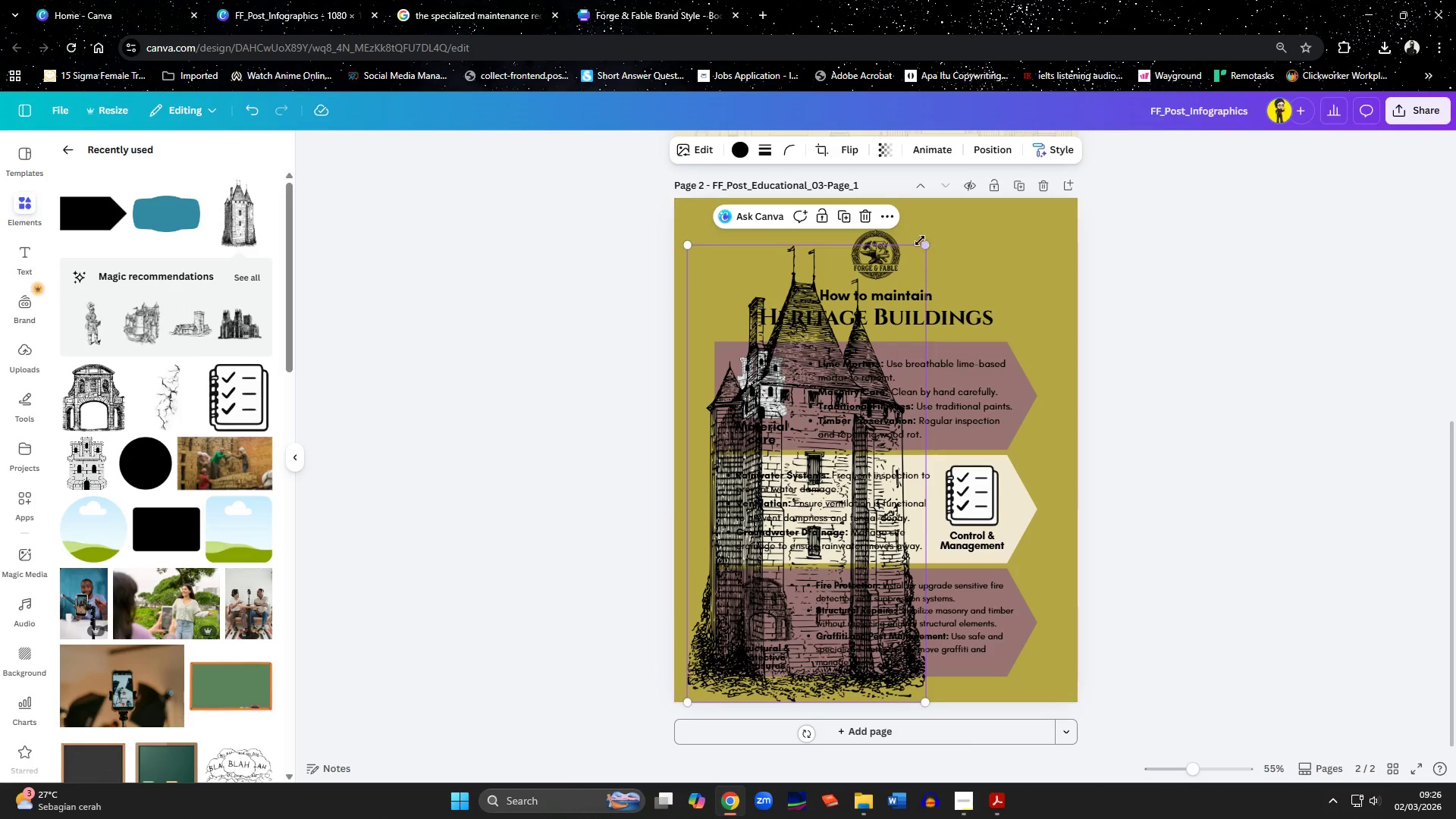 
left_click([934, 246])
 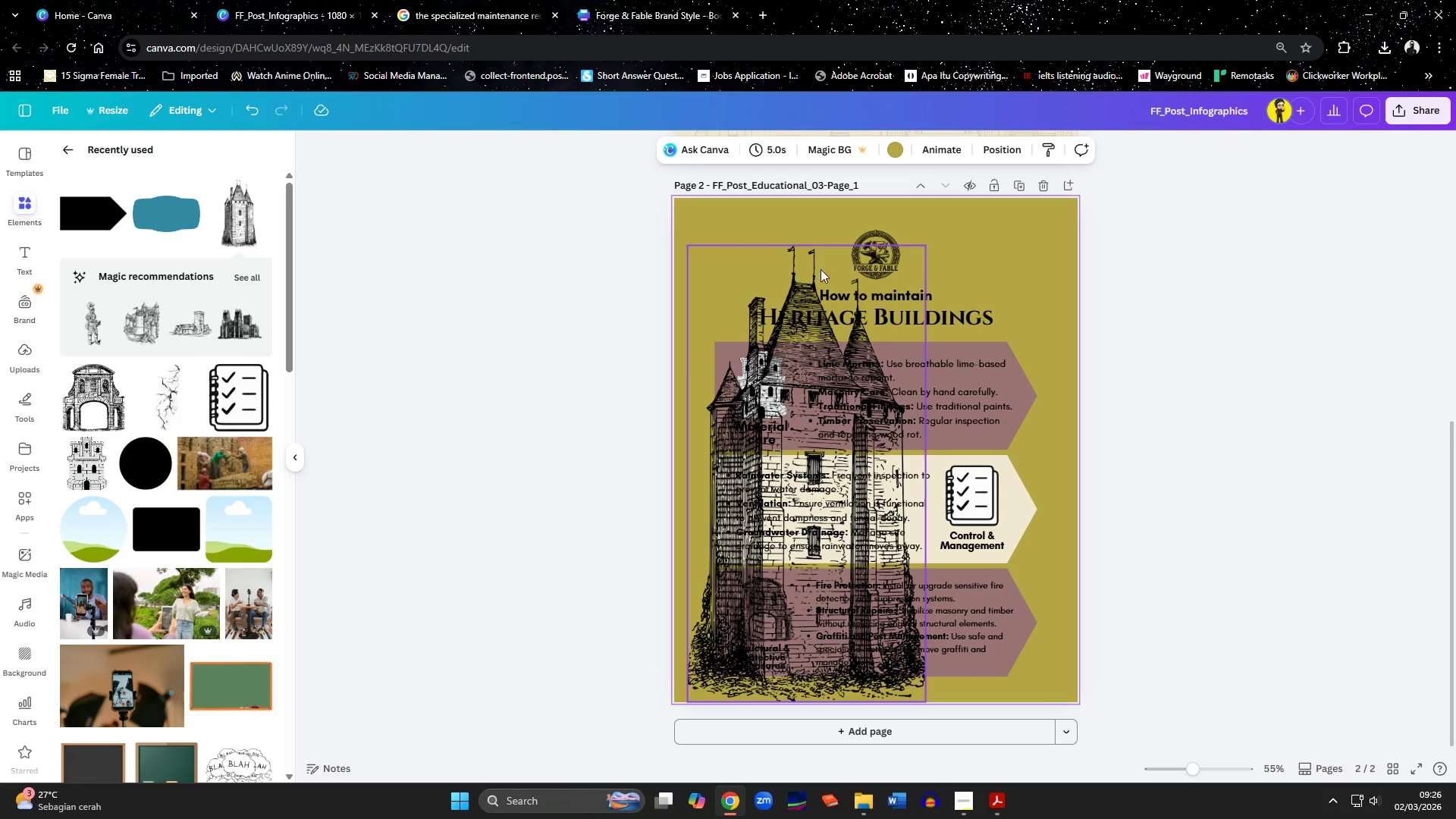 
left_click([799, 269])
 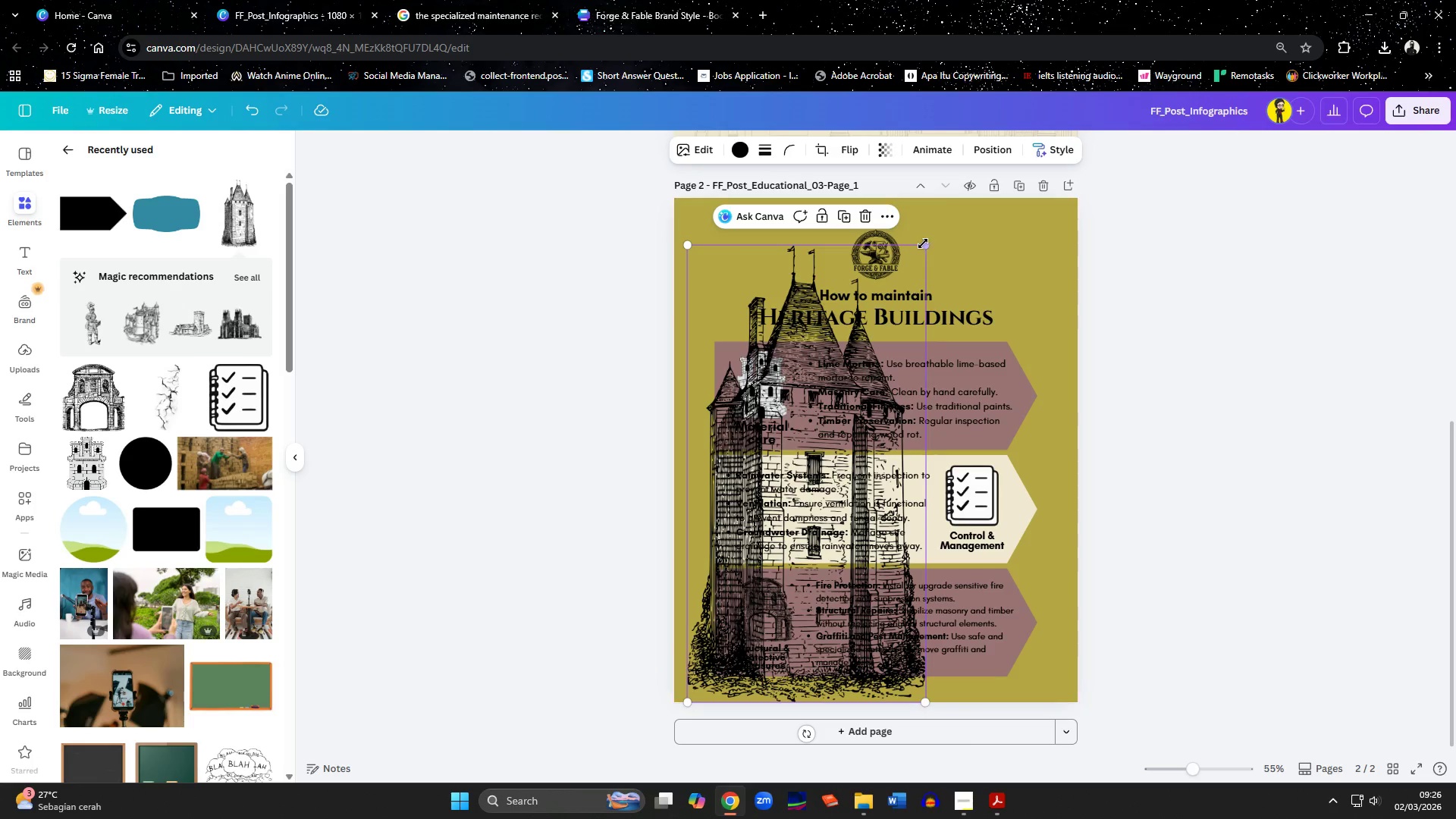 
left_click_drag(start_coordinate=[924, 243], to_coordinate=[976, 207])
 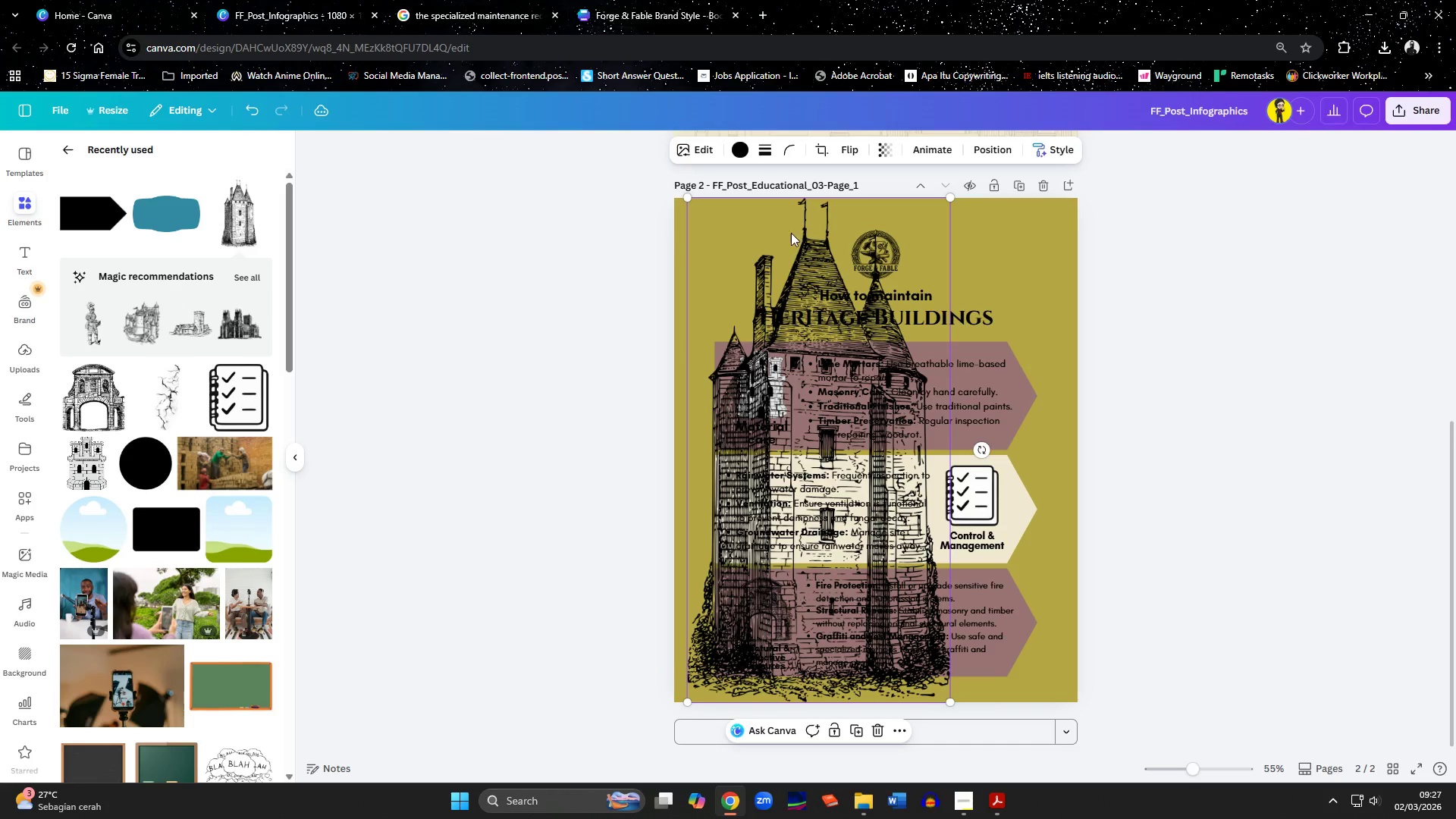 
left_click_drag(start_coordinate=[767, 232], to_coordinate=[751, 234])
 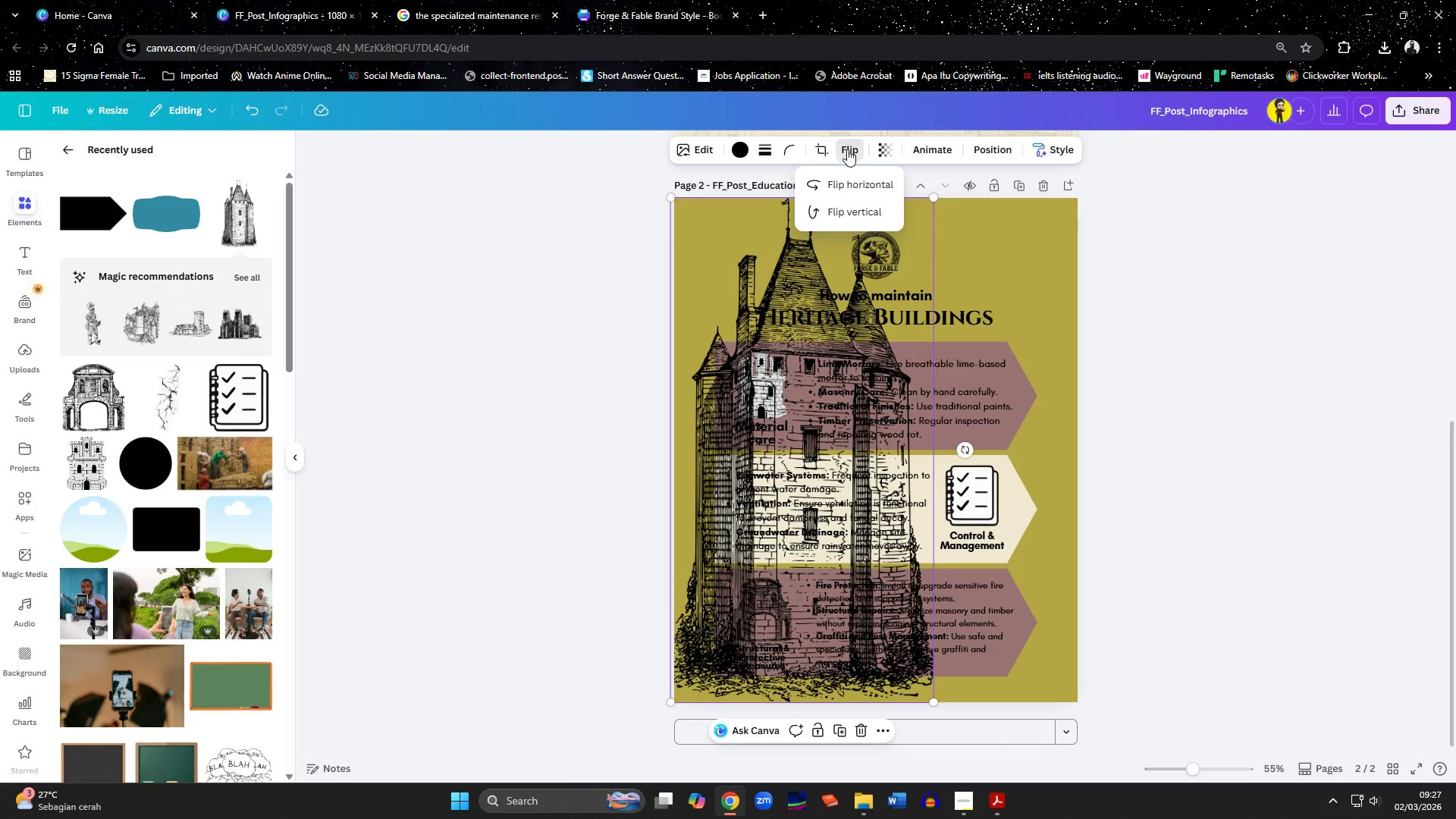 
left_click([846, 180])
 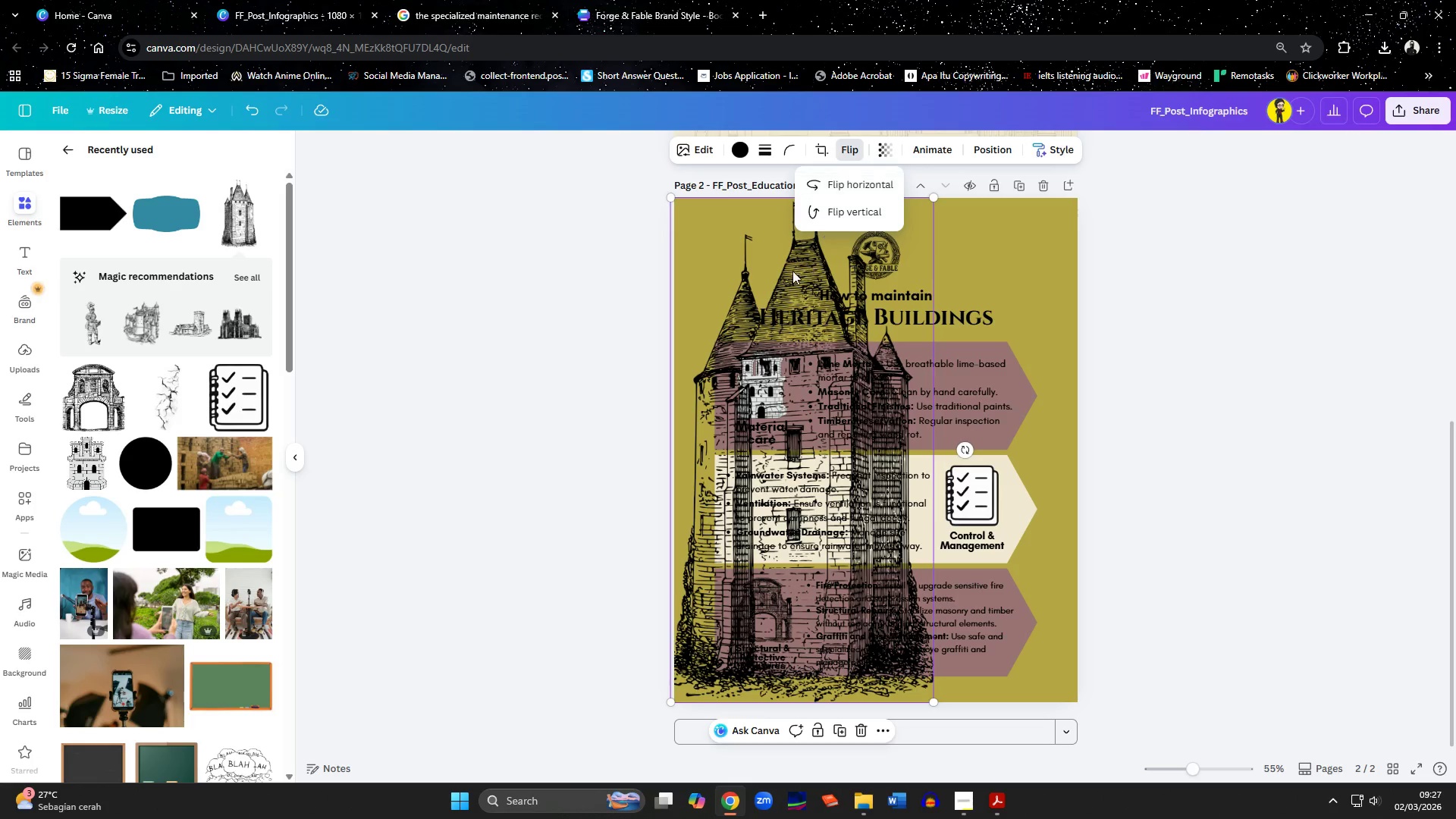 
left_click_drag(start_coordinate=[786, 272], to_coordinate=[927, 273])
 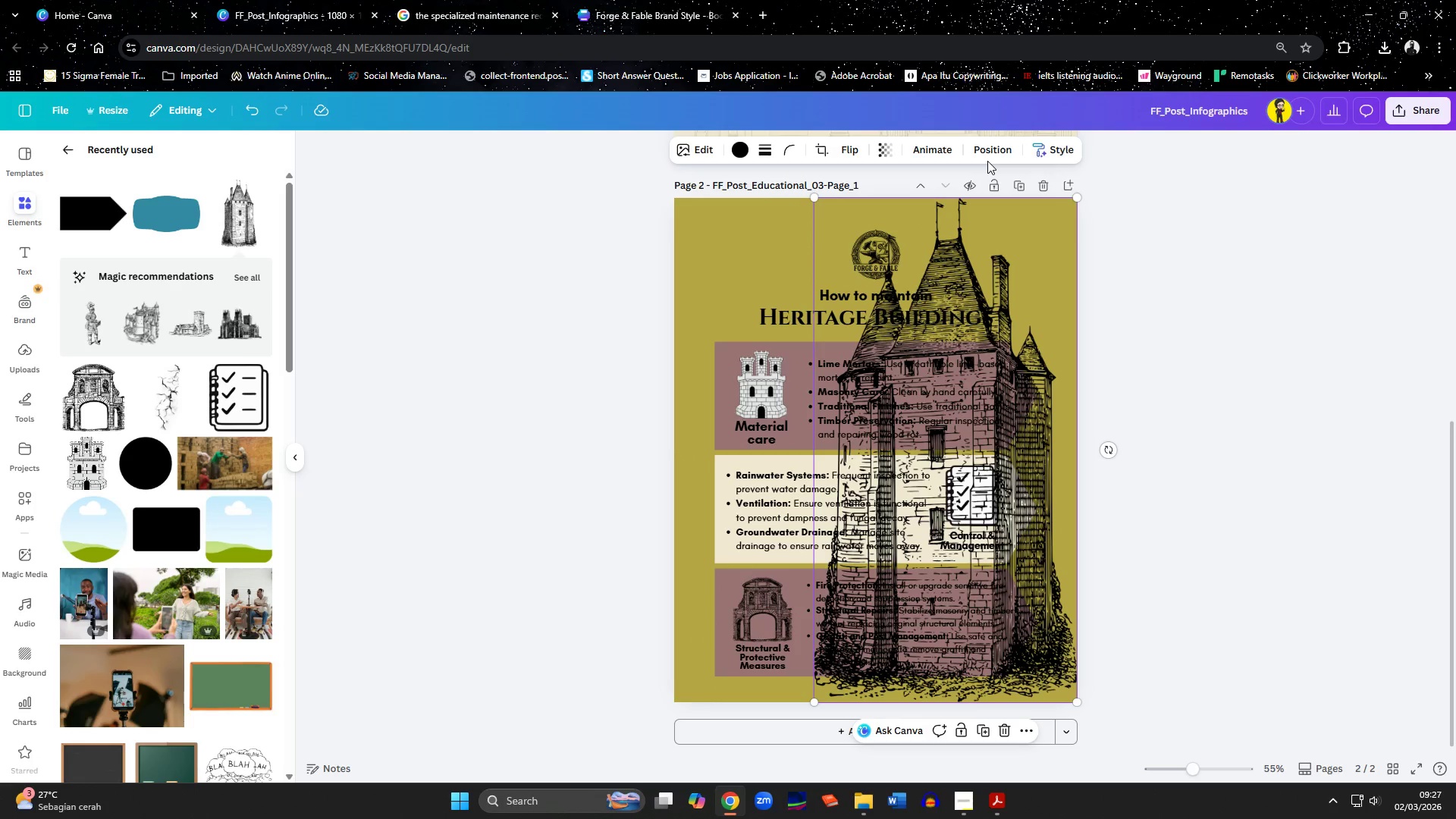 
double_click([988, 158])
 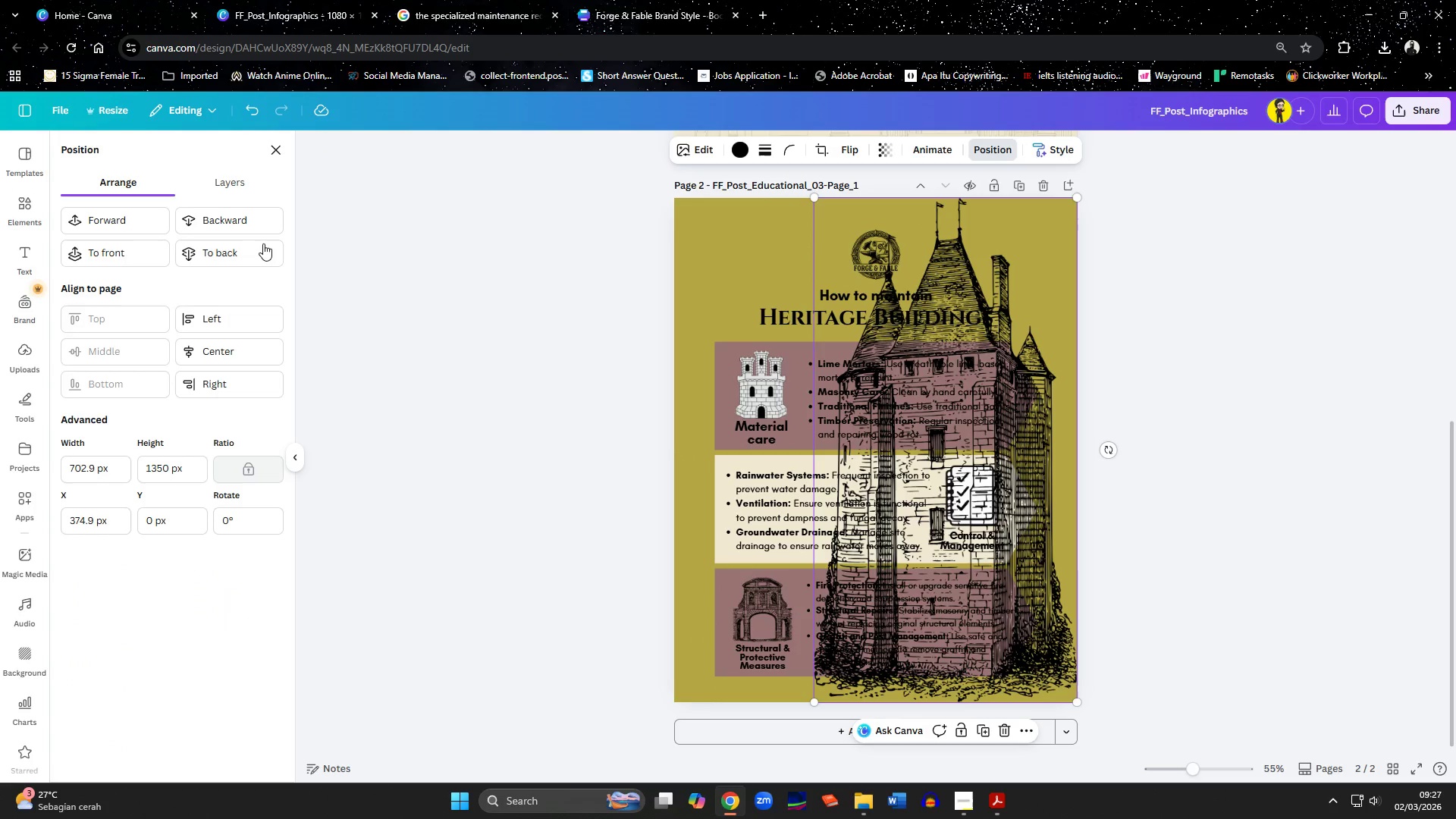 
left_click([237, 253])
 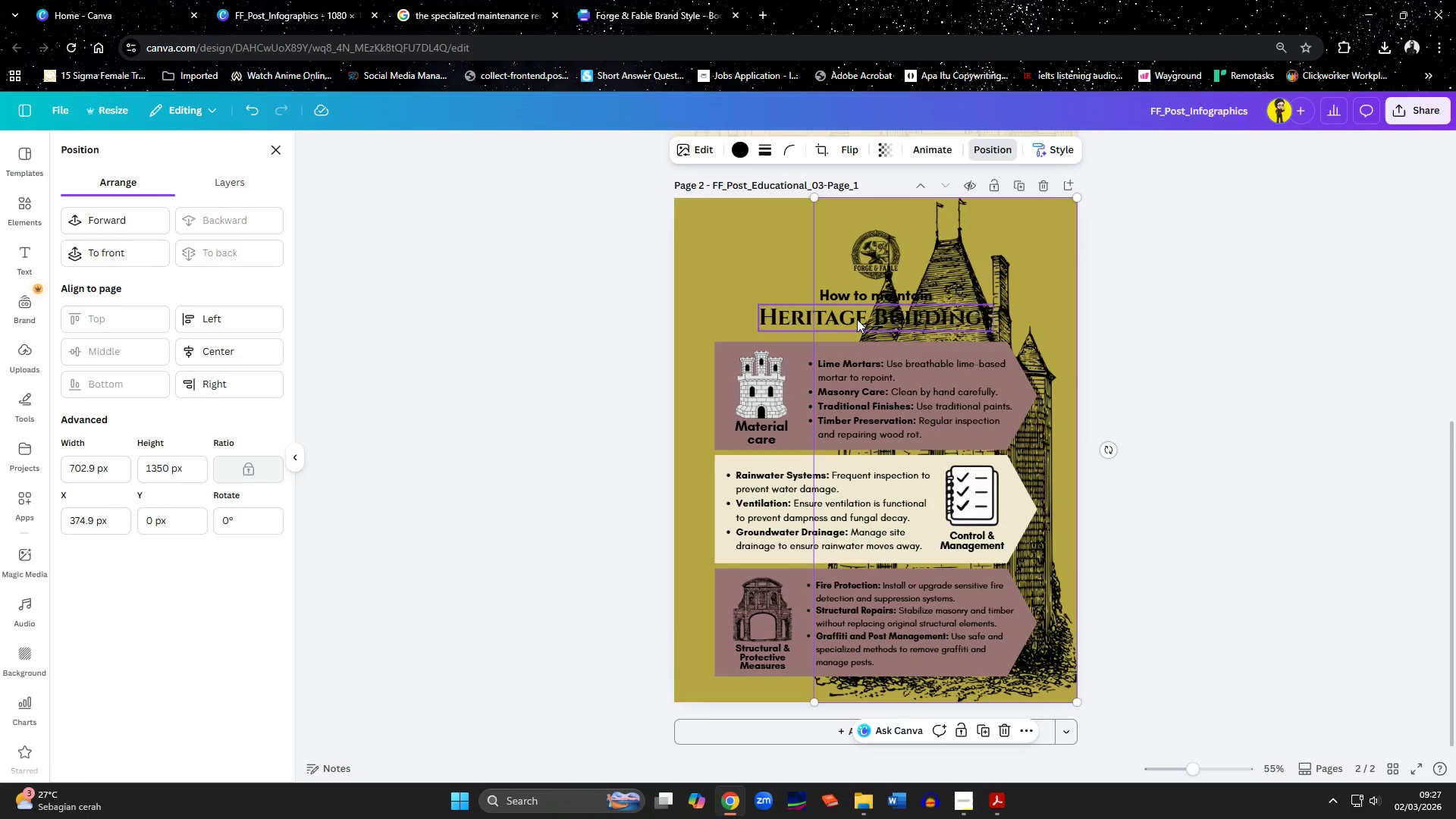 
wait(7.92)
 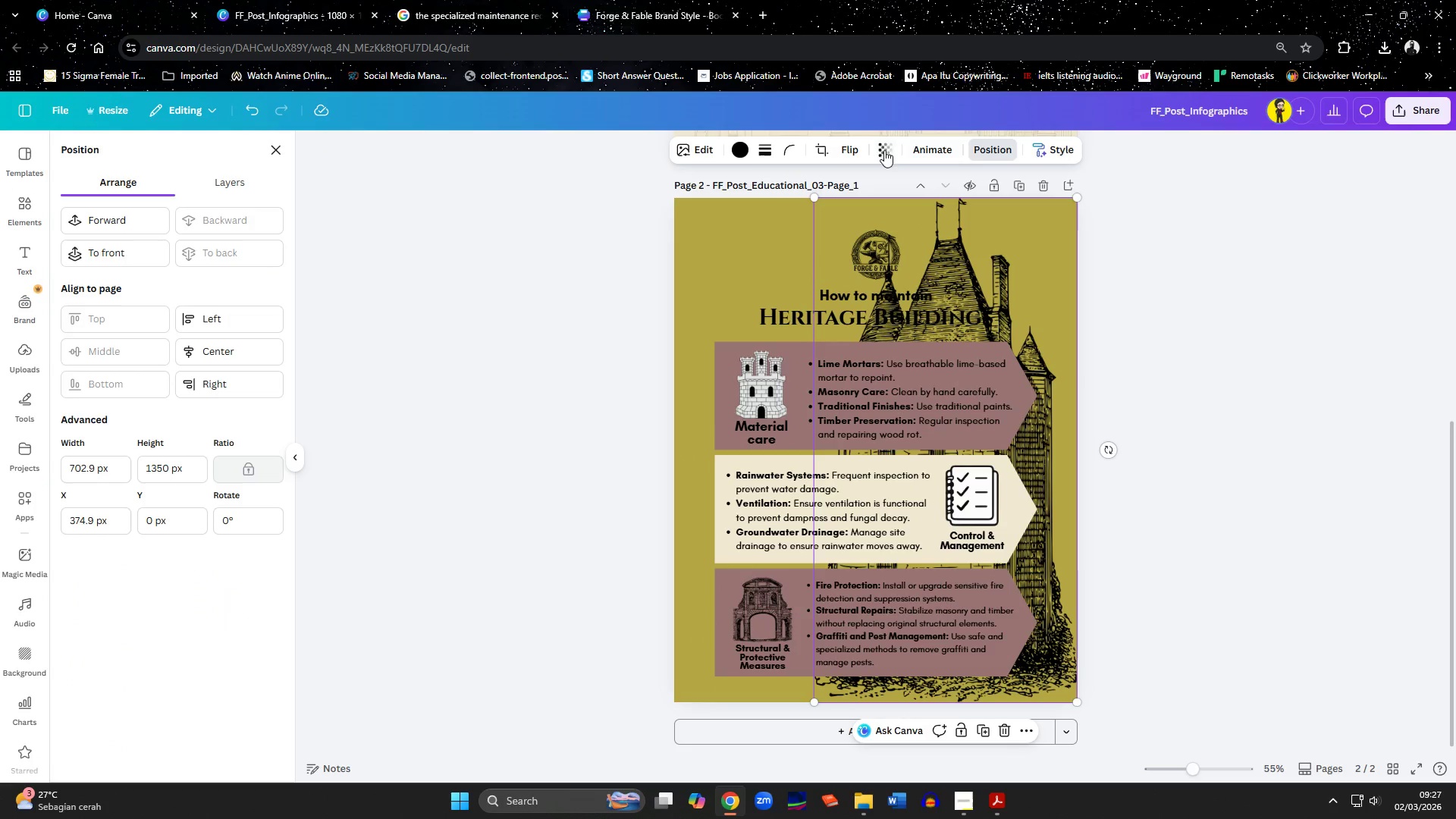 
left_click([891, 154])
 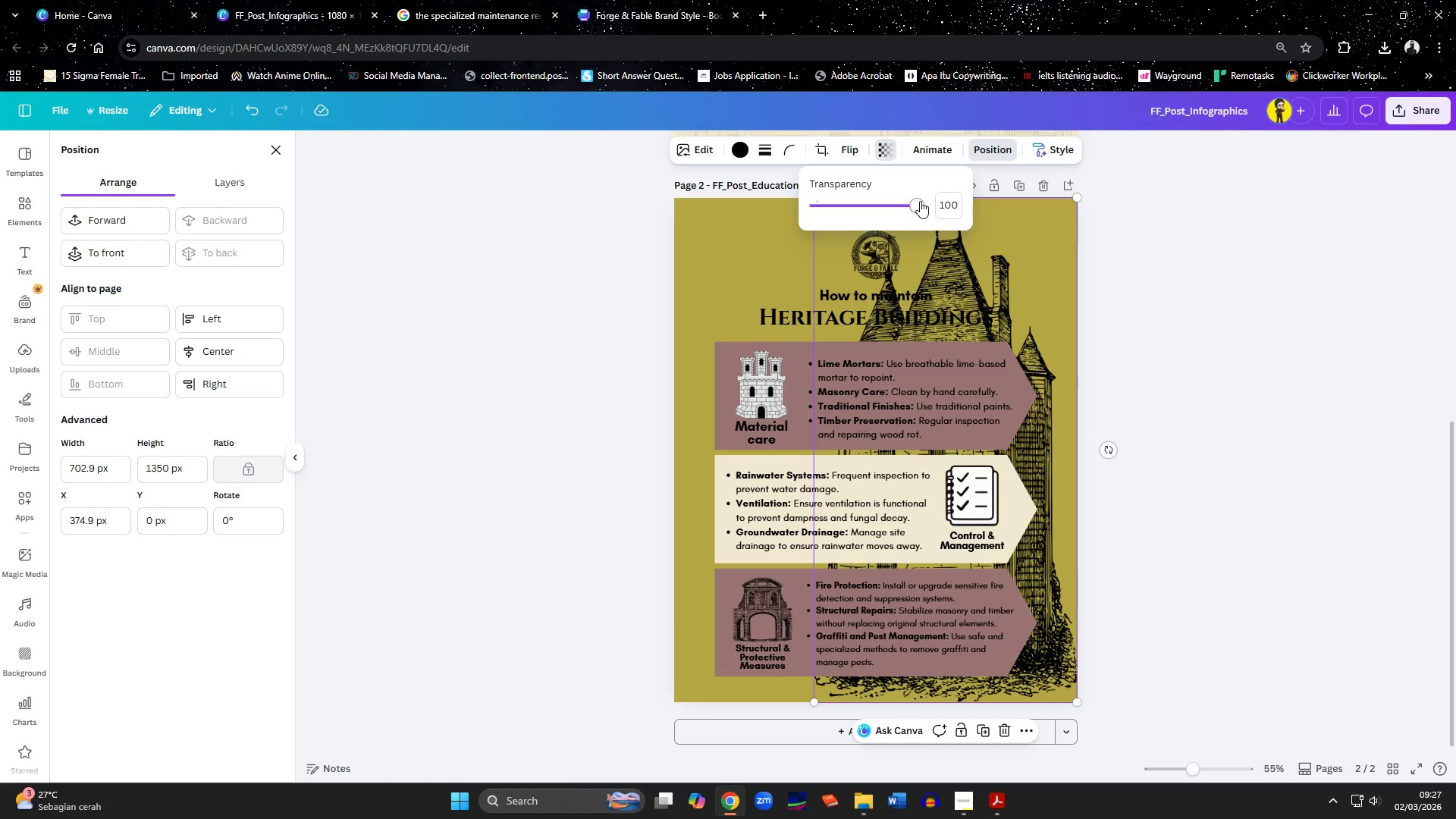 
left_click_drag(start_coordinate=[920, 201], to_coordinate=[832, 197])
 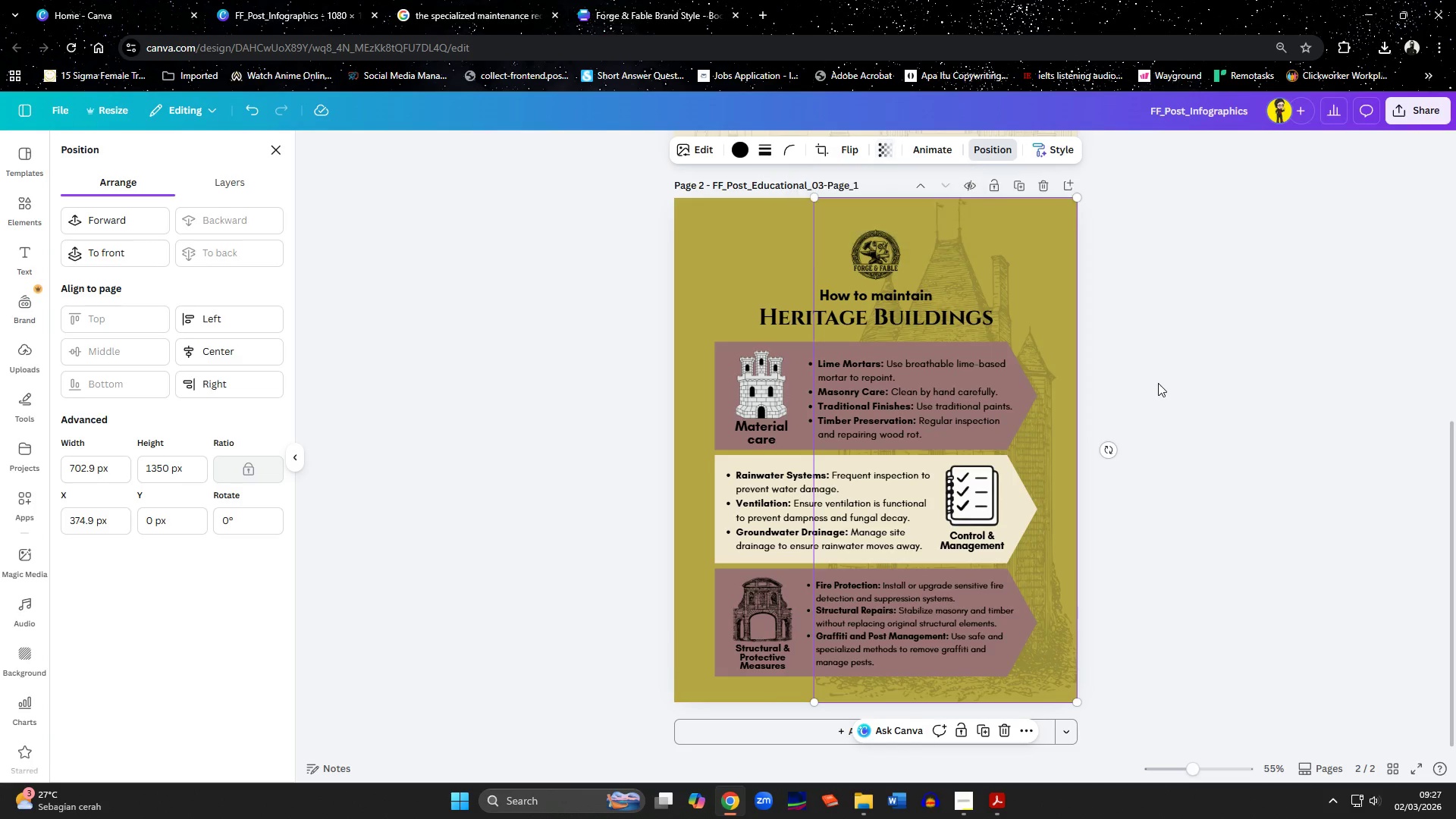 
double_click([1158, 383])
 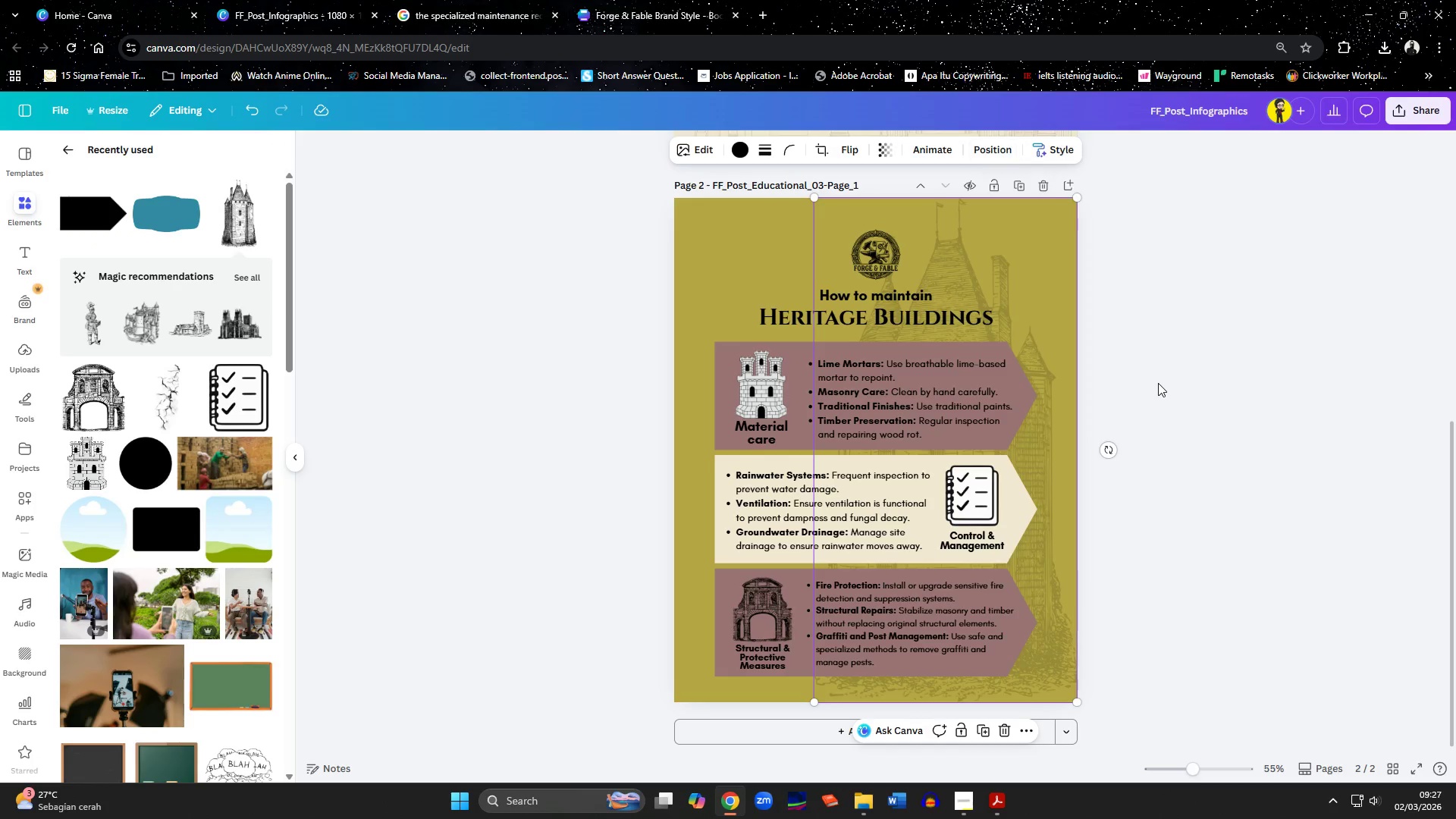 
triple_click([1158, 383])
 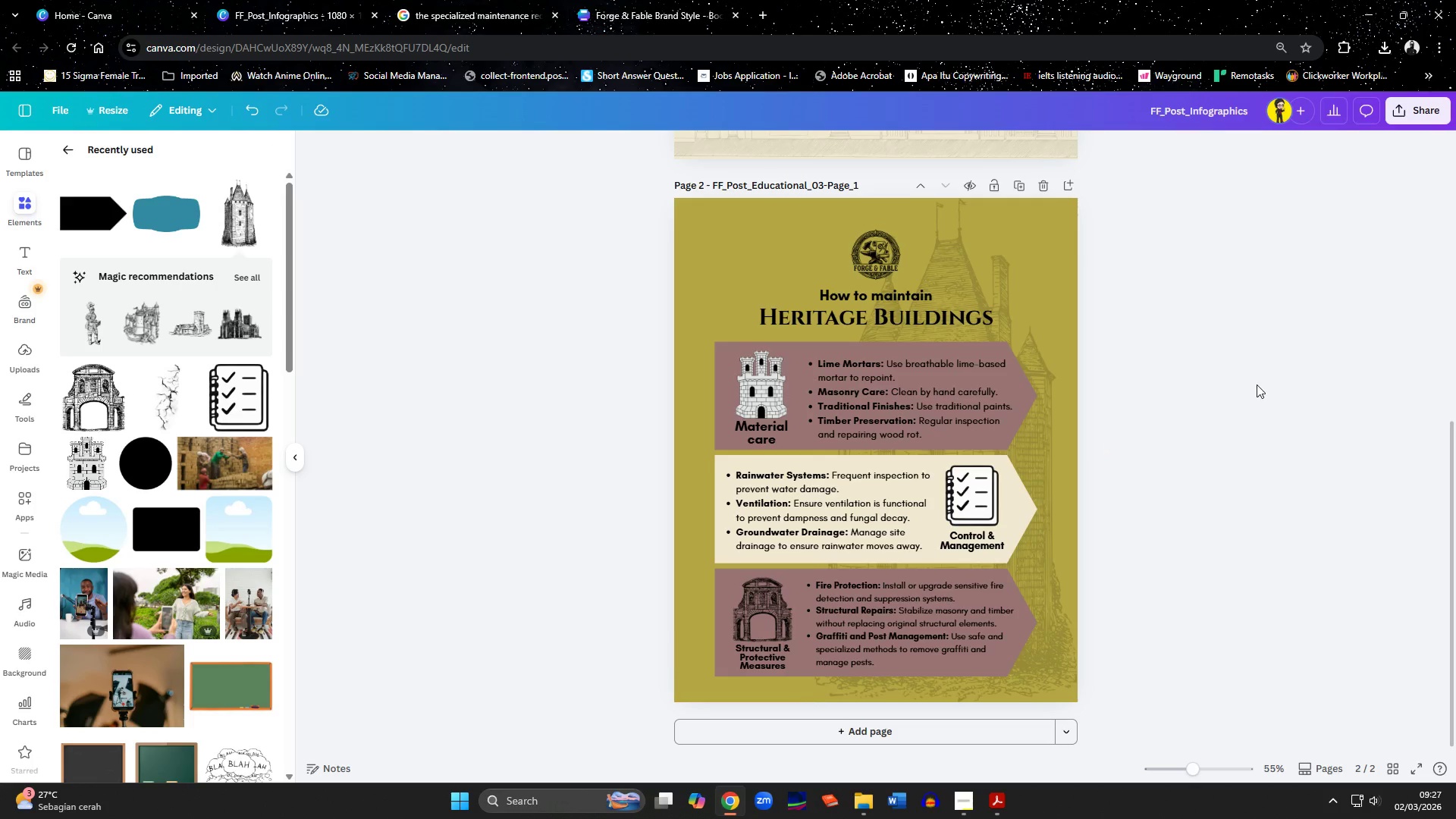 
wait(5.95)
 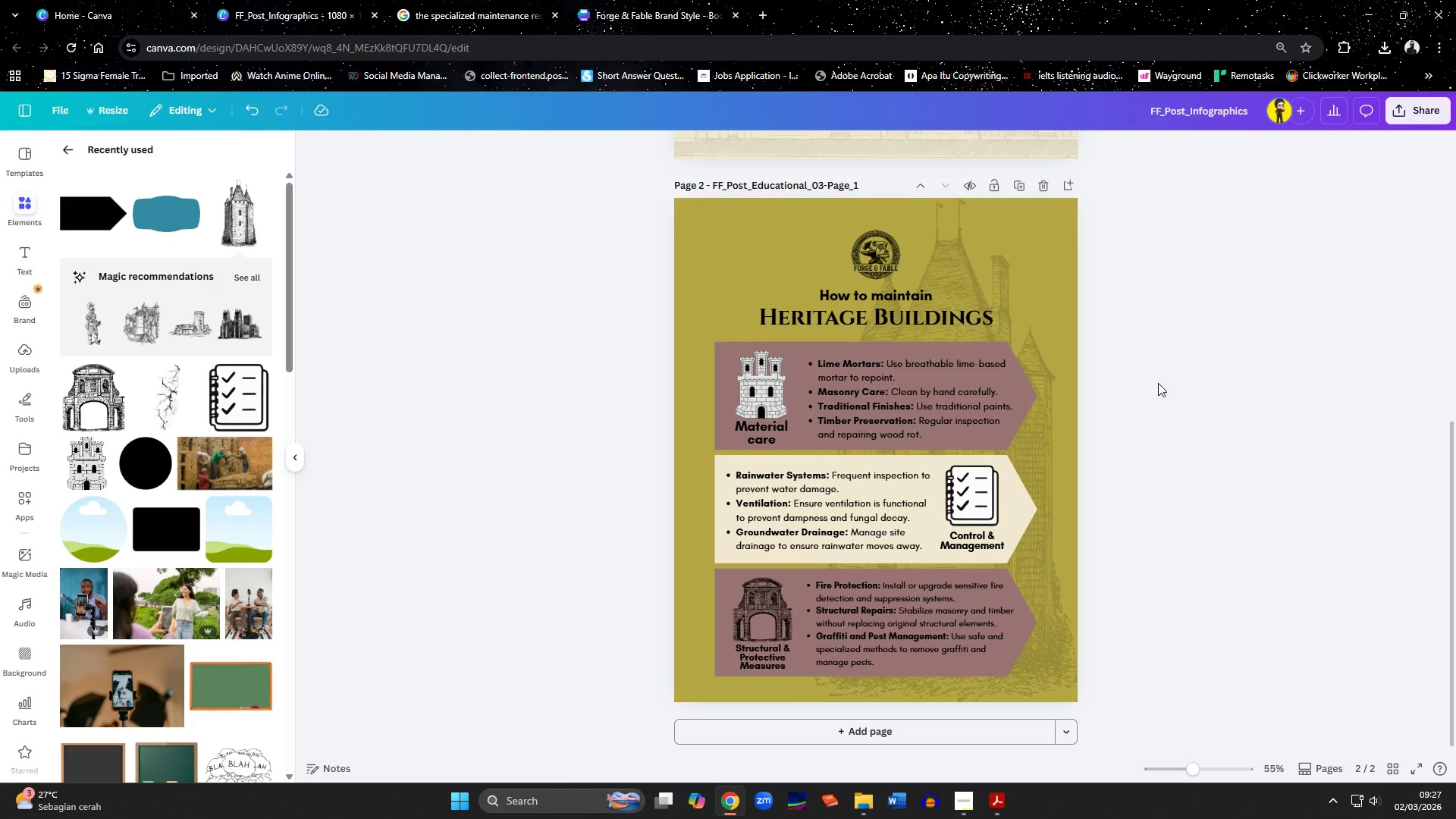 
scroll: coordinate [1261, 396], scroll_direction: up, amount: 2.0
 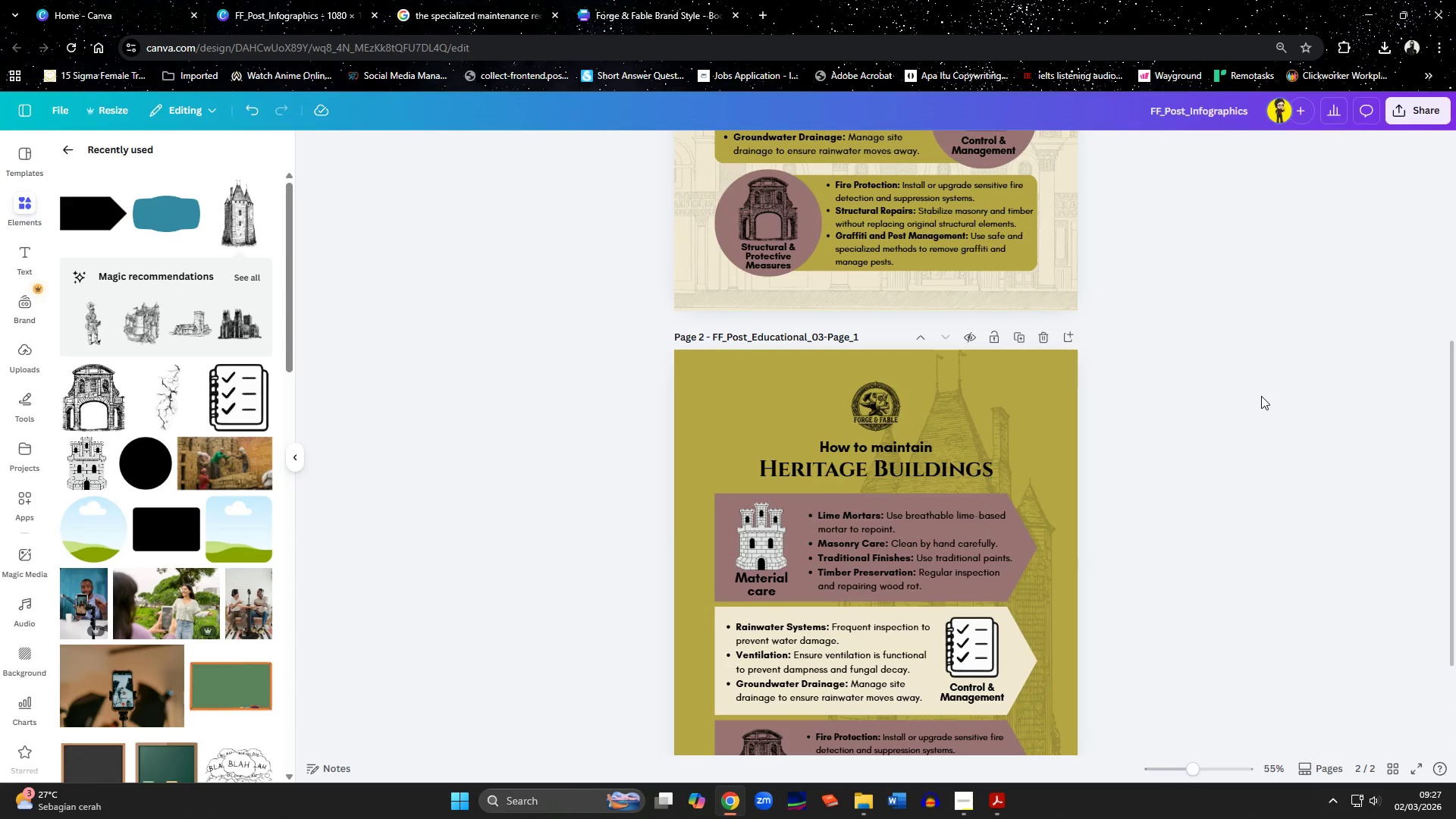 
scroll: coordinate [1261, 396], scroll_direction: down, amount: 3.0
 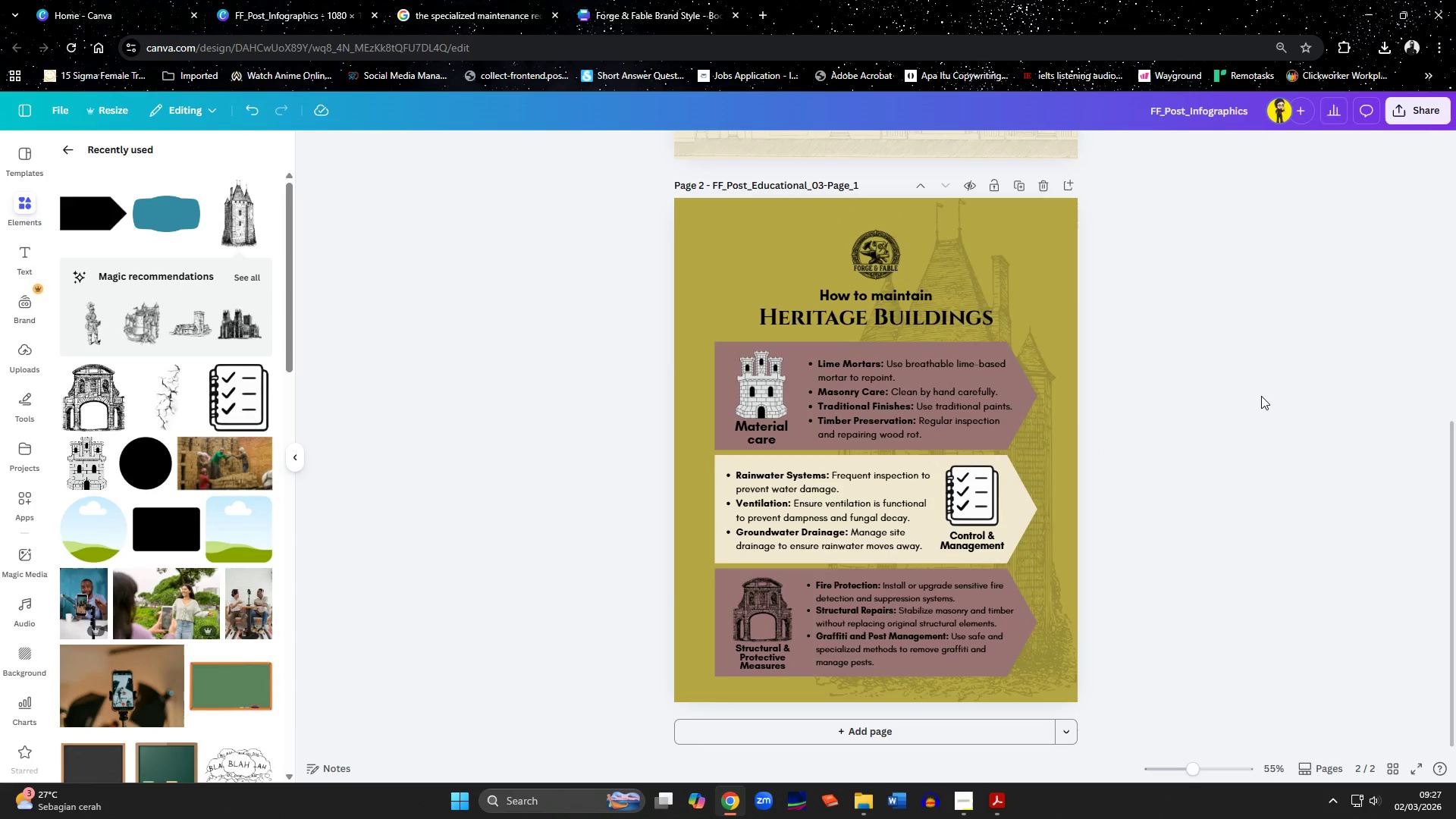 
scroll: coordinate [1261, 396], scroll_direction: up, amount: 3.0
 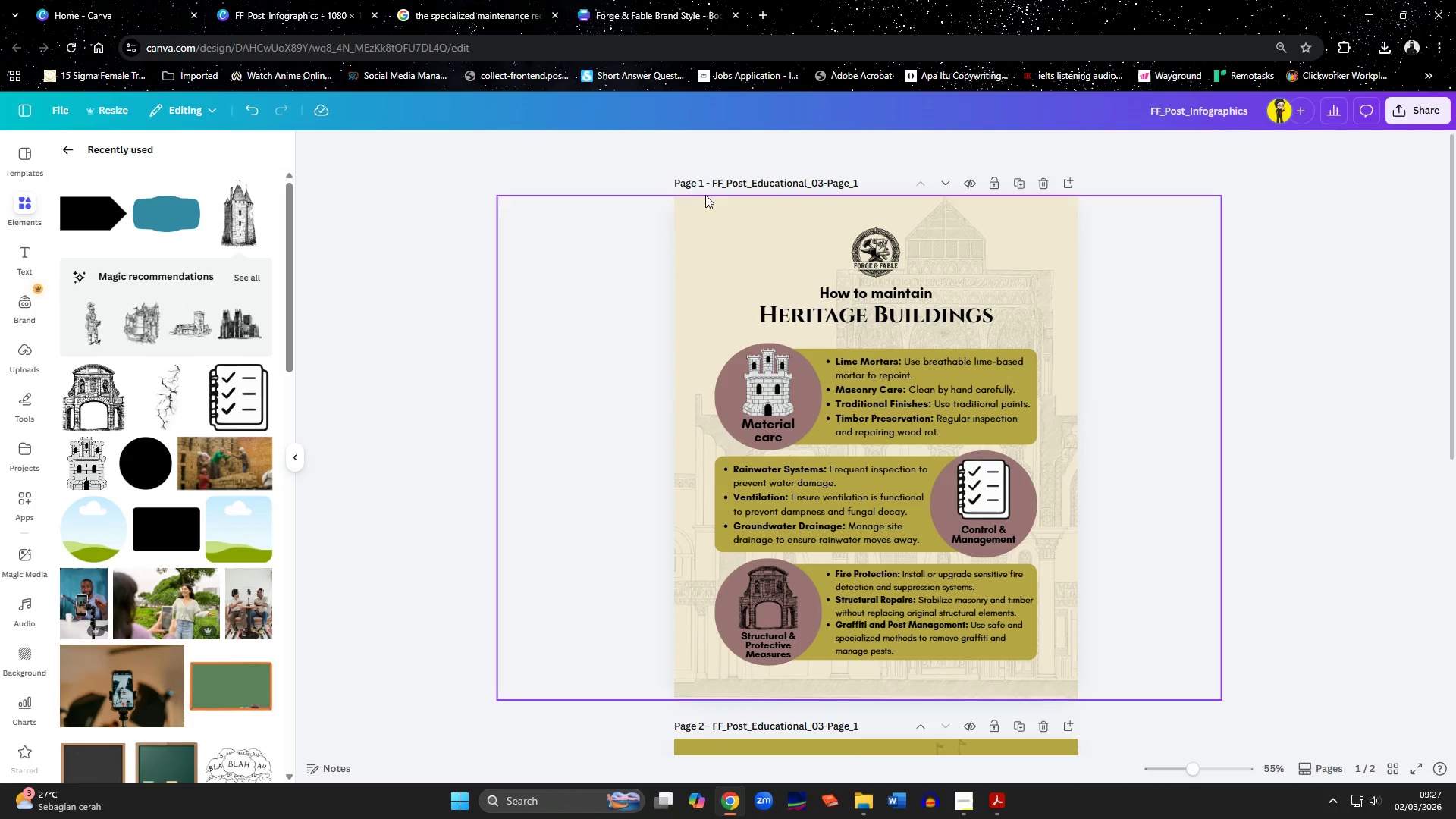 
double_click([1170, 116])
 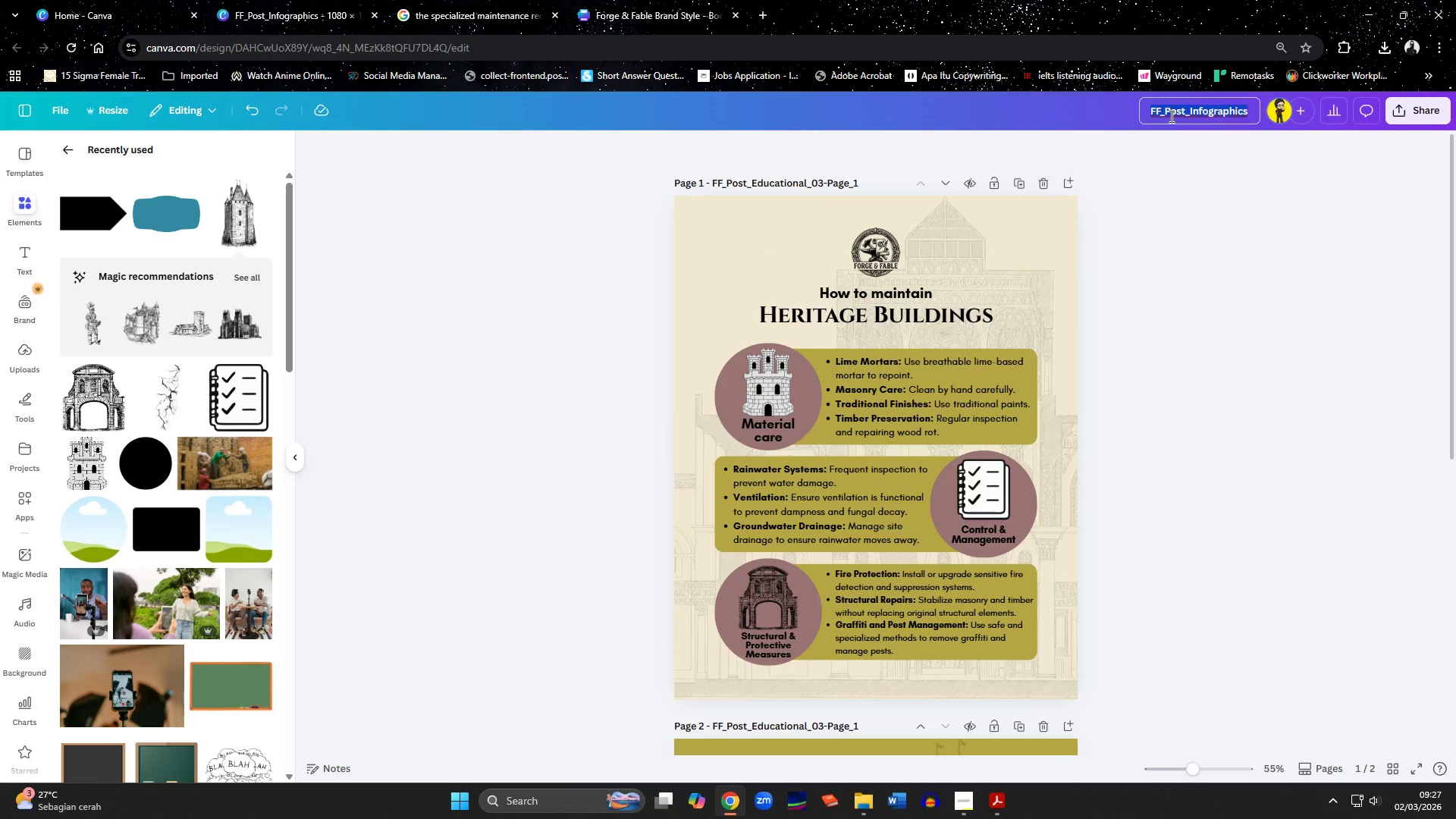 
key(Control+C)
 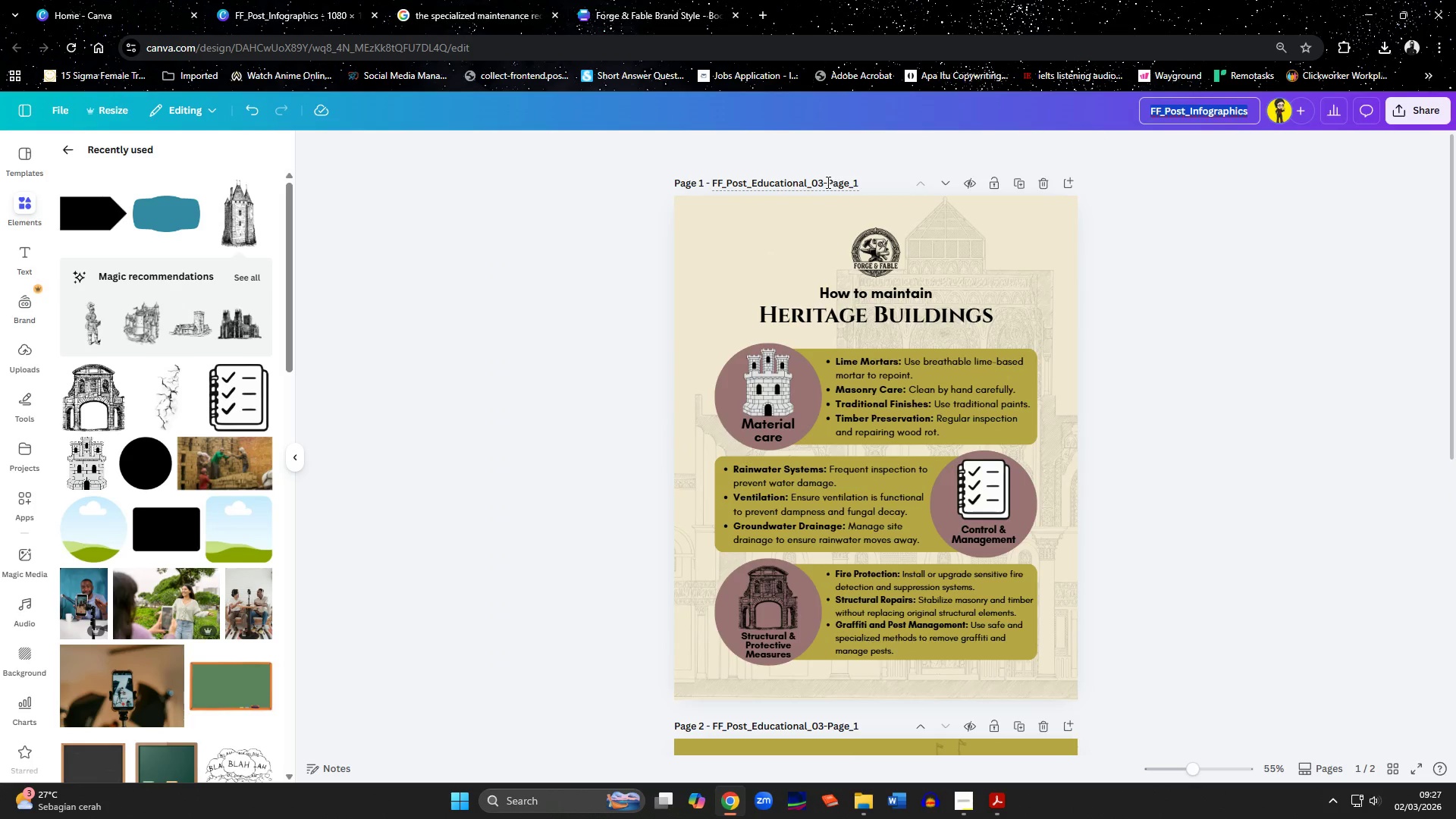 
double_click([827, 183])
 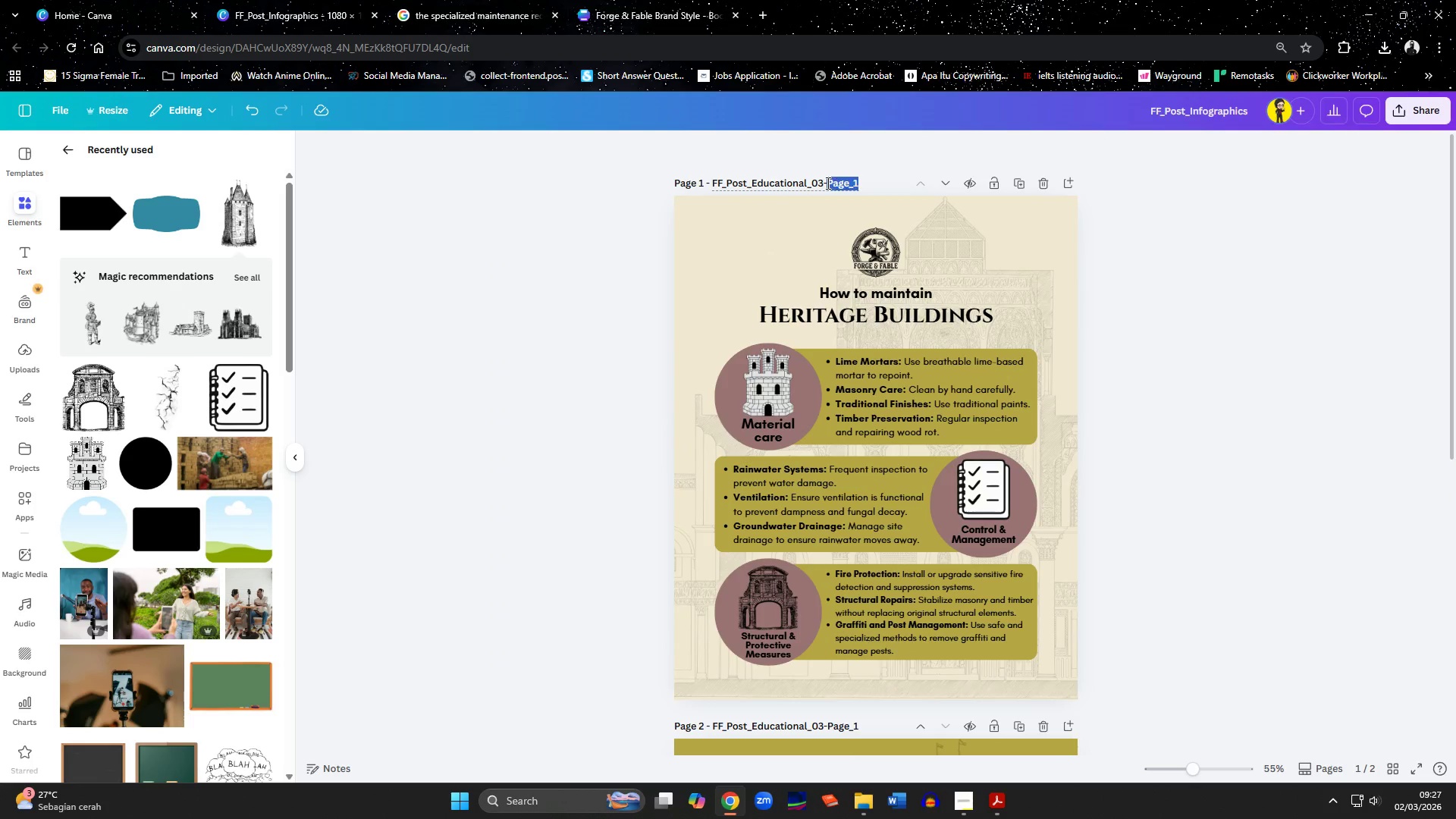 
key(Control+A)
 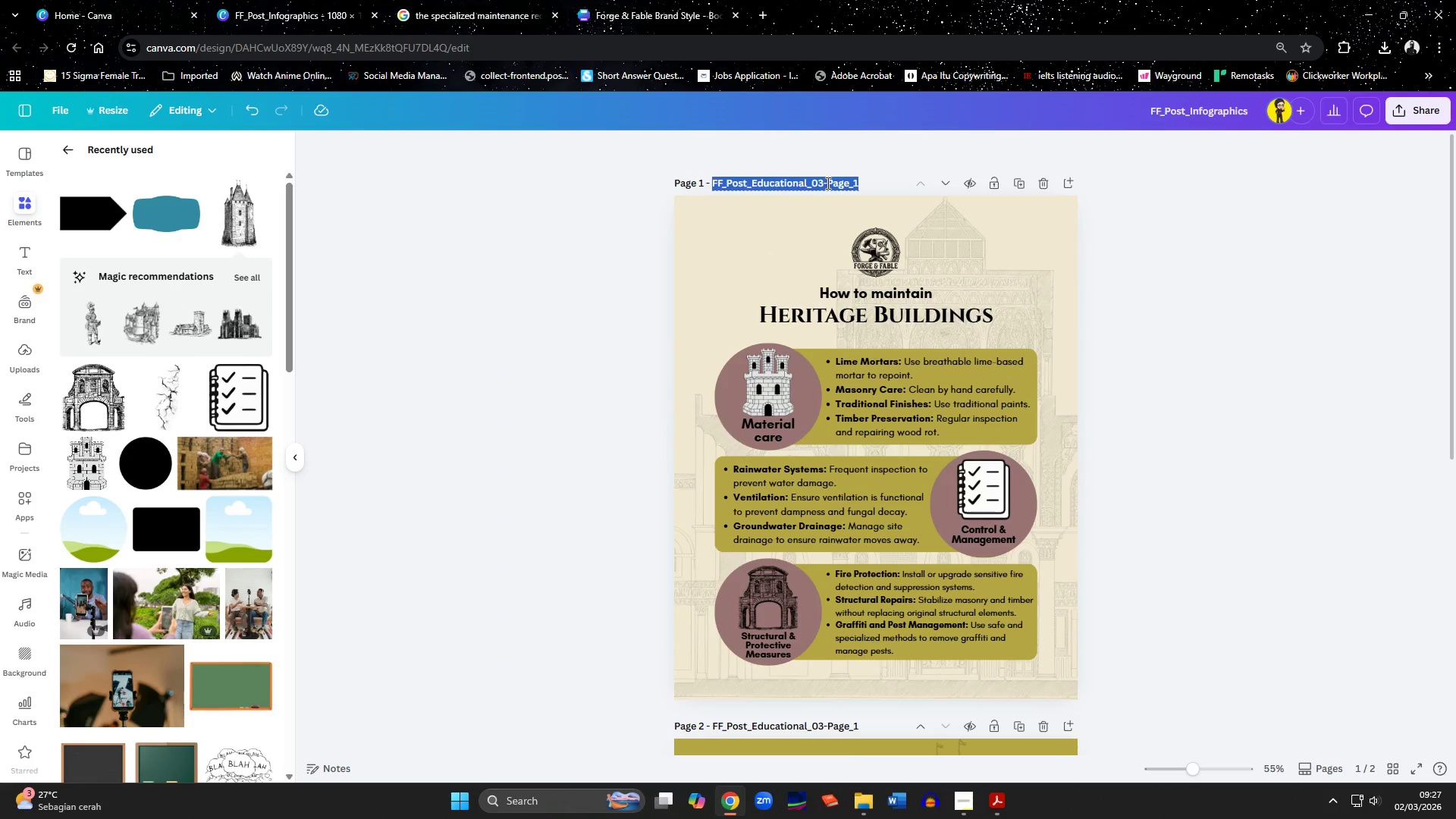 
key(Control+V)
 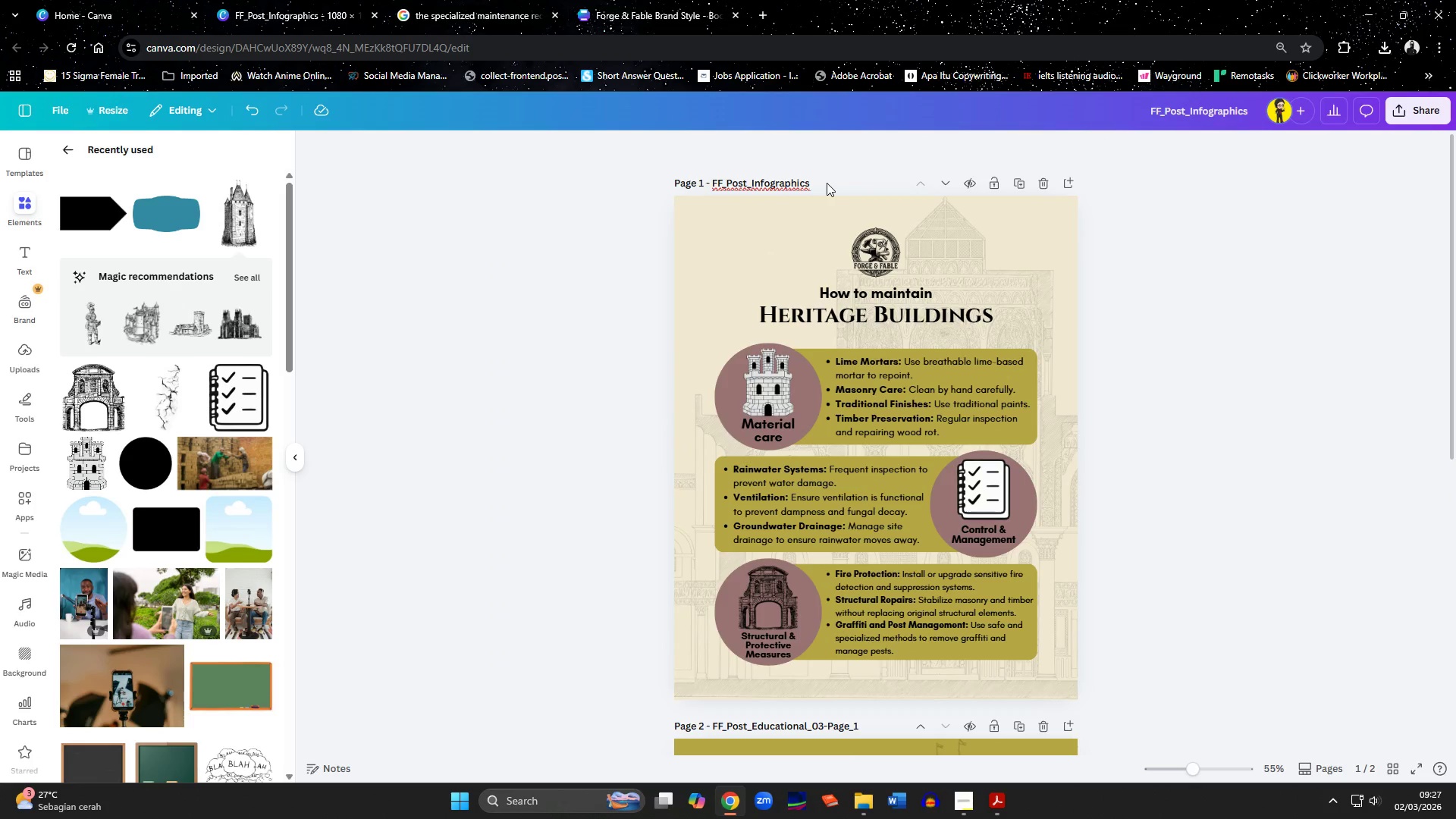 
type(_01)
 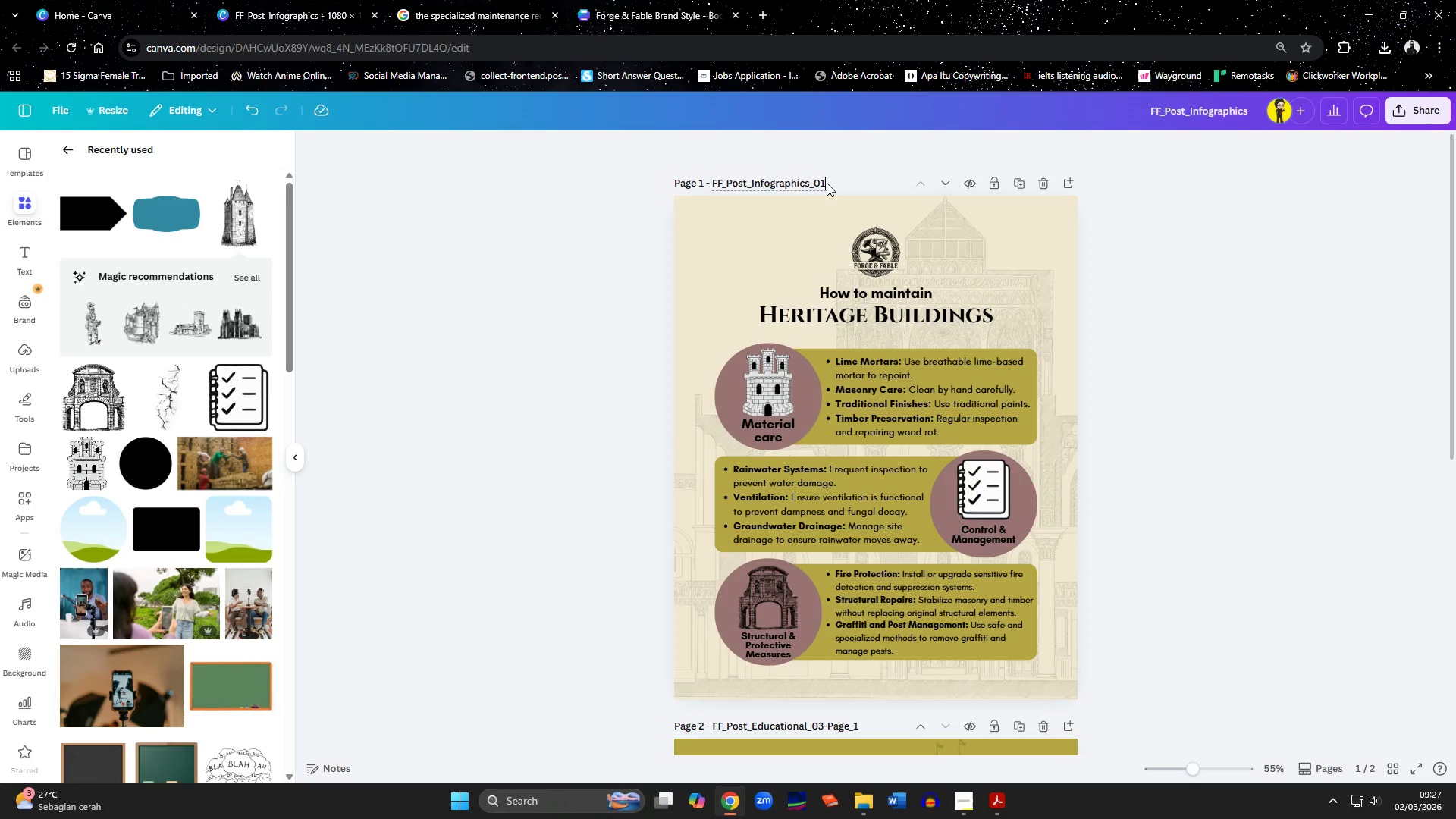 
key(Enter)
 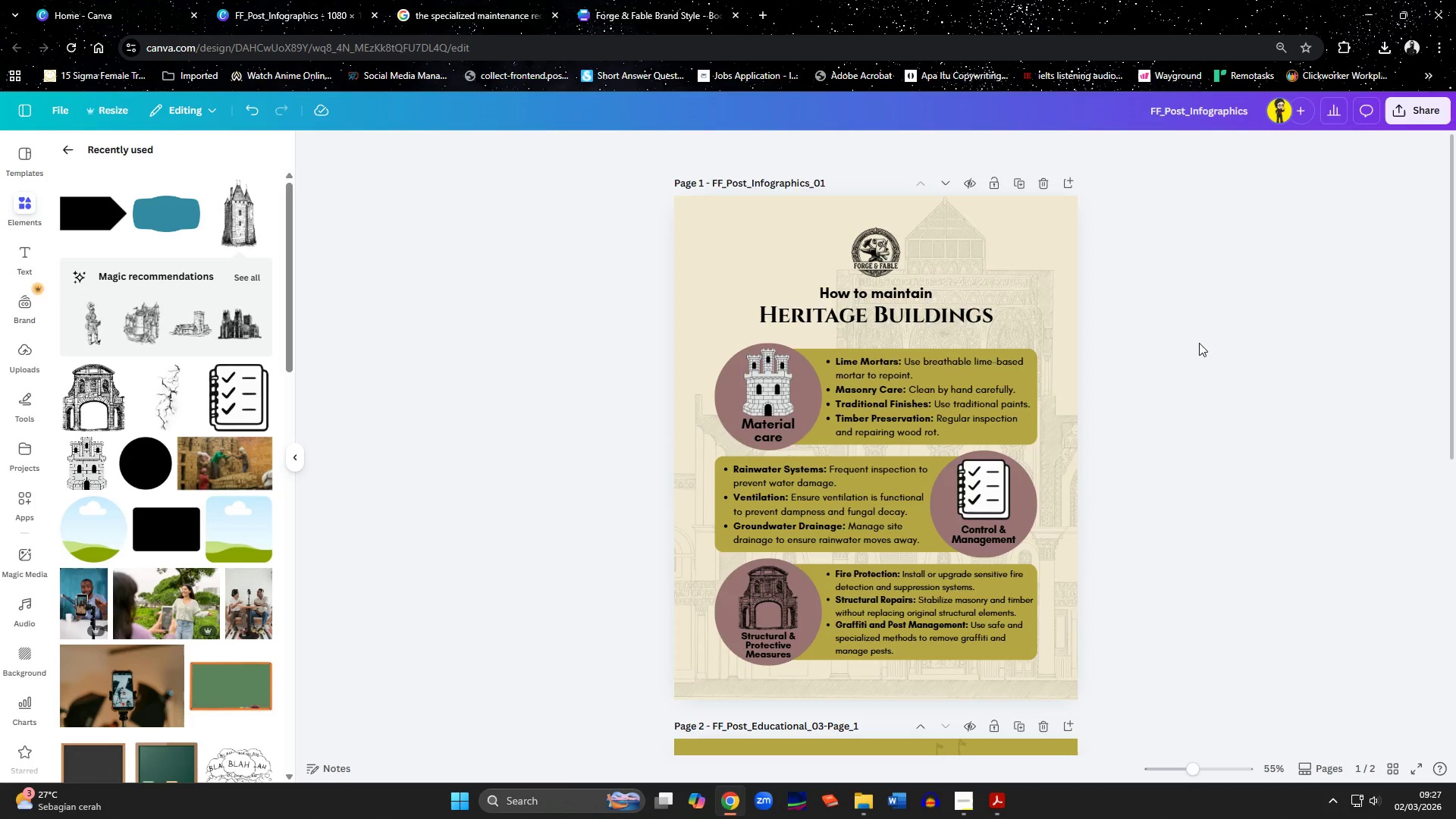 
left_click([1199, 343])
 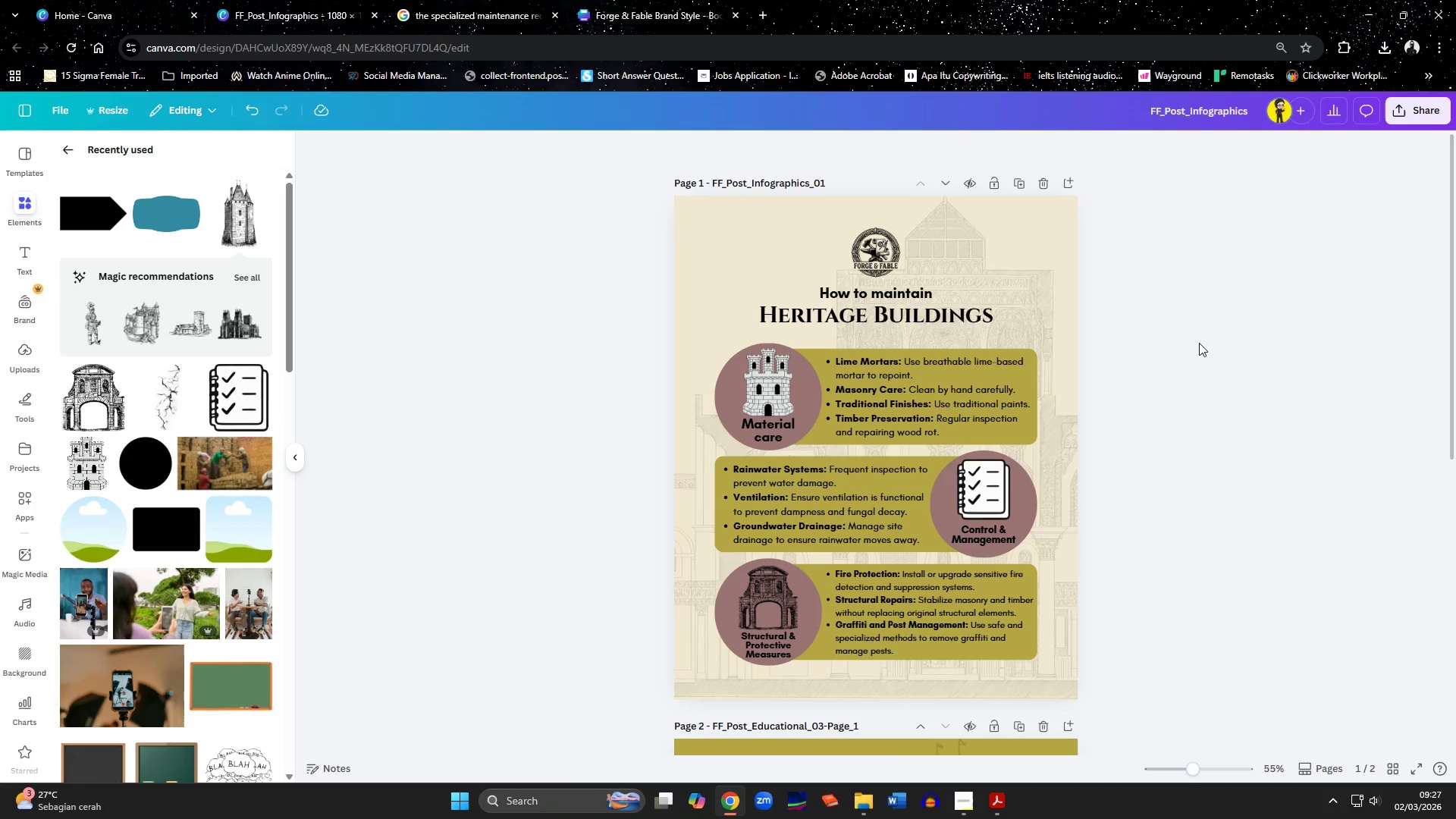 
scroll: coordinate [1199, 344], scroll_direction: down, amount: 4.0
 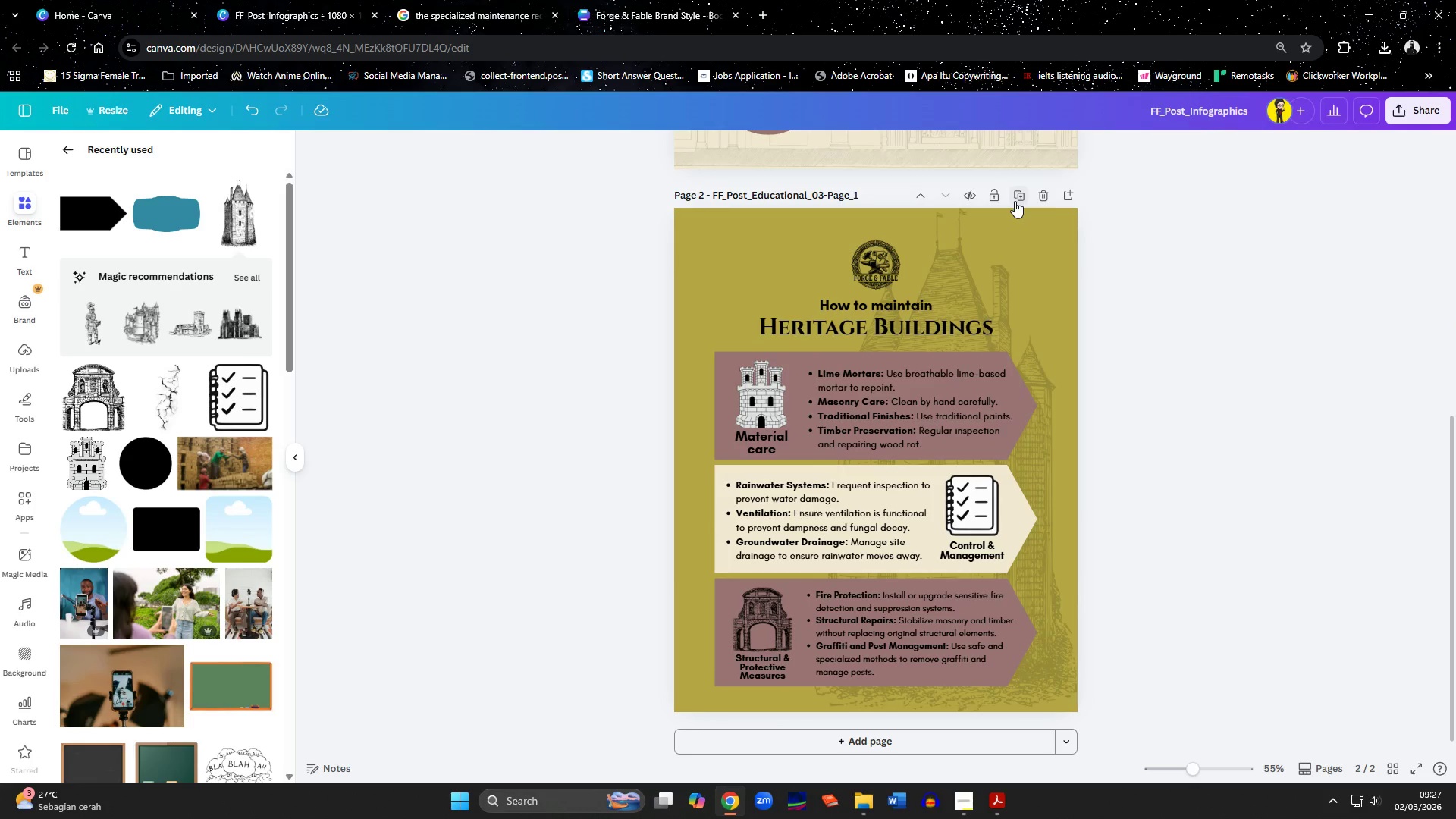 
left_click([1015, 201])
 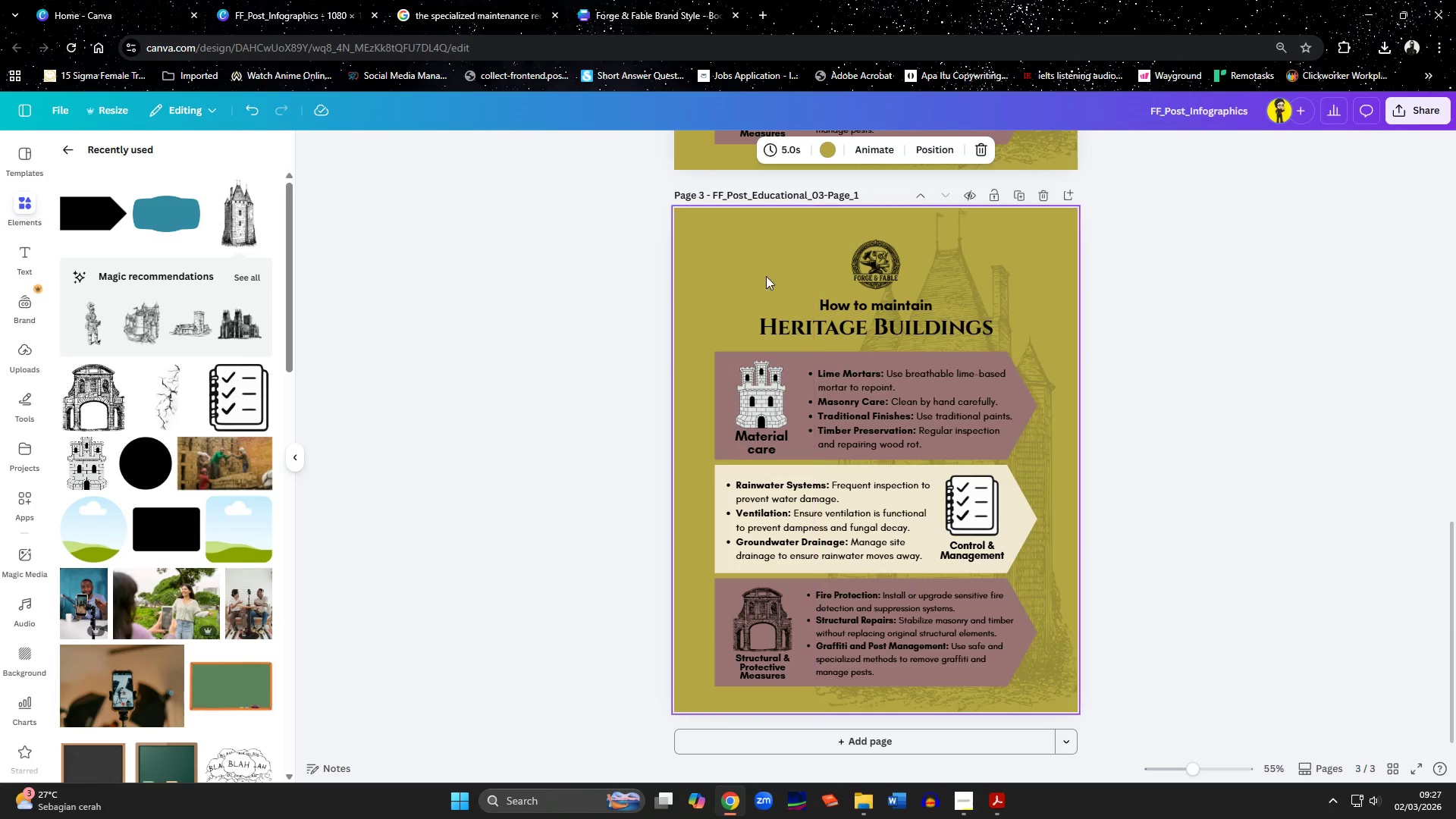 
left_click([733, 263])
 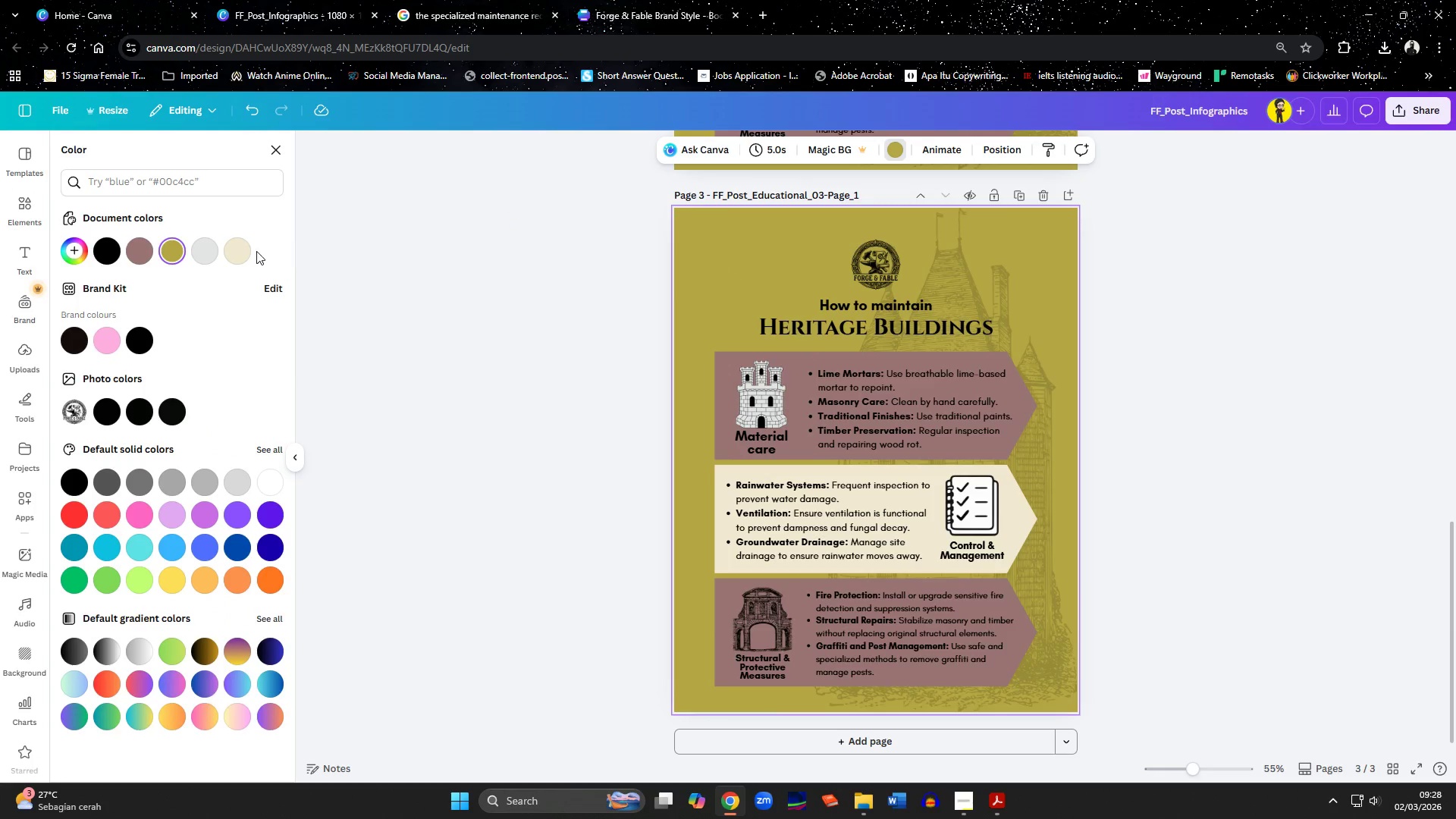 
left_click([633, 20])
 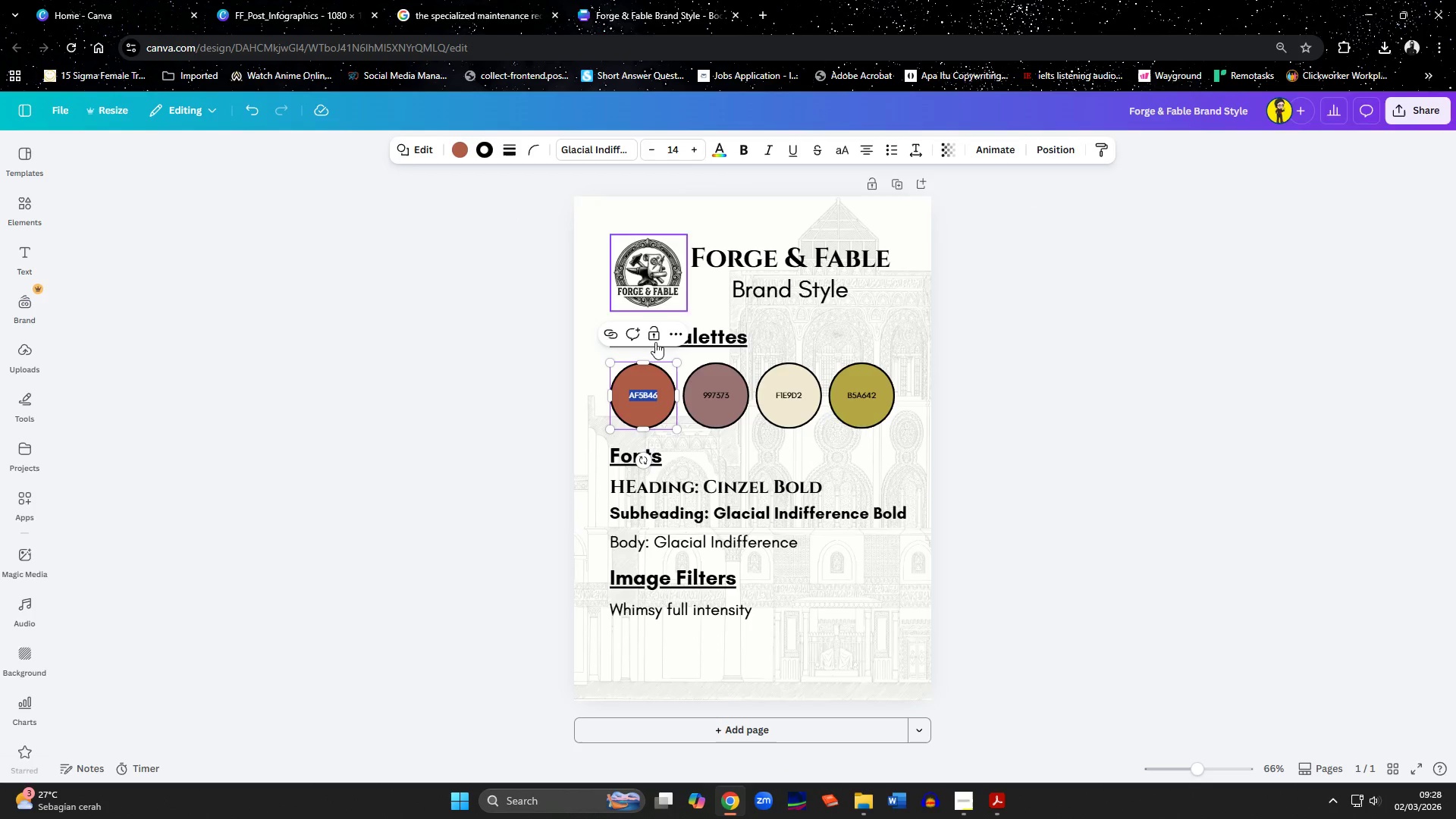 
key(Control+C)
 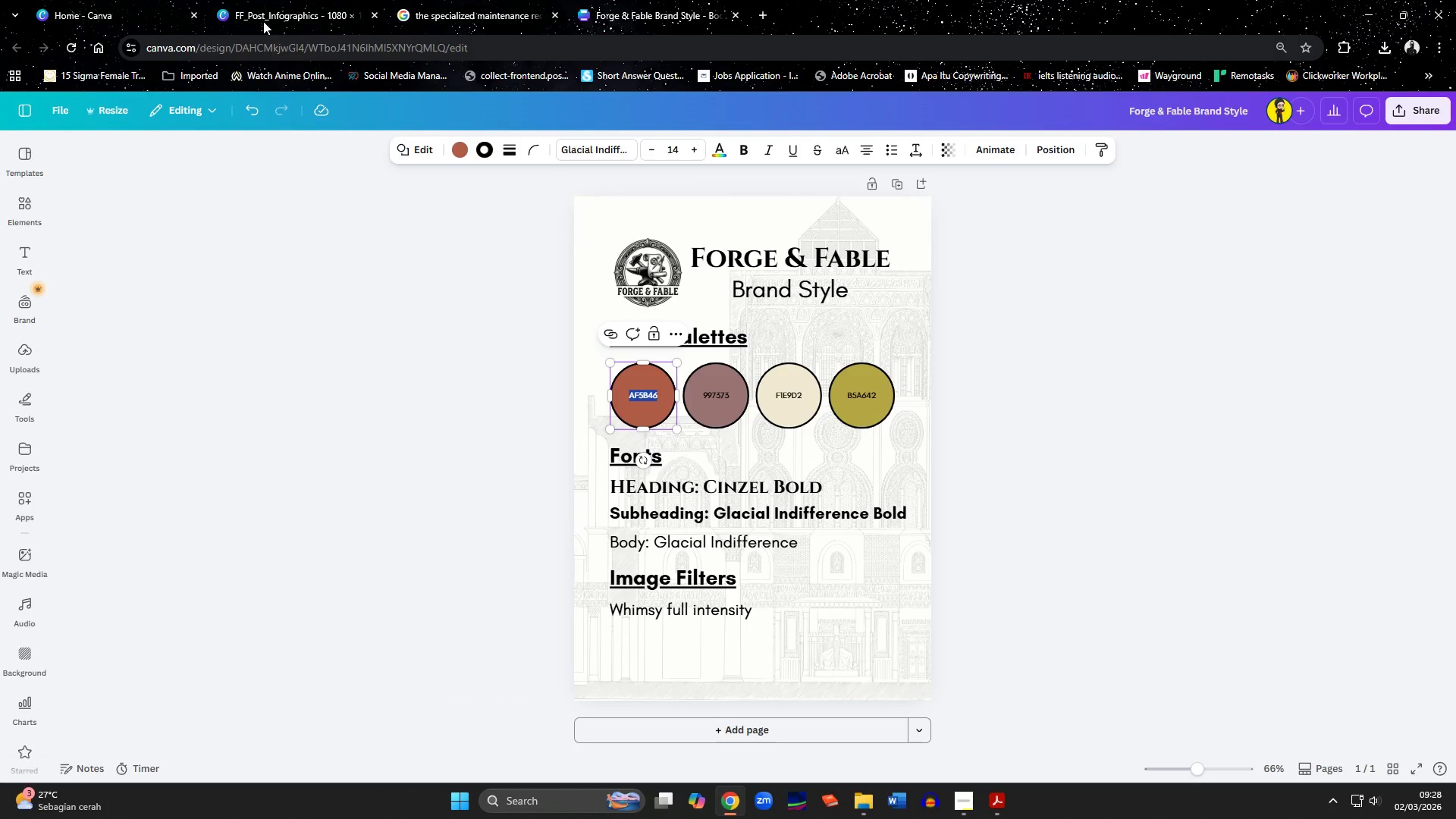 
left_click([271, 3])
 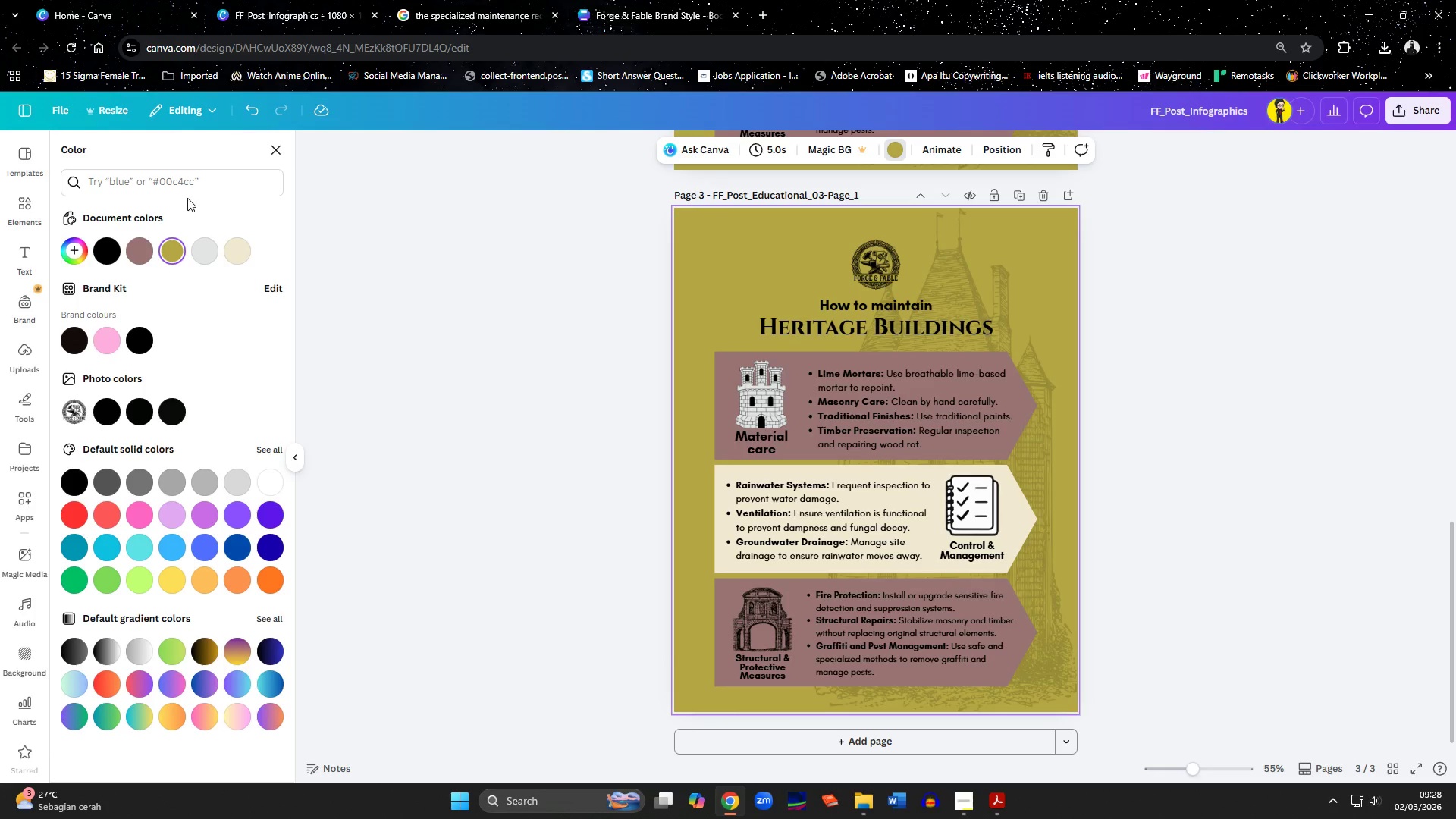 
left_click([179, 180])
 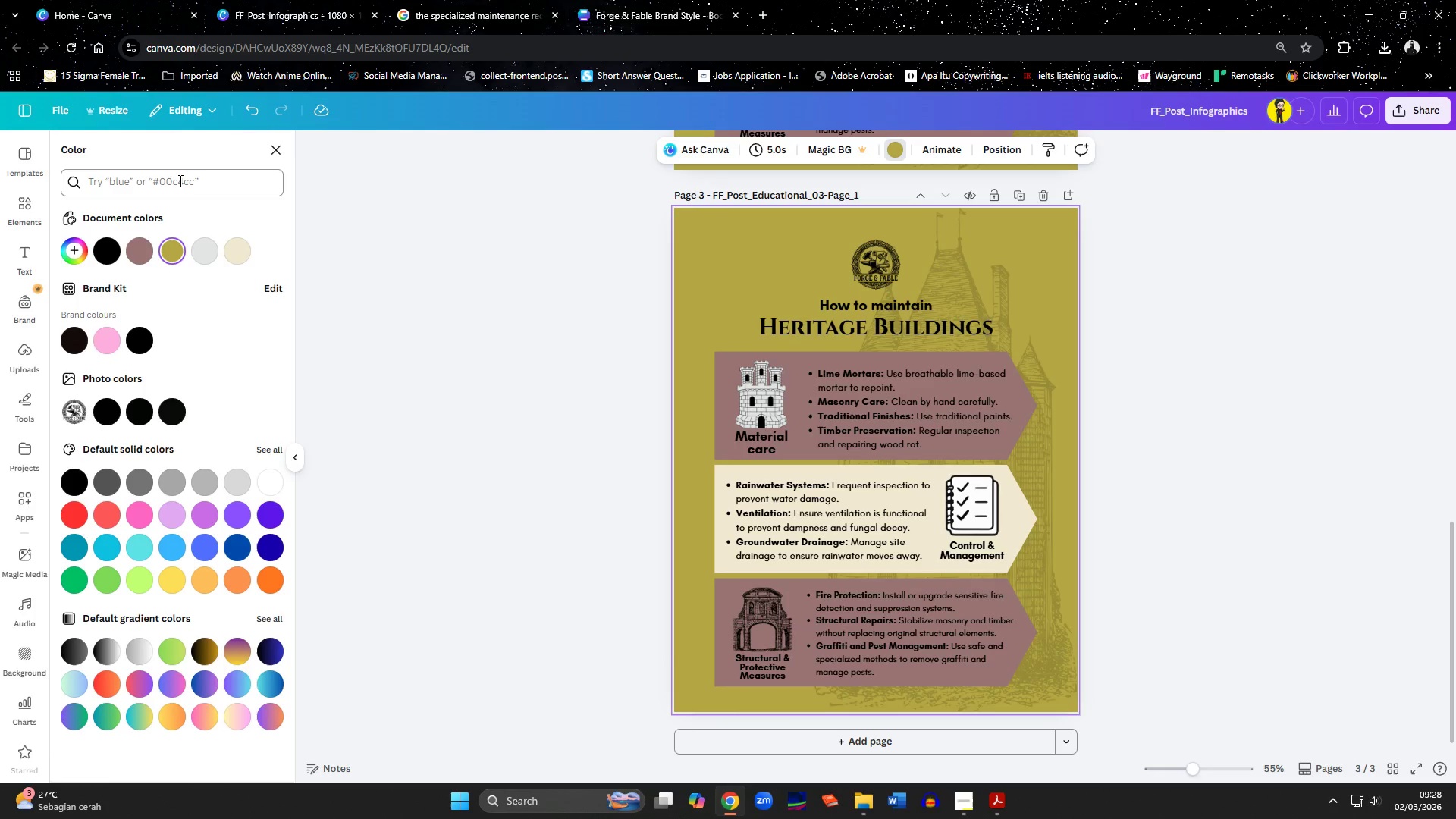 
key(Control+ControlLeft)
 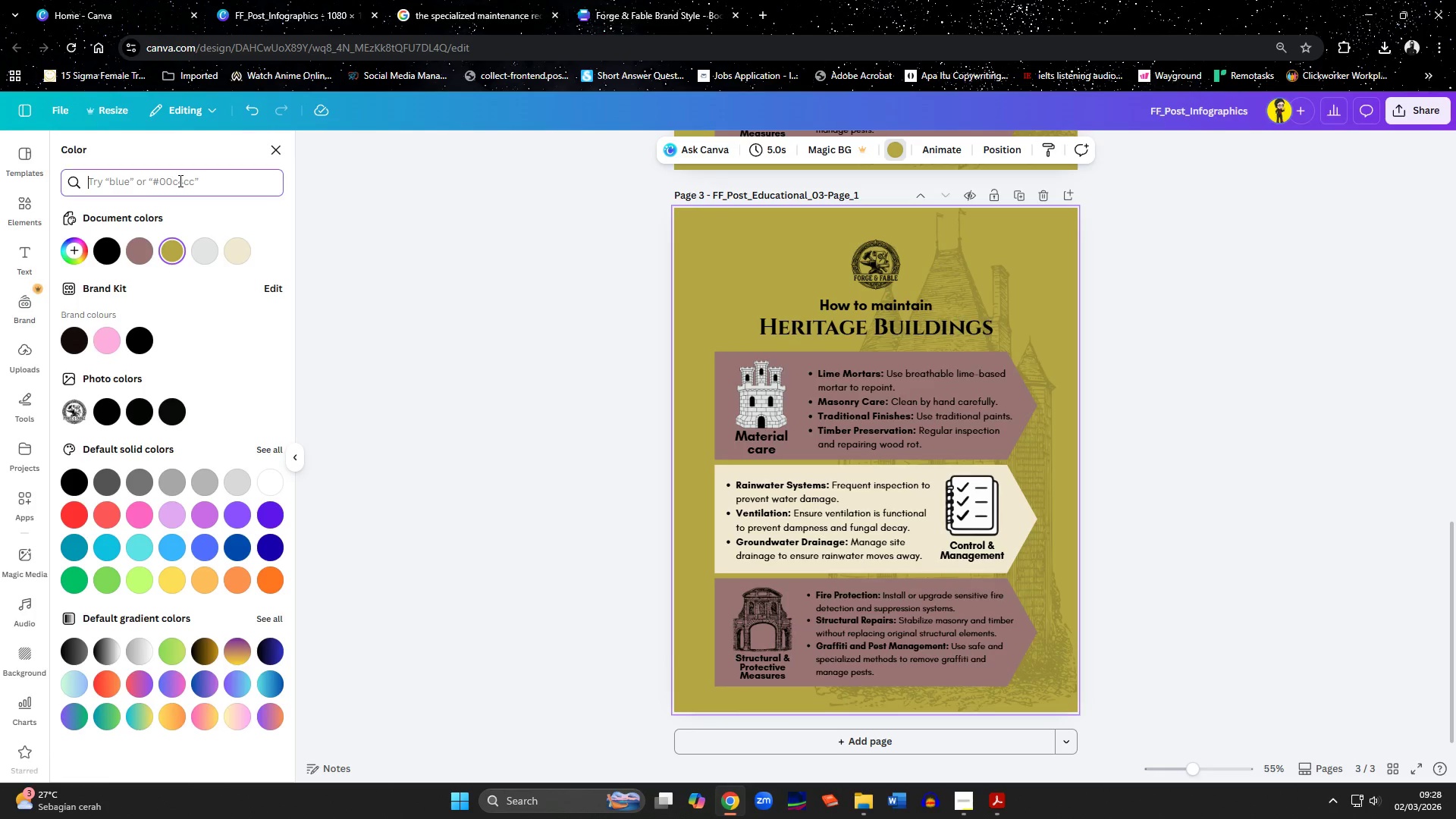 
key(Control+V)
 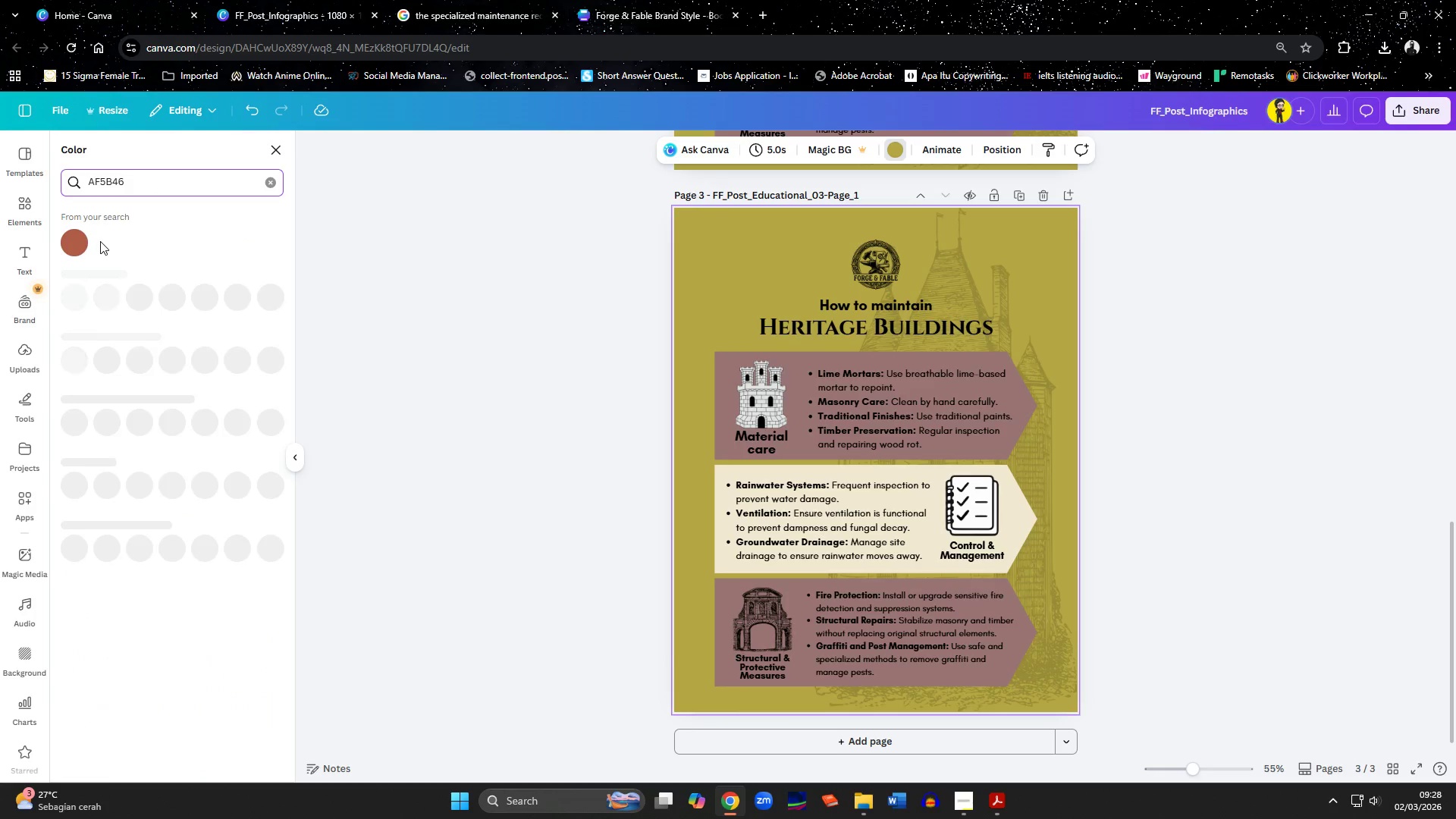 
left_click([77, 243])
 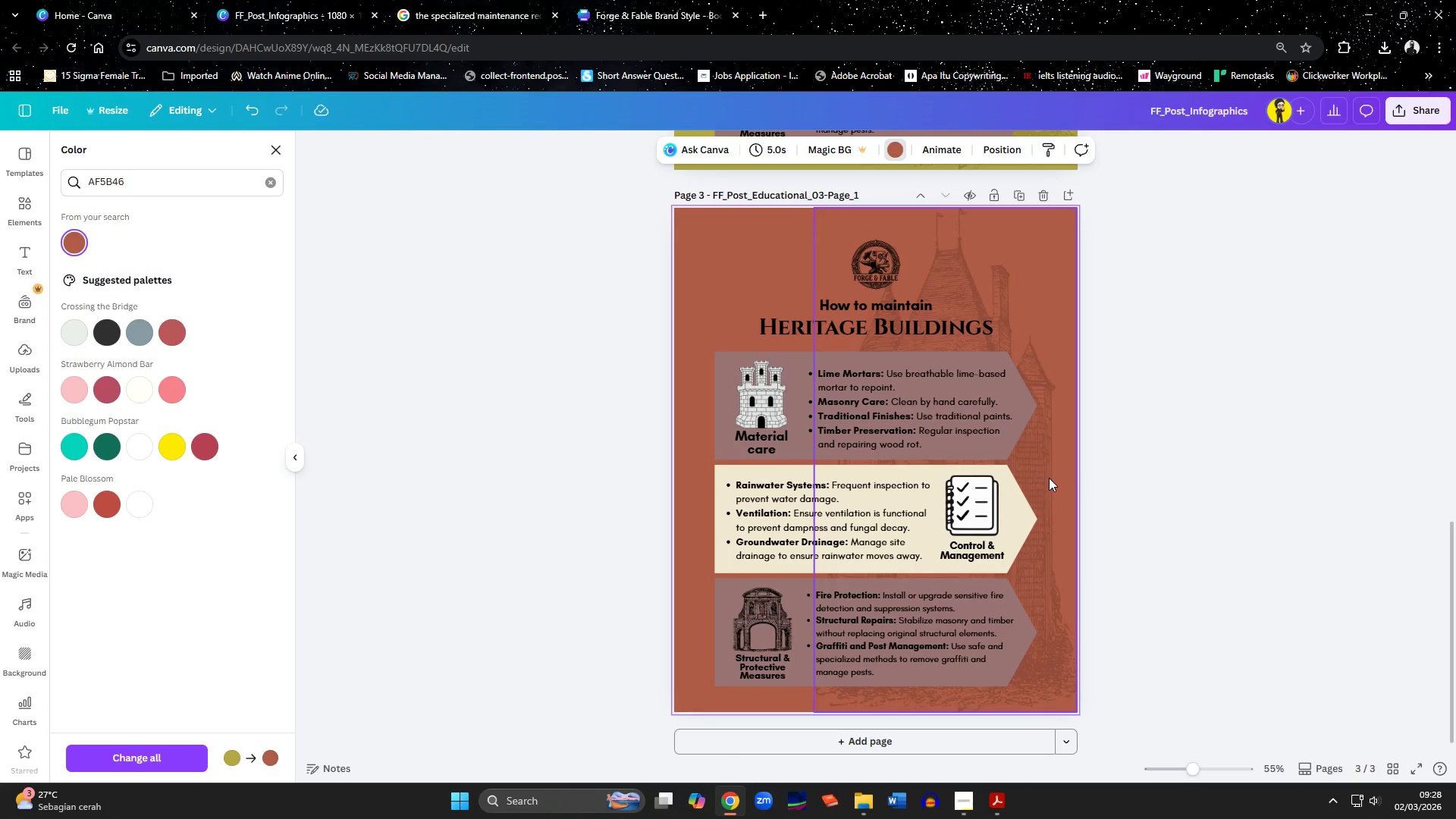 
wait(5.64)
 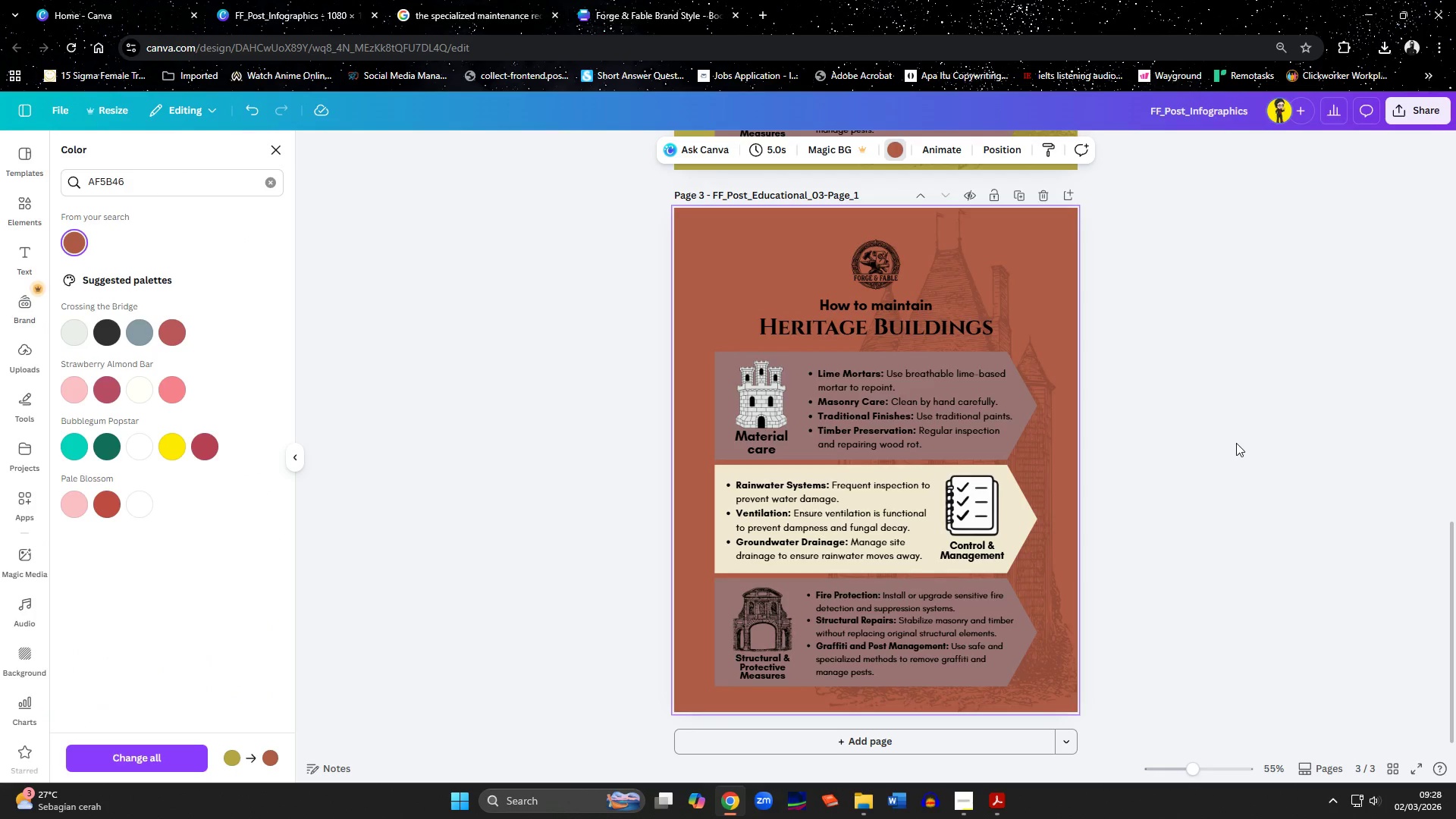 
left_click([803, 336])
 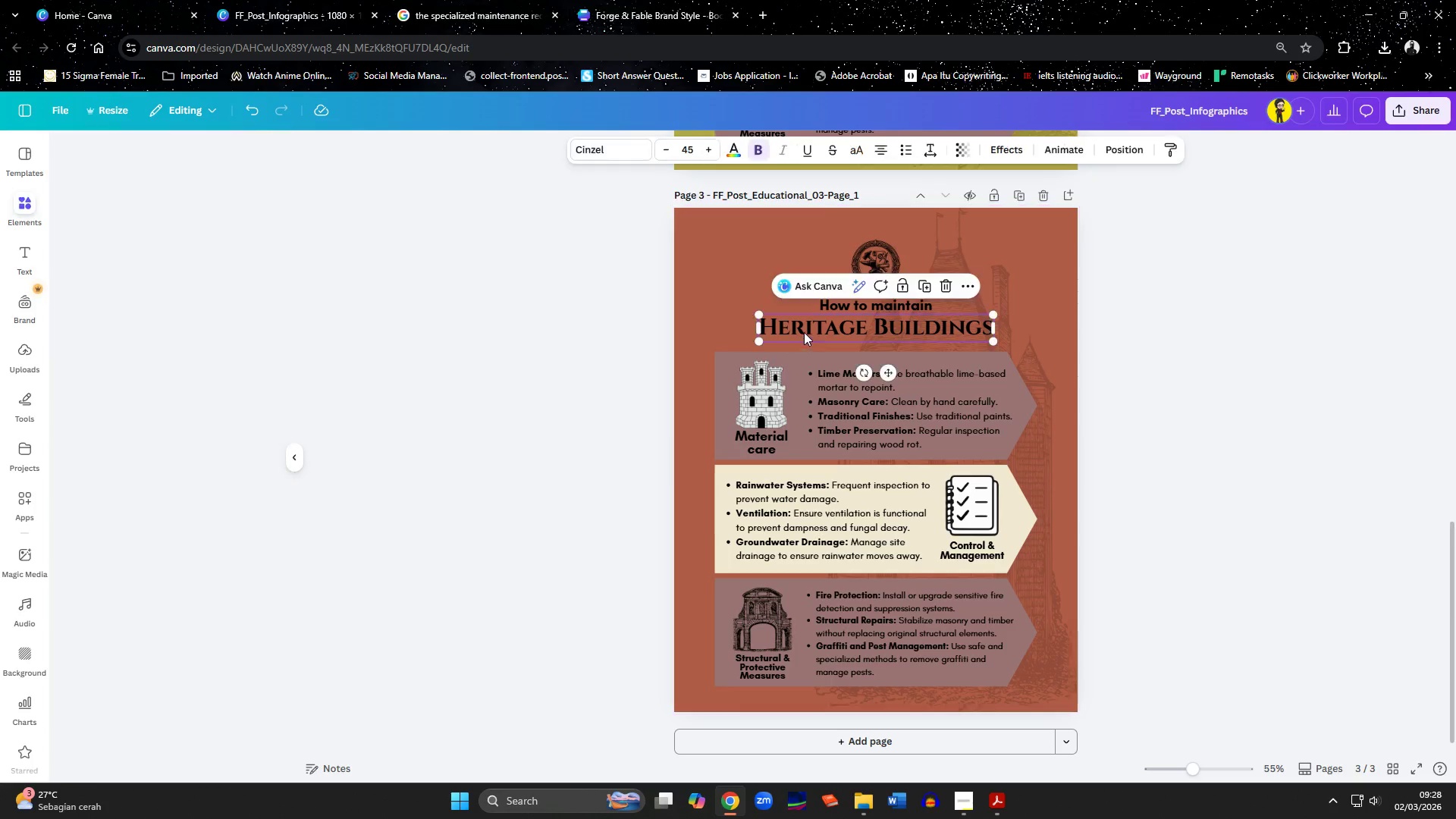 
key(Shift+ShiftLeft)
 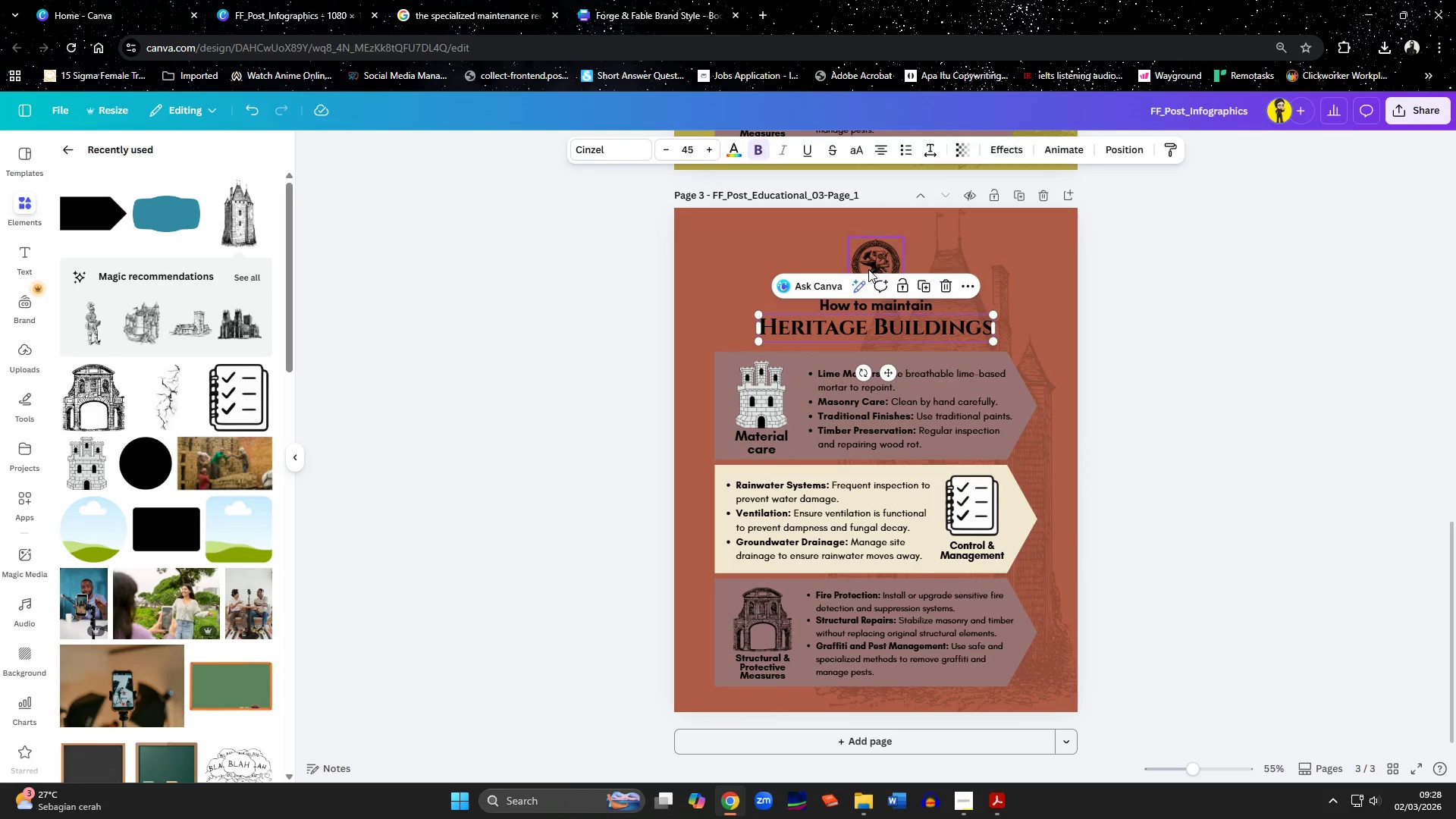 
left_click([871, 263])
 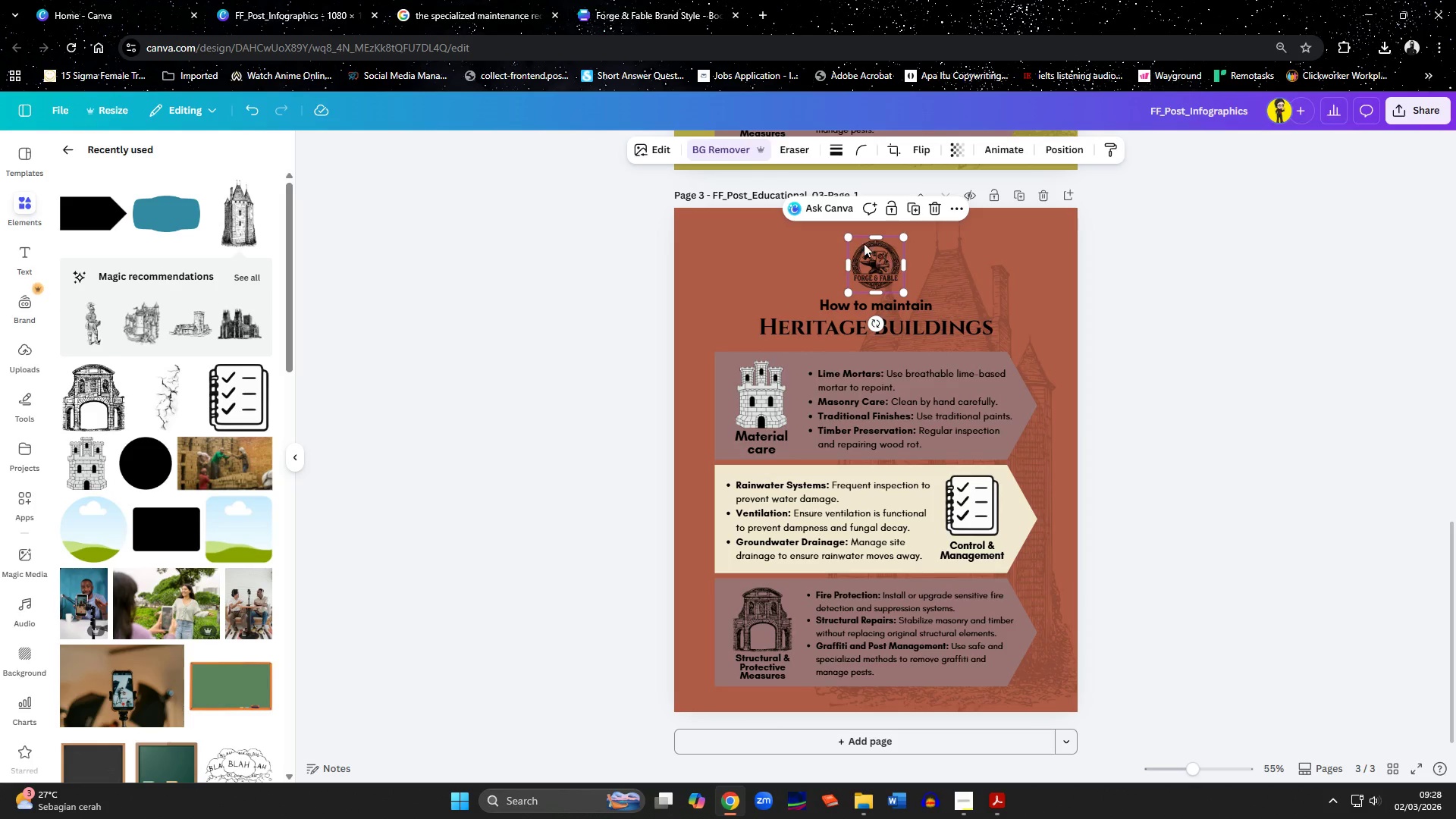 
left_click([621, 24])
 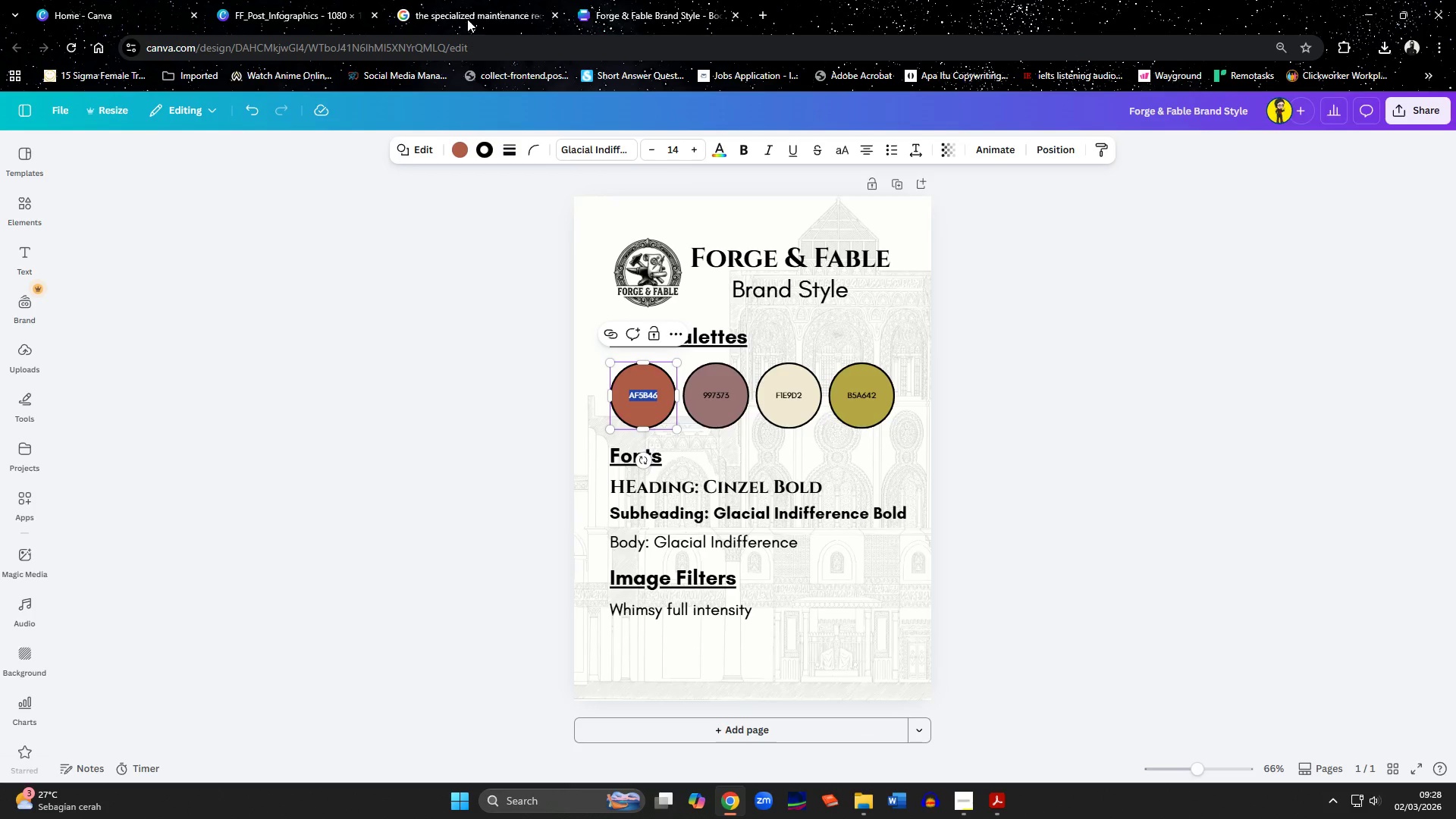 
left_click([249, 17])
 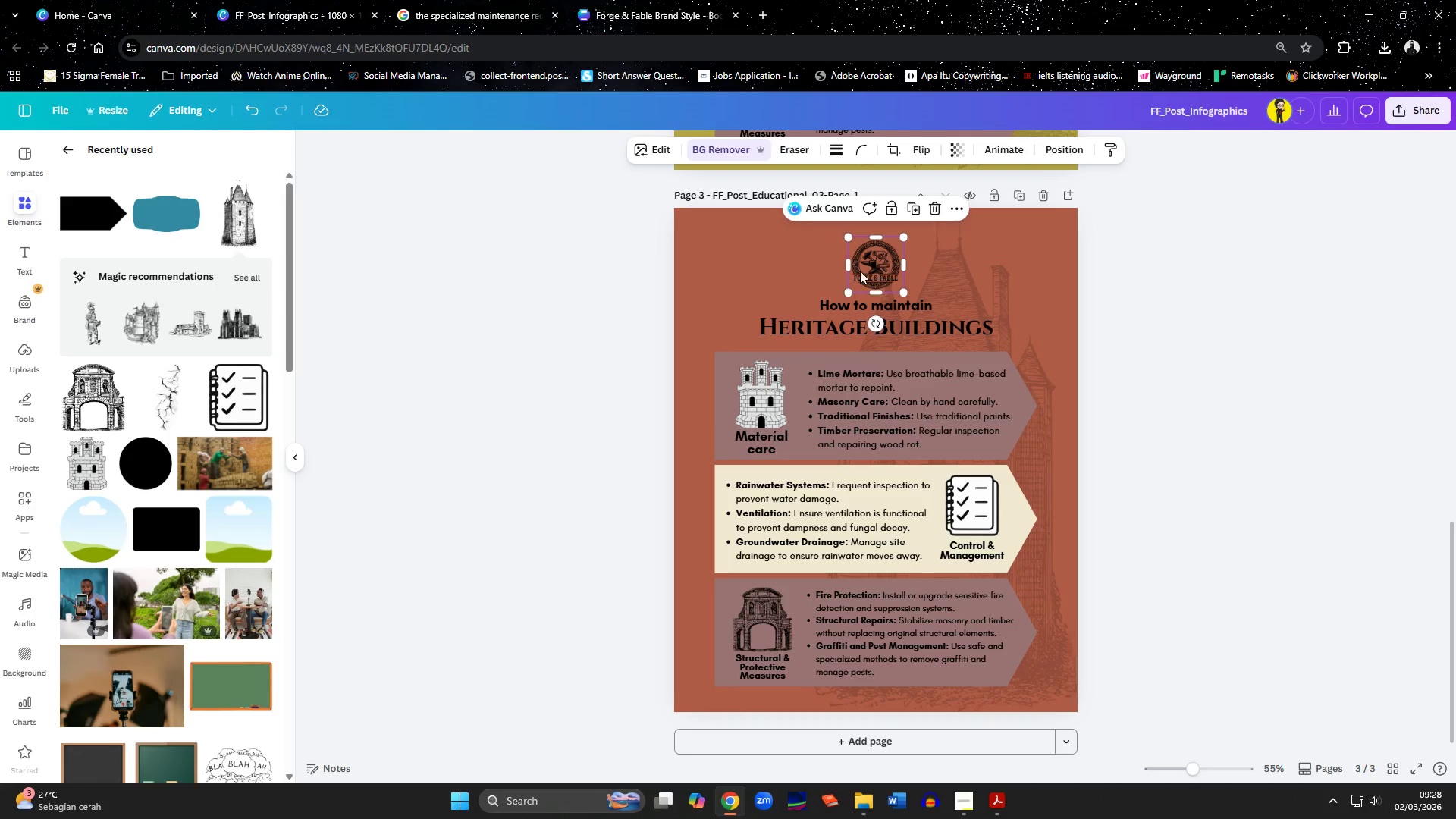 
left_click([79, 3])
 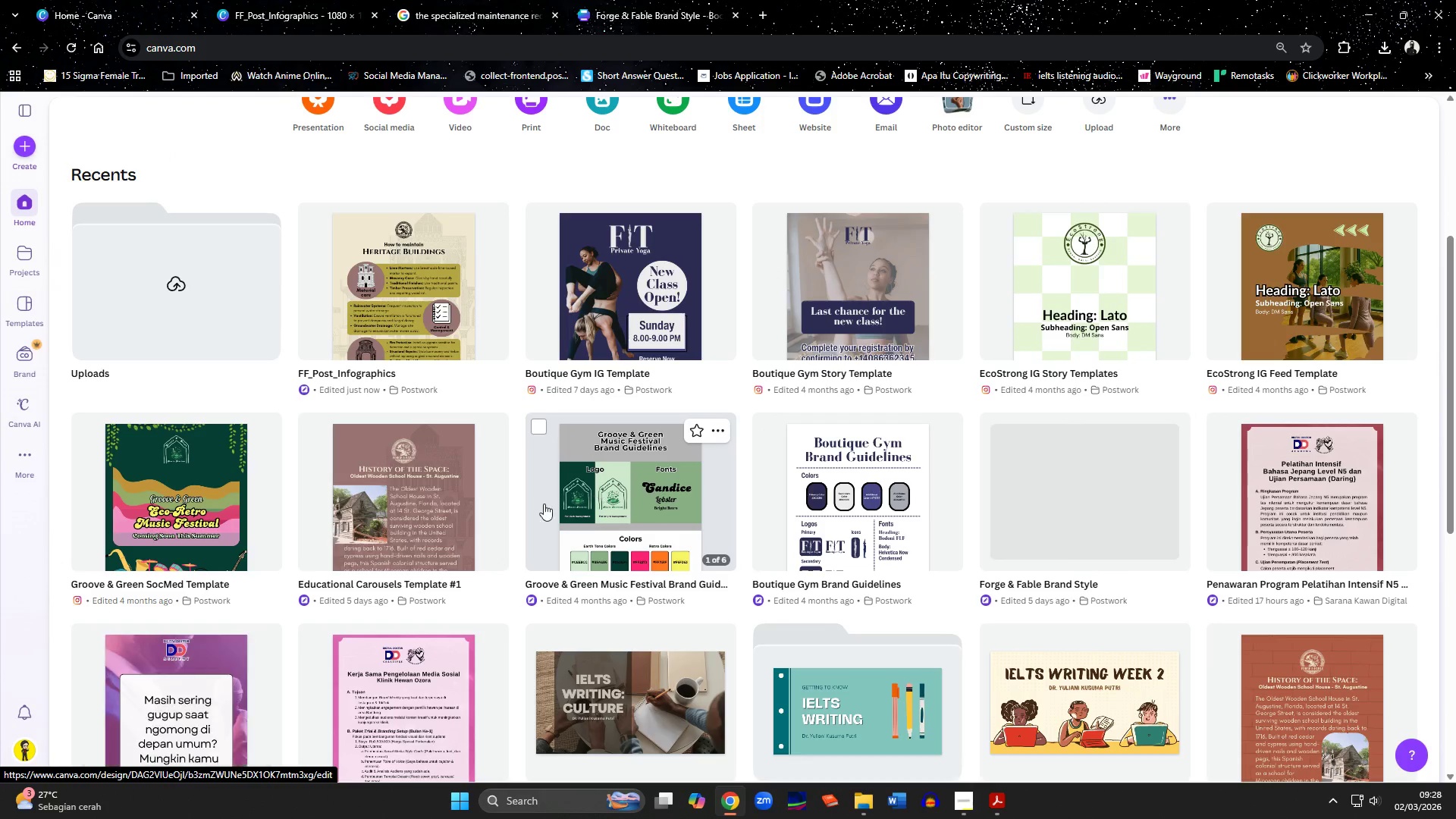 
left_click([411, 527])
 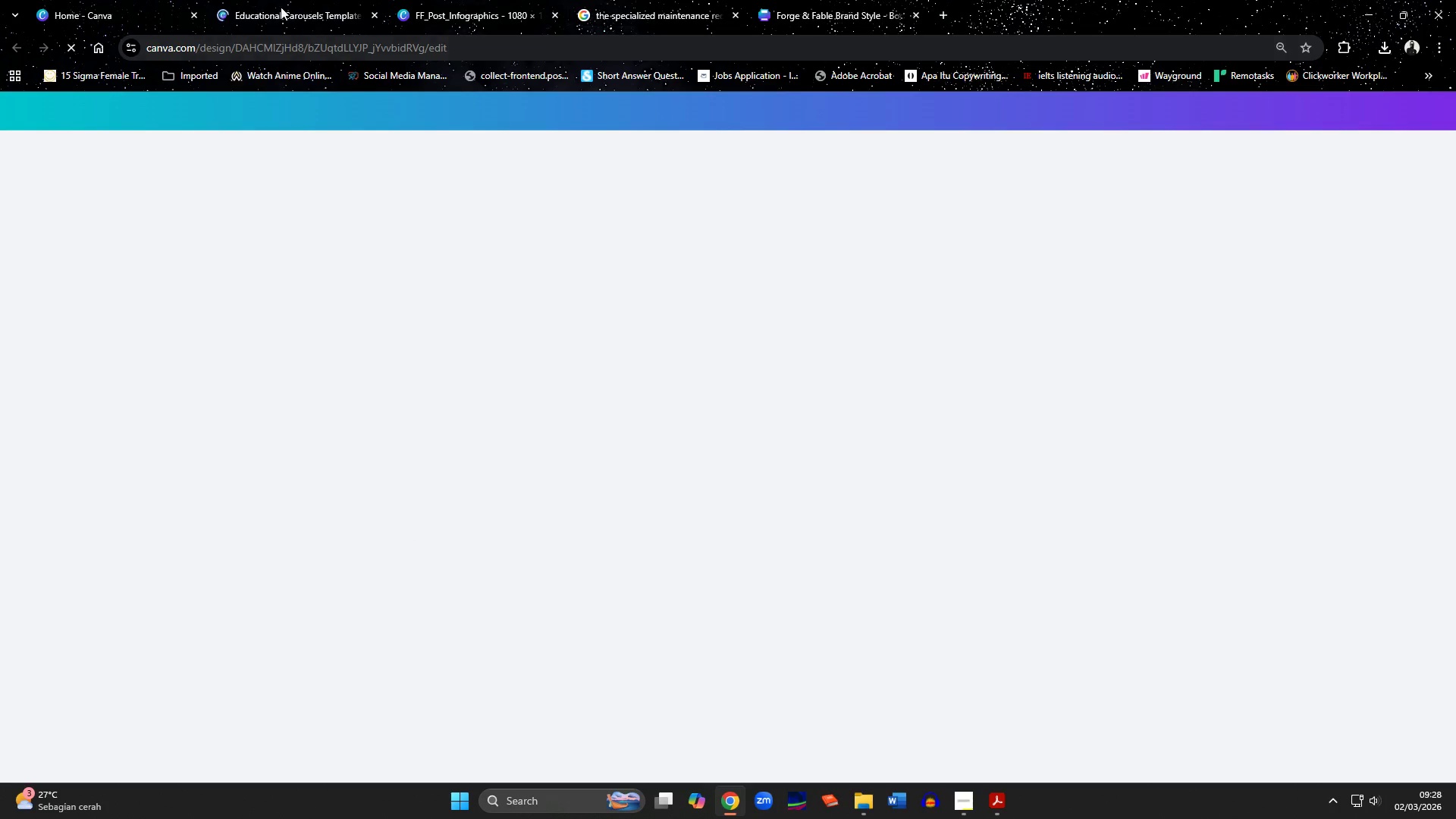 
left_click([280, 6])
 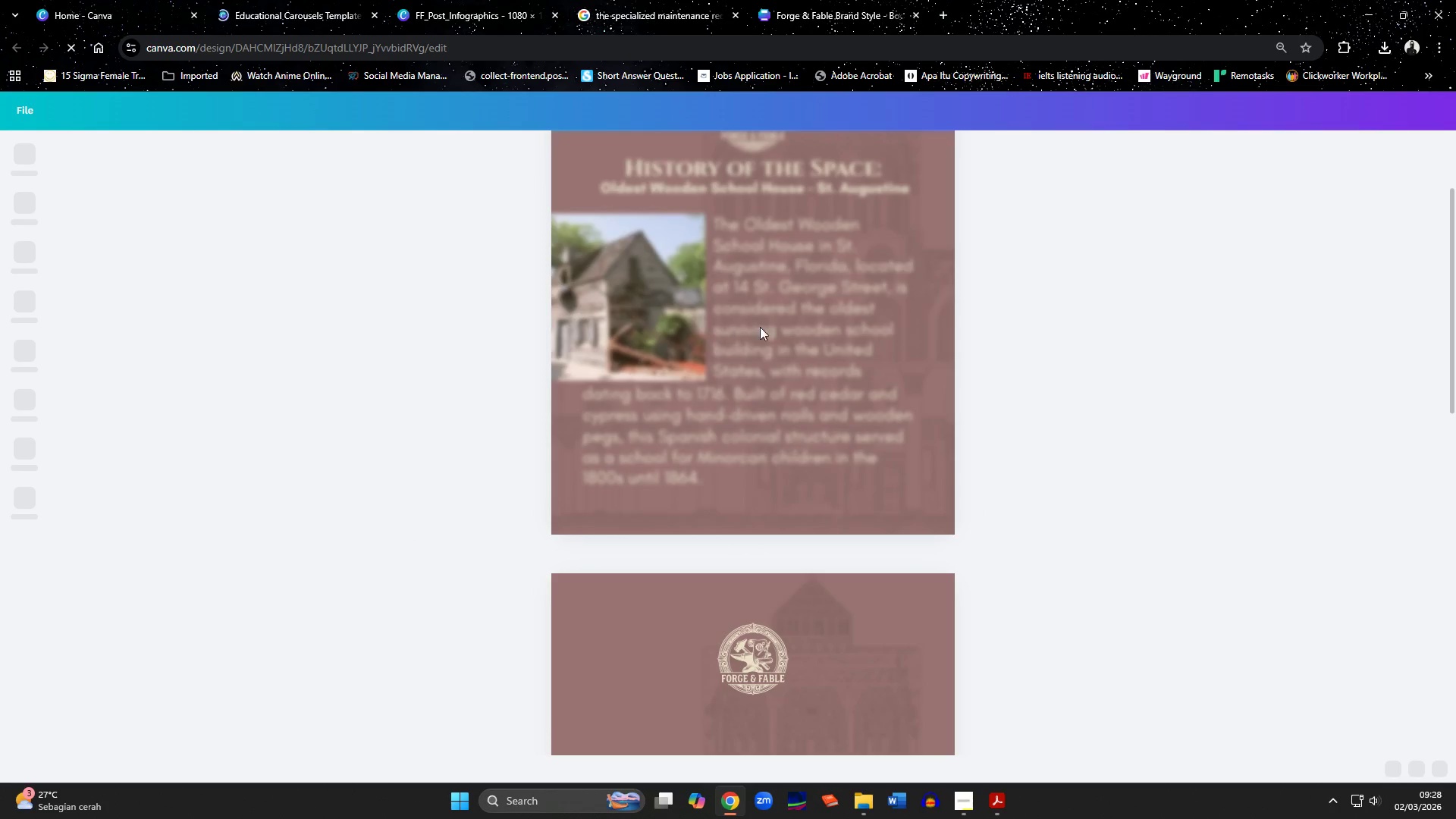 
scroll: coordinate [770, 321], scroll_direction: up, amount: 1.0
 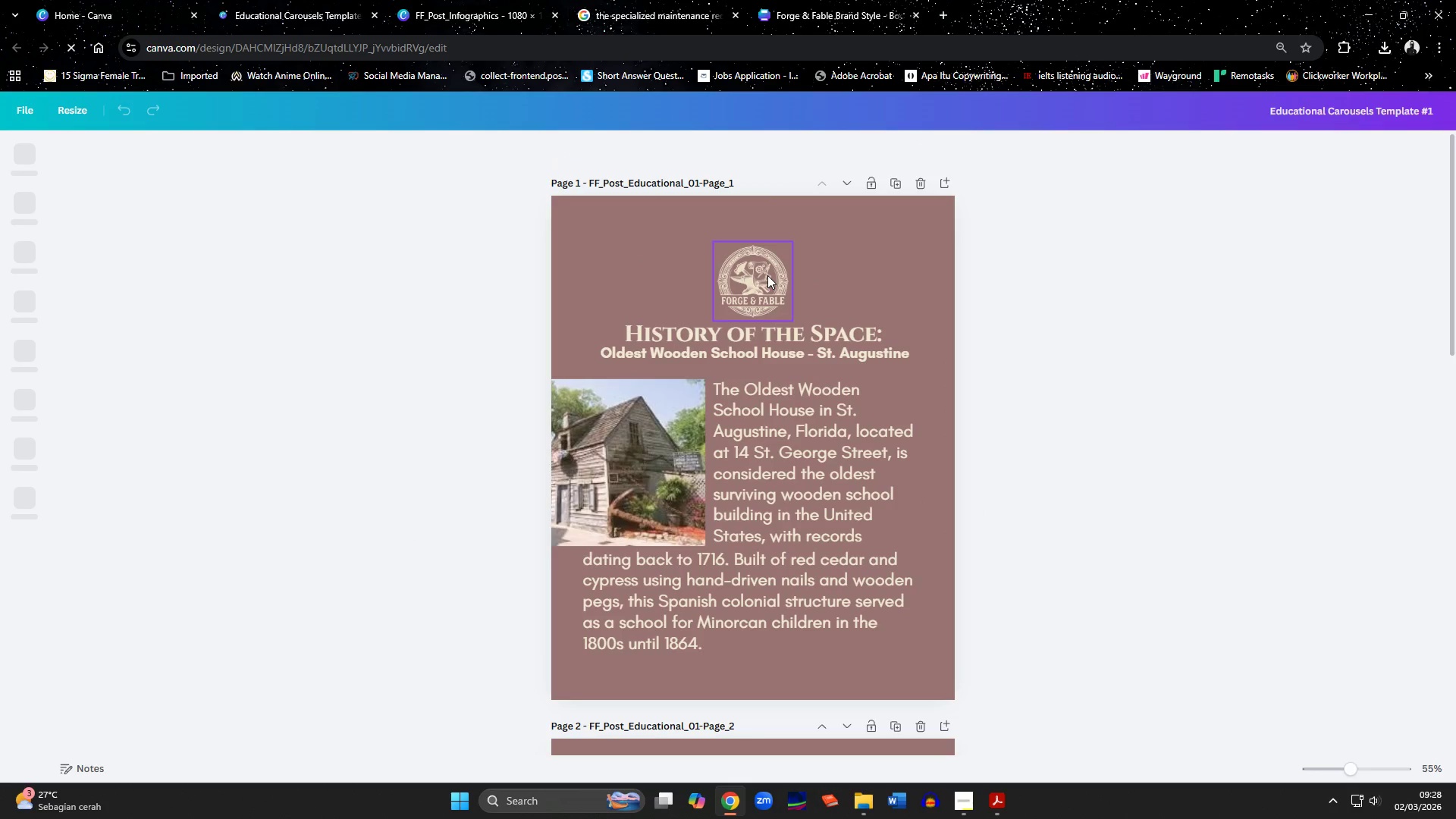 
left_click([764, 259])
 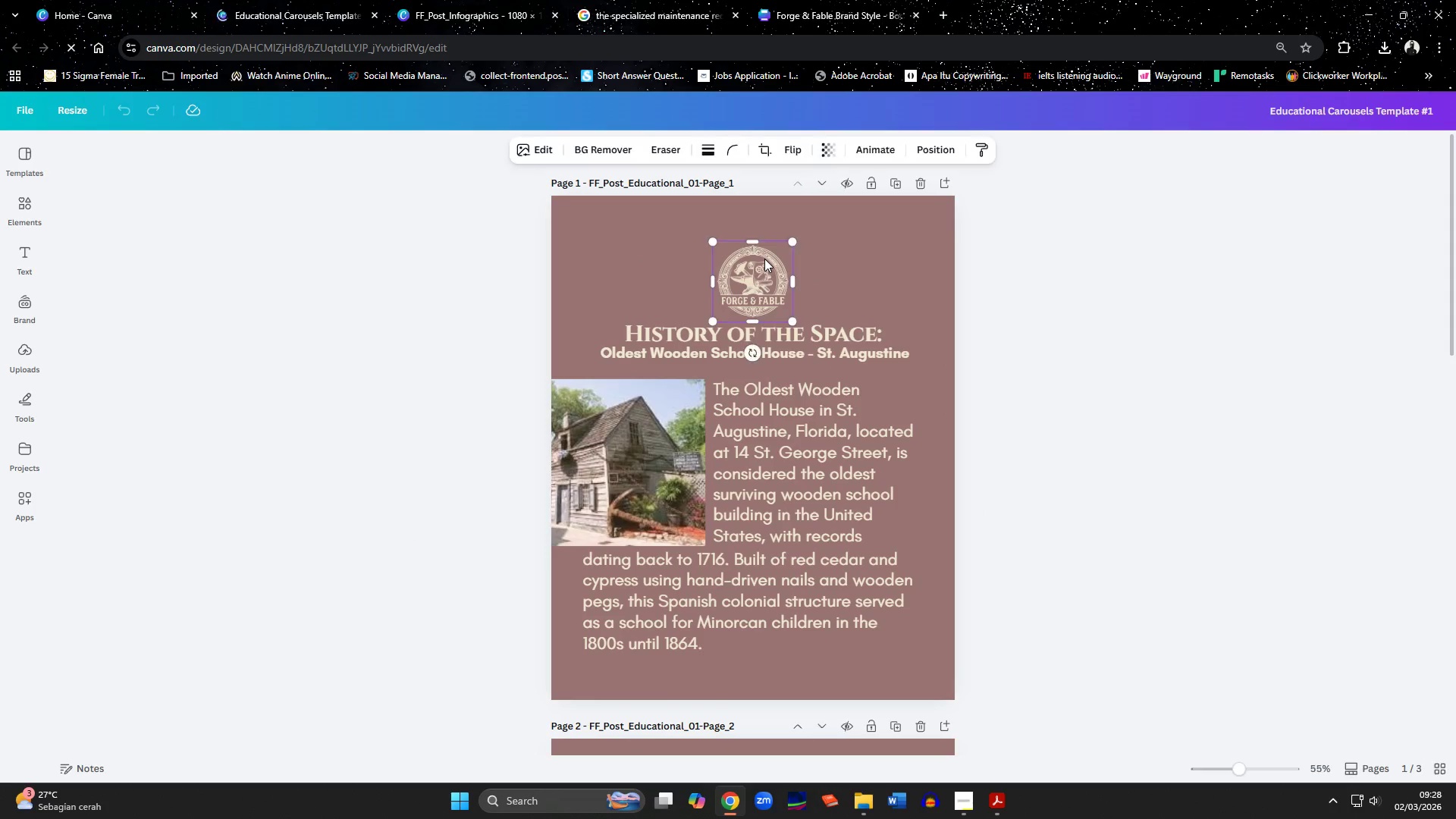 
key(Control+C)
 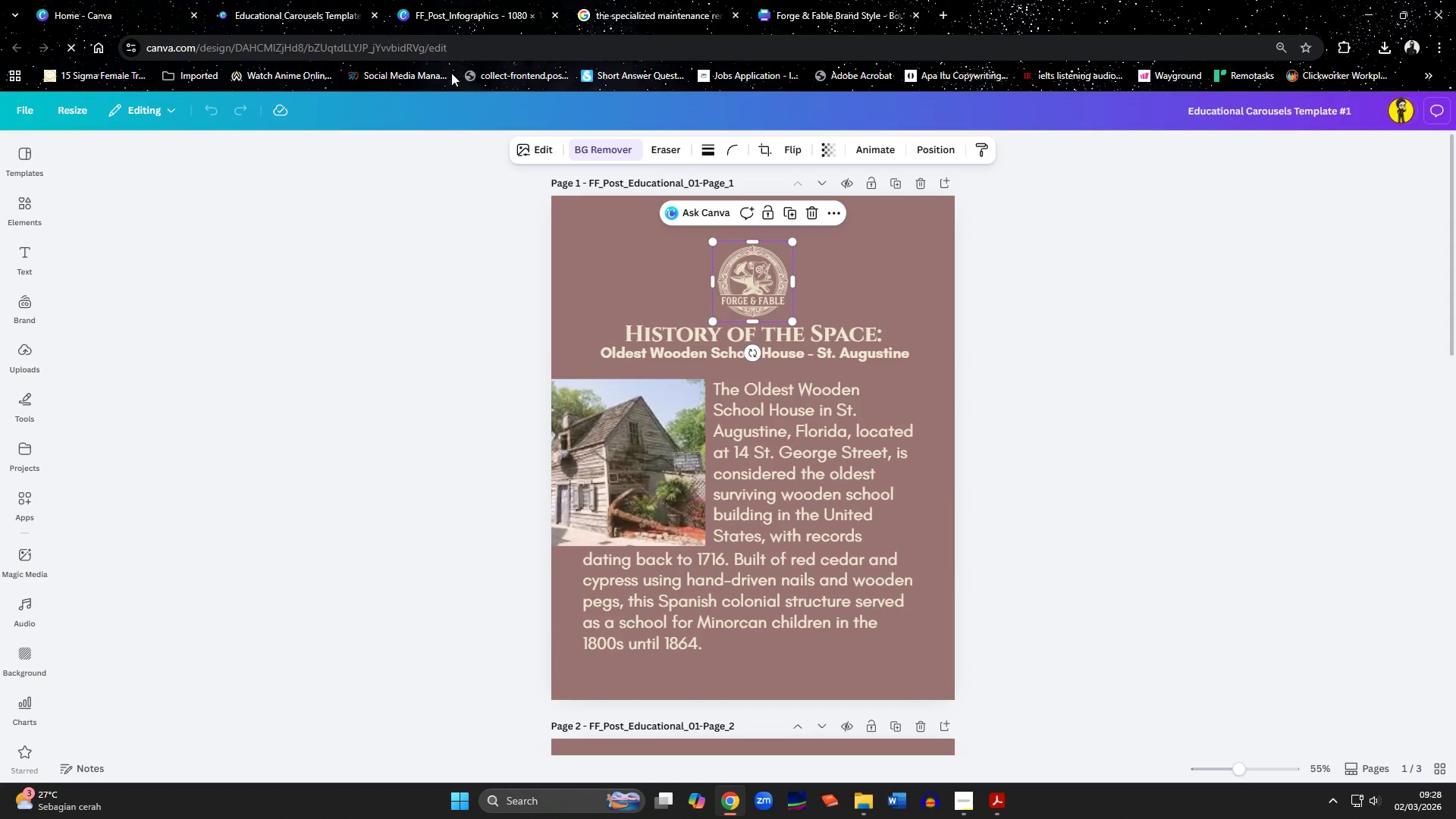 
left_click([461, 14])
 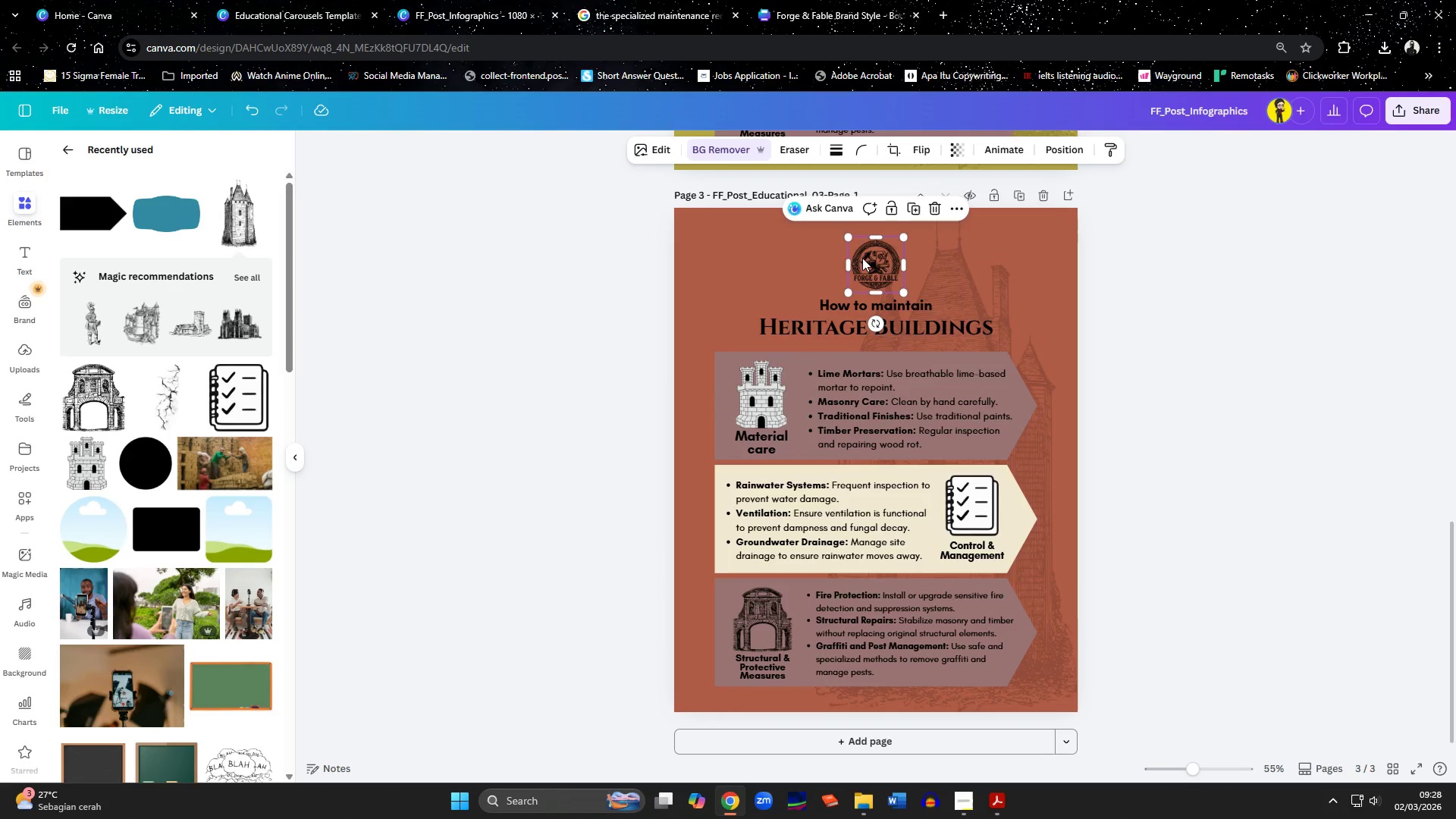 
left_click([783, 262])
 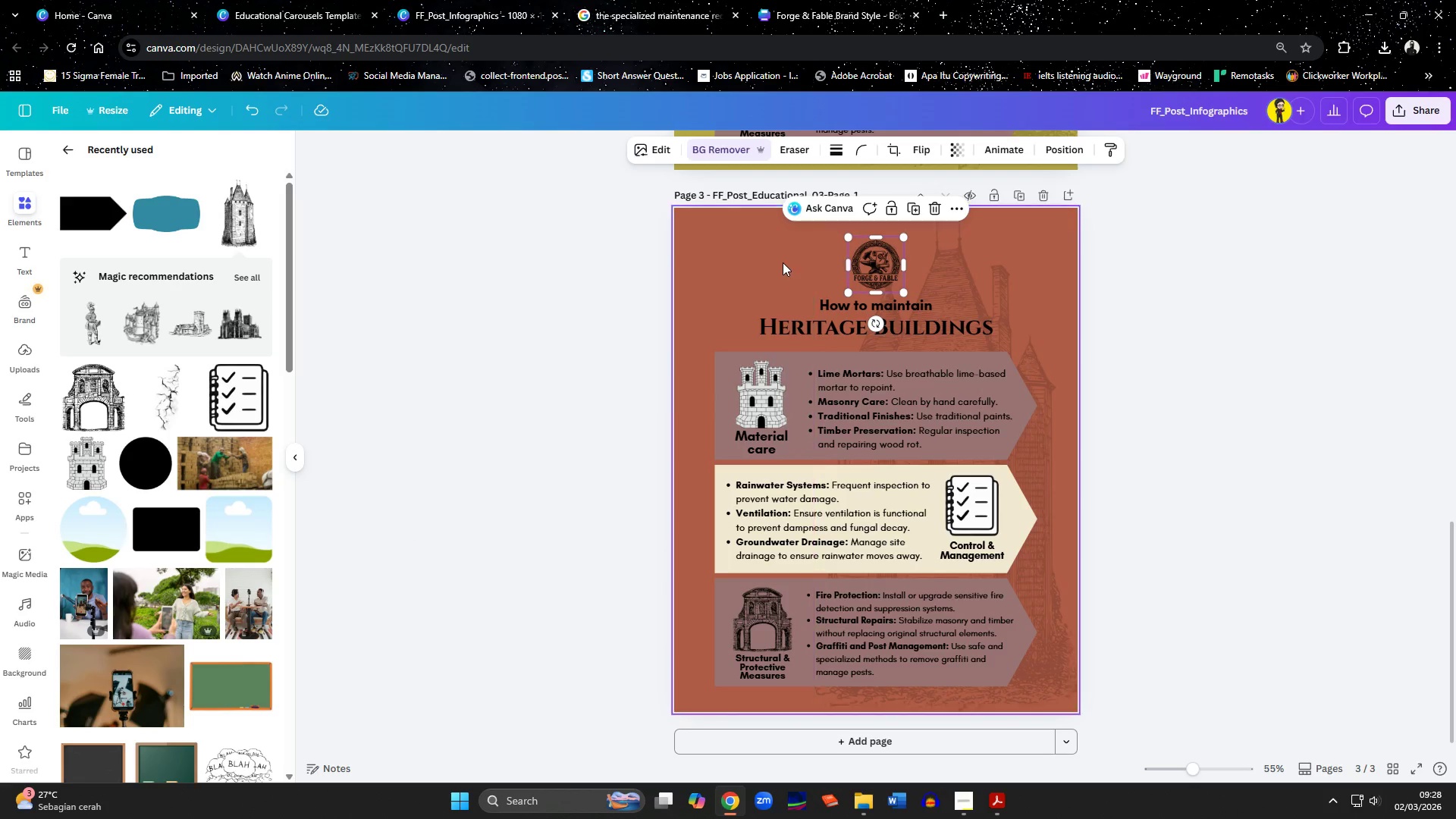 
key(Control+ControlLeft)
 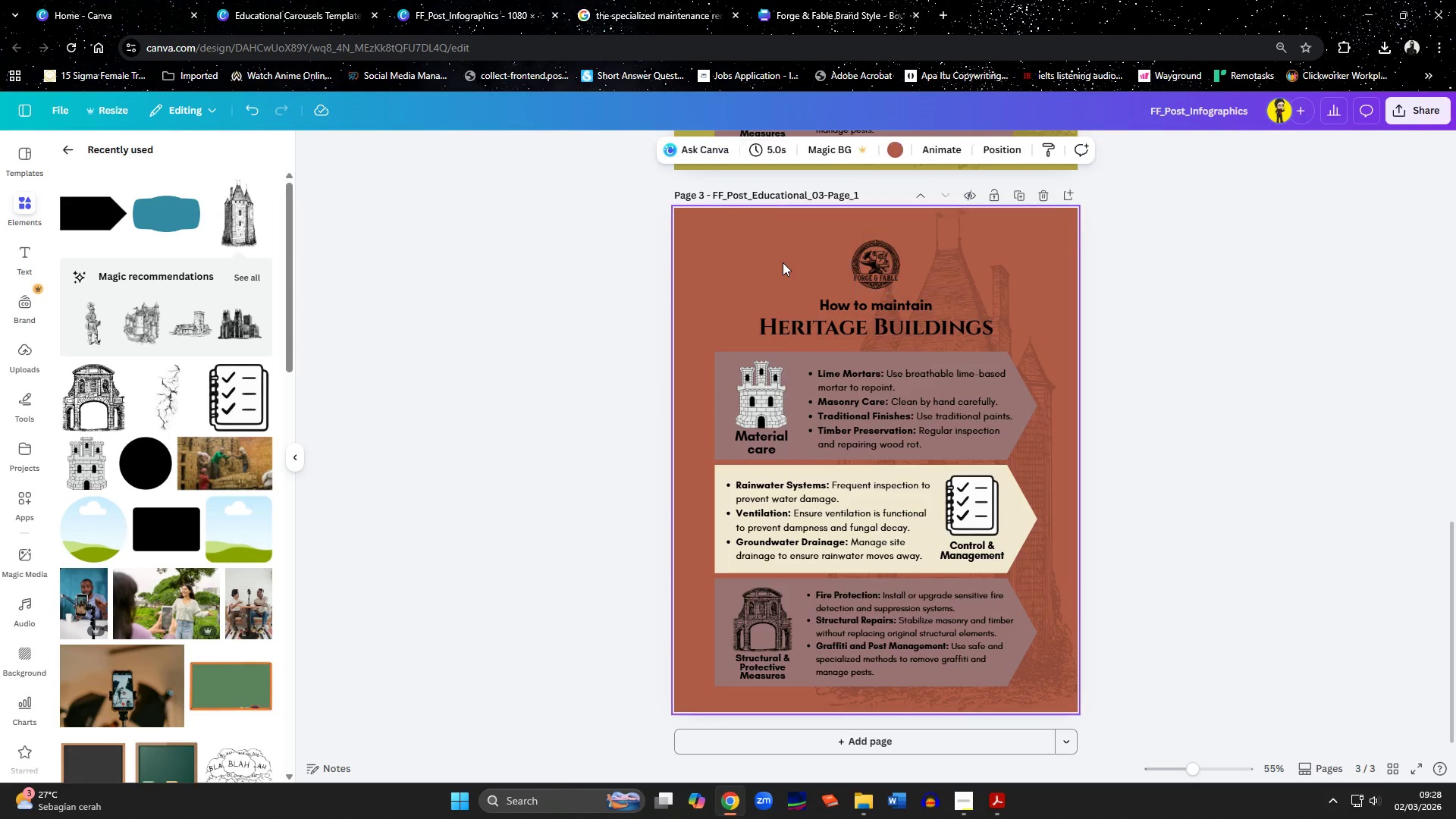 
key(Control+V)
 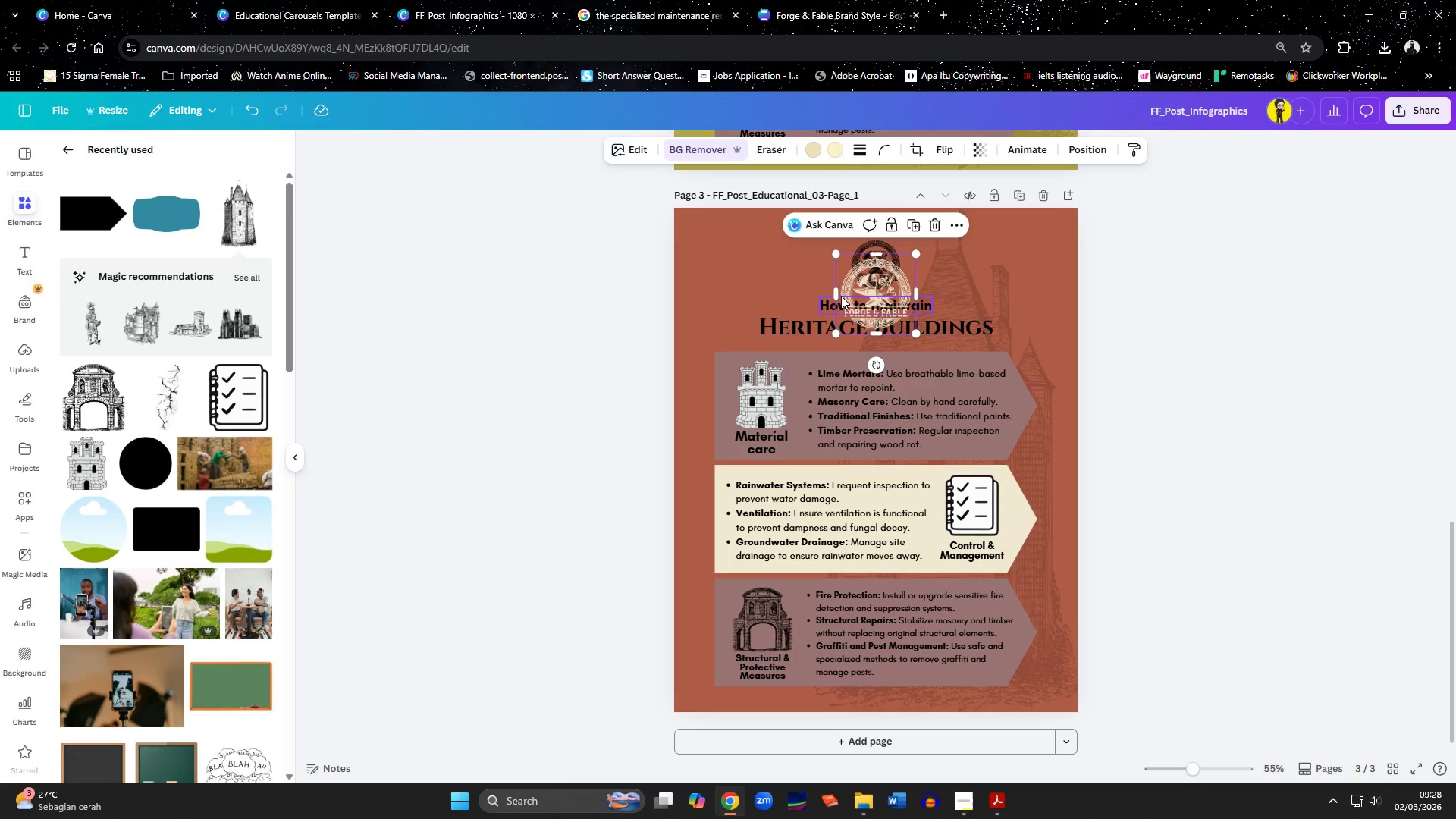 
left_click_drag(start_coordinate=[880, 289], to_coordinate=[882, 270])
 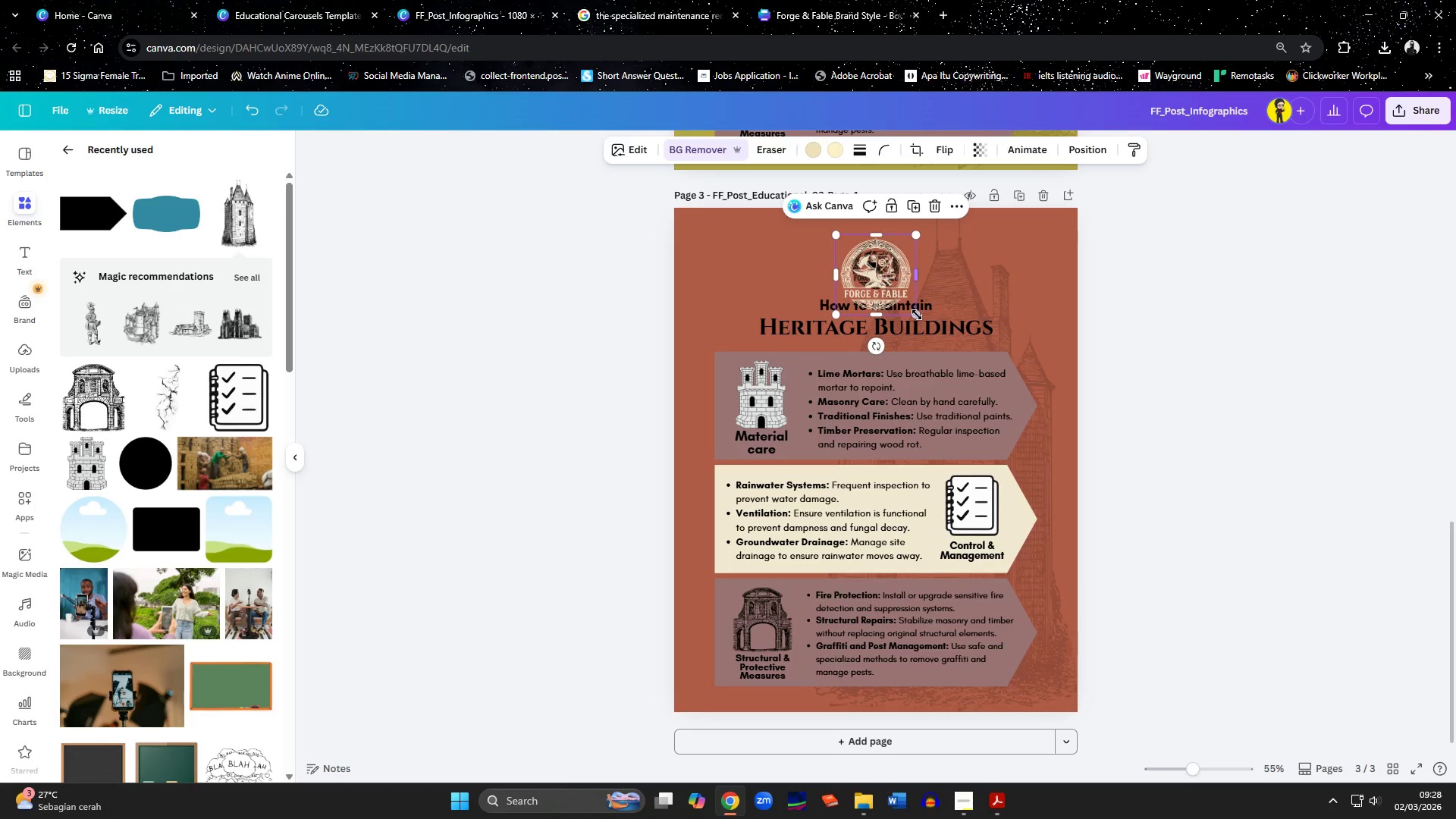 
left_click_drag(start_coordinate=[917, 315], to_coordinate=[902, 300])
 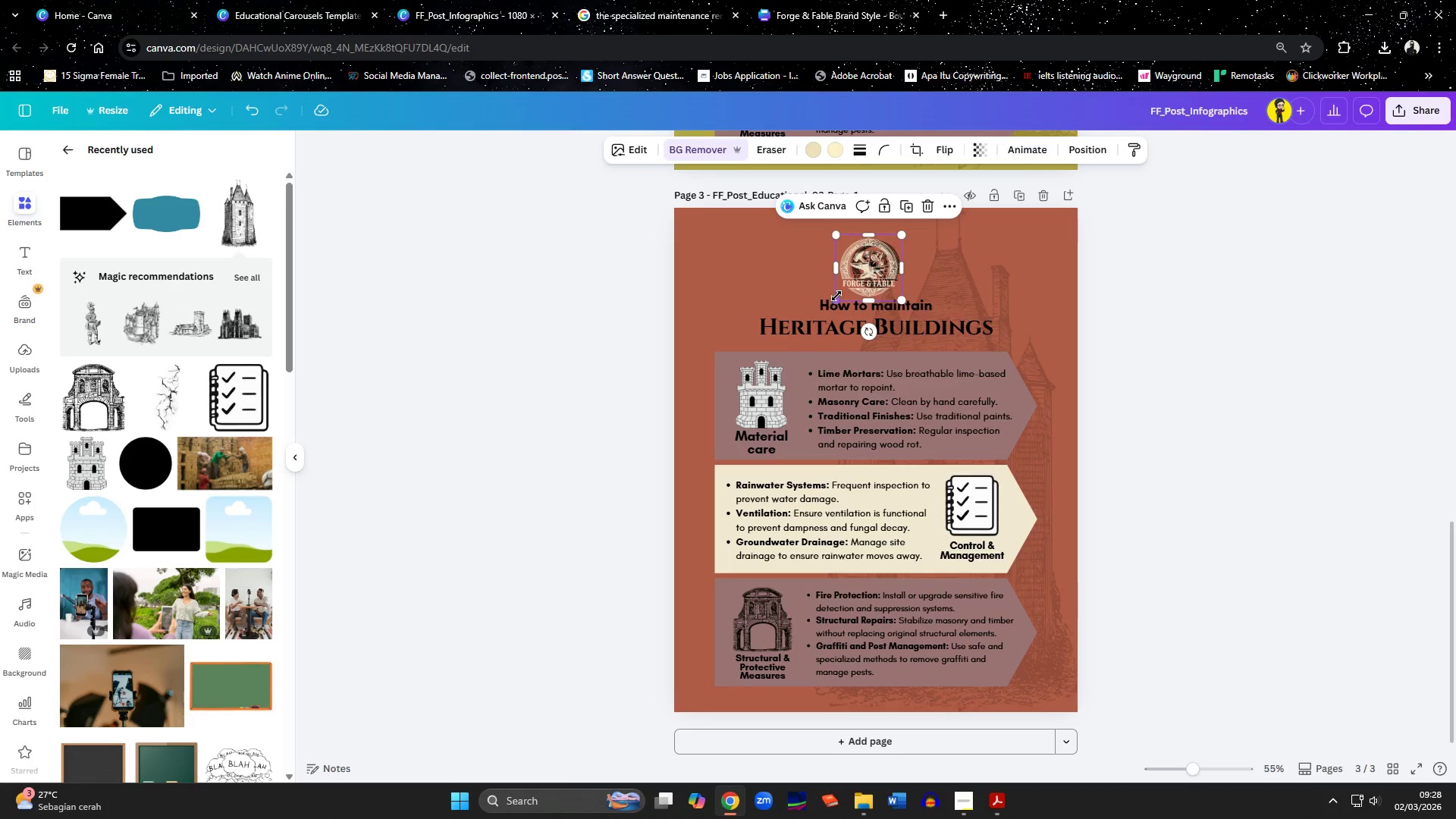 
left_click_drag(start_coordinate=[836, 296], to_coordinate=[854, 290])
 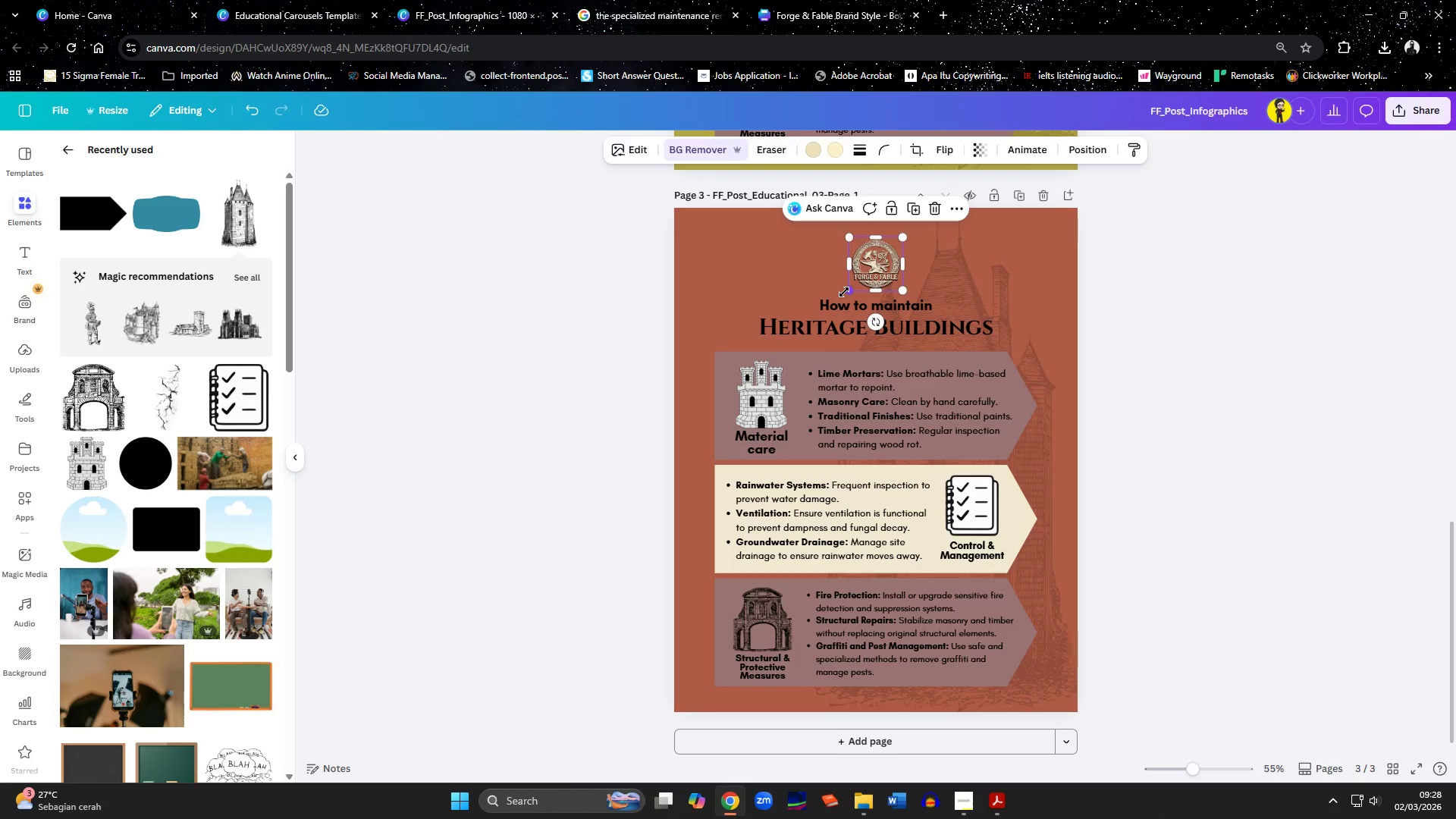 
wait(7.42)
 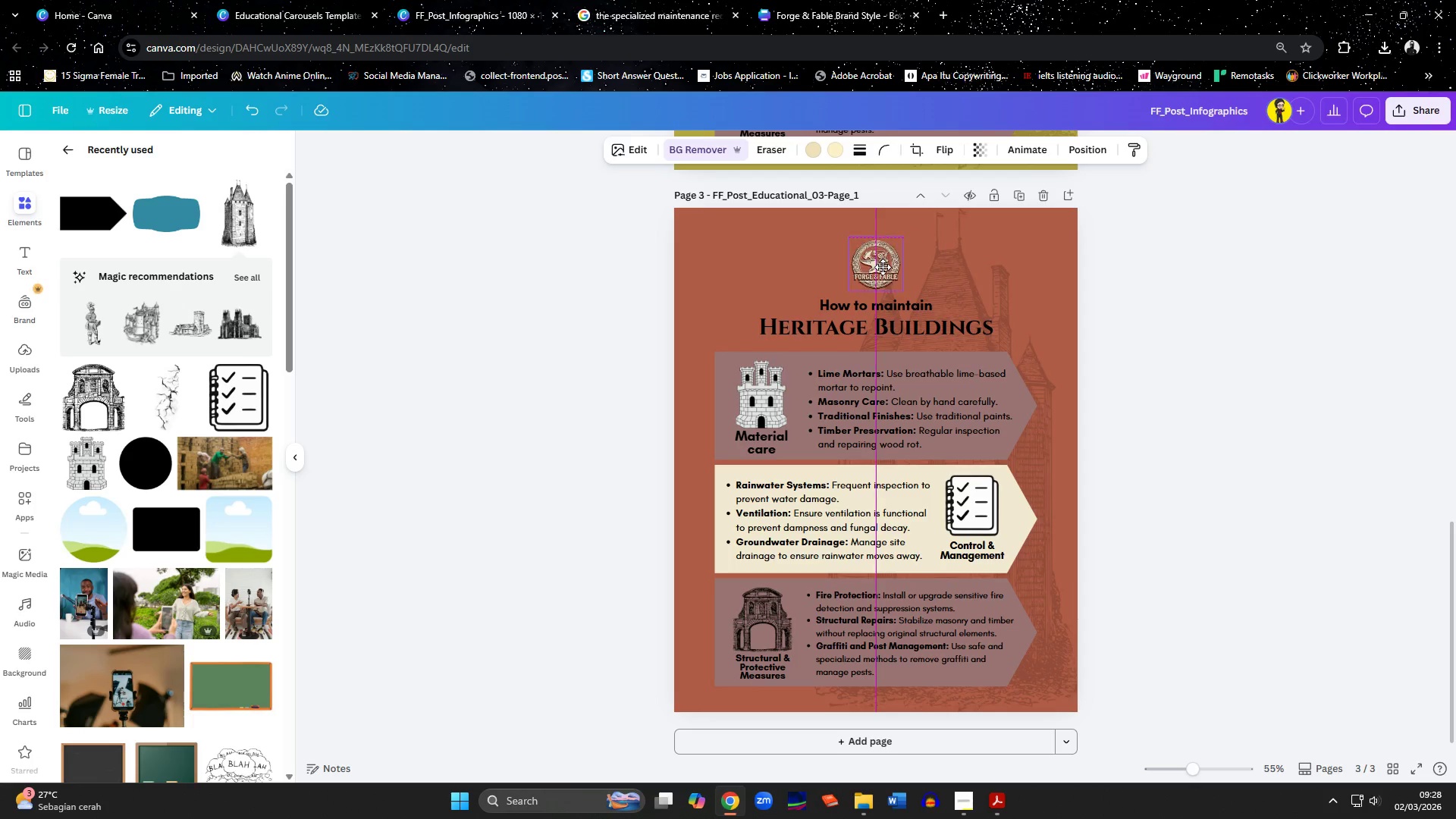 
left_click_drag(start_coordinate=[847, 293], to_coordinate=[852, 291])
 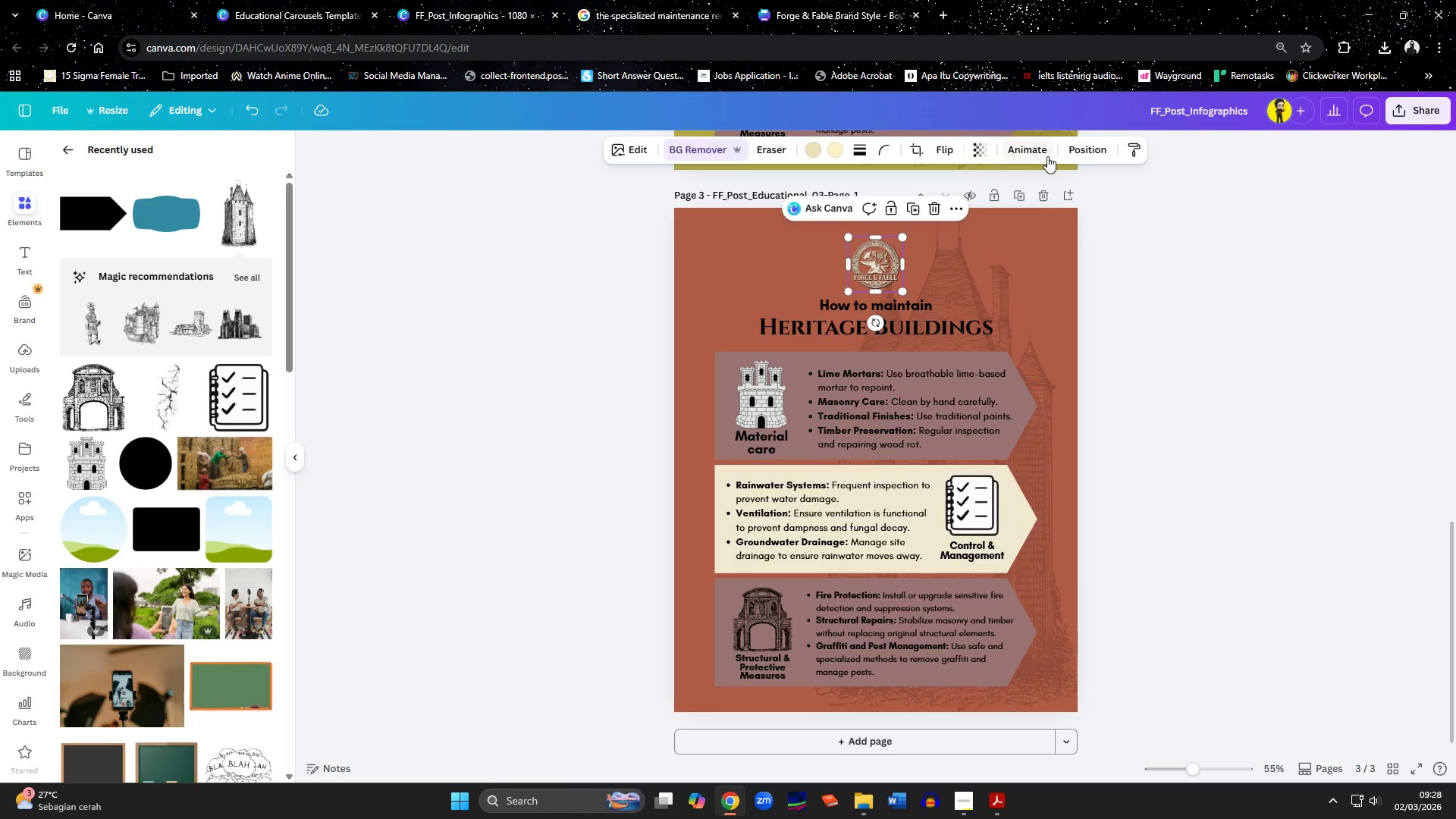 
left_click([1076, 153])
 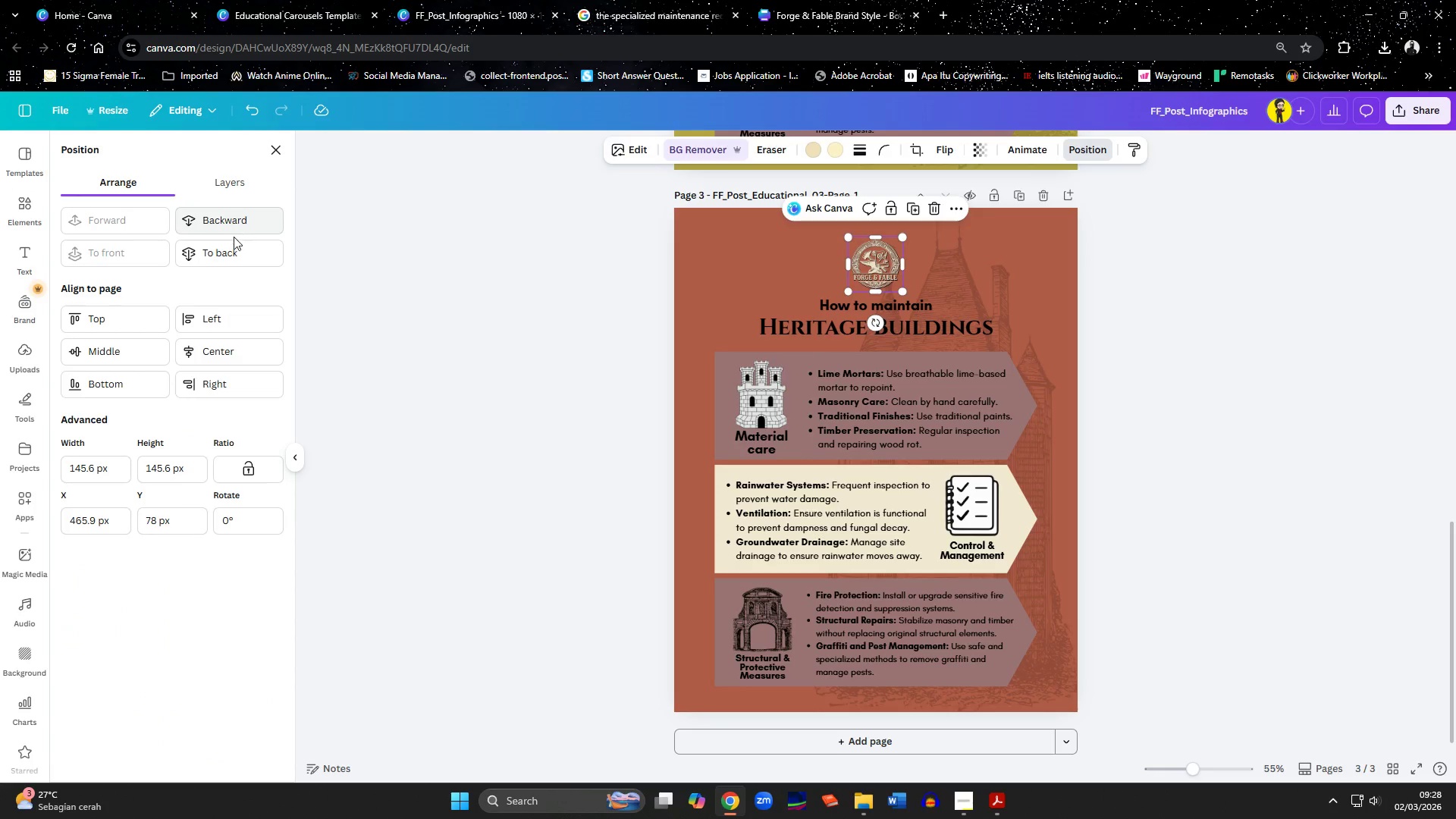 
left_click([234, 252])
 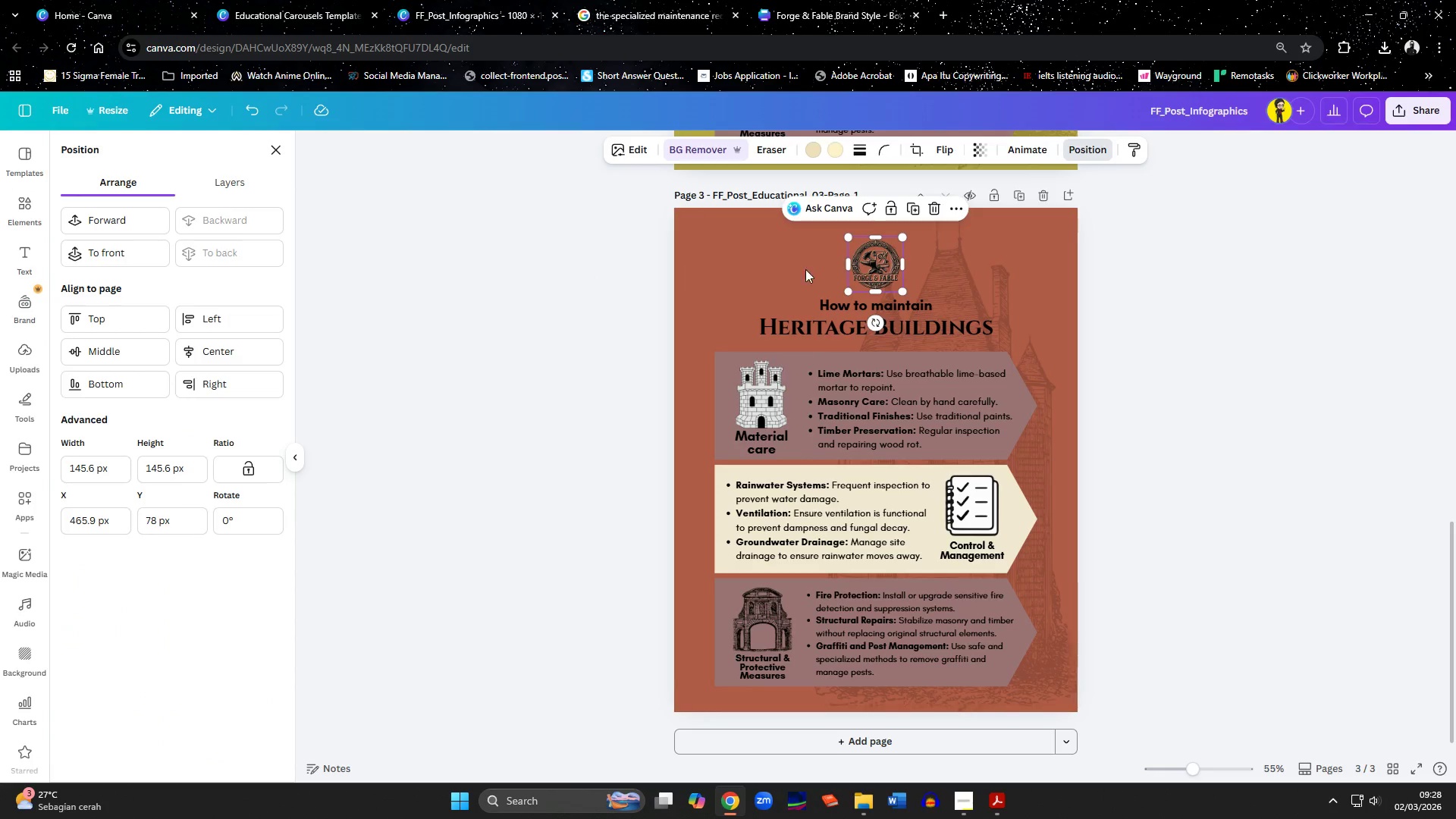 
left_click([874, 264])
 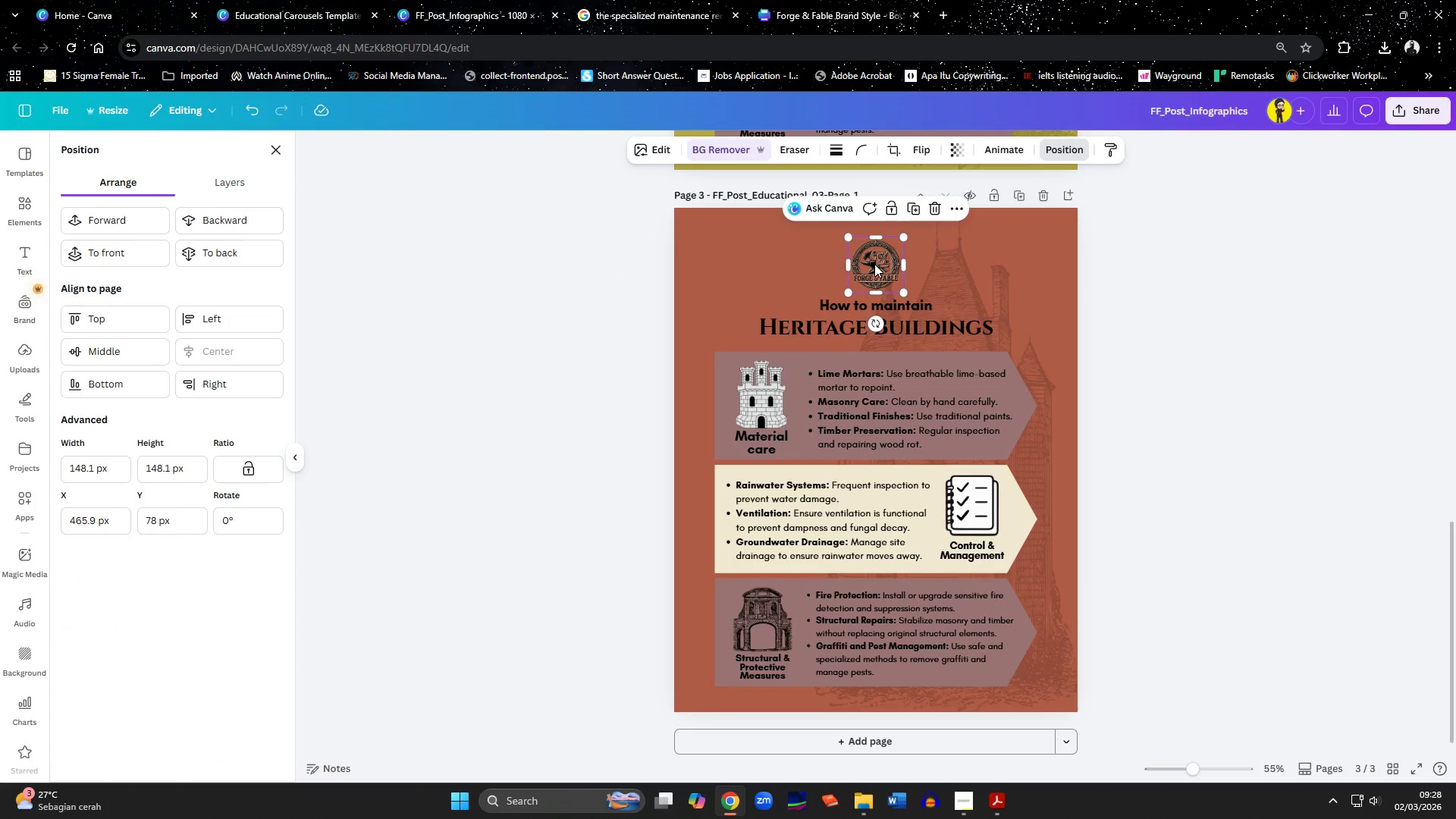 
key(Delete)
 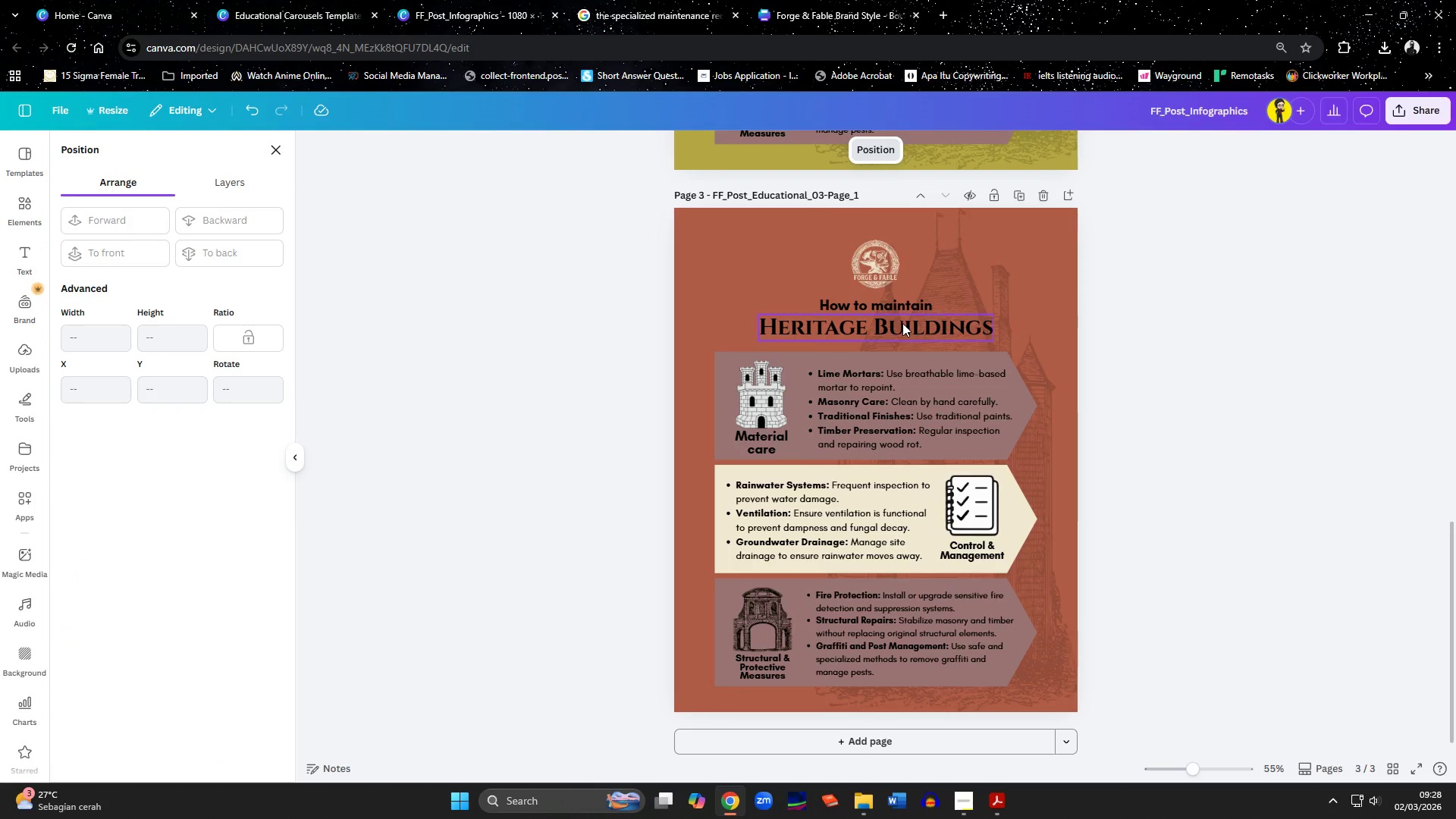 
left_click([896, 309])
 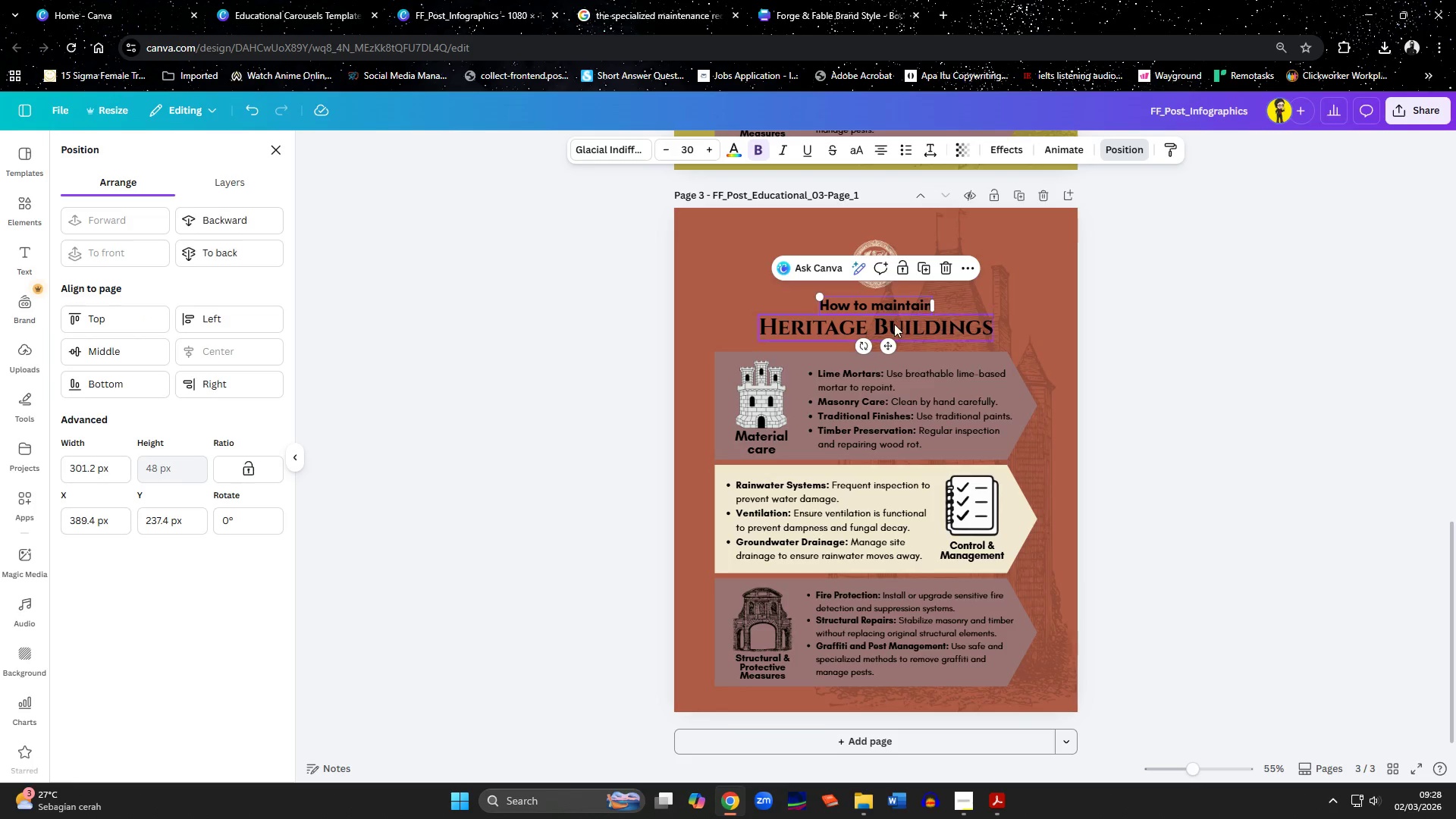 
hold_key(key=ShiftLeft, duration=0.52)
left_click([894, 325])
 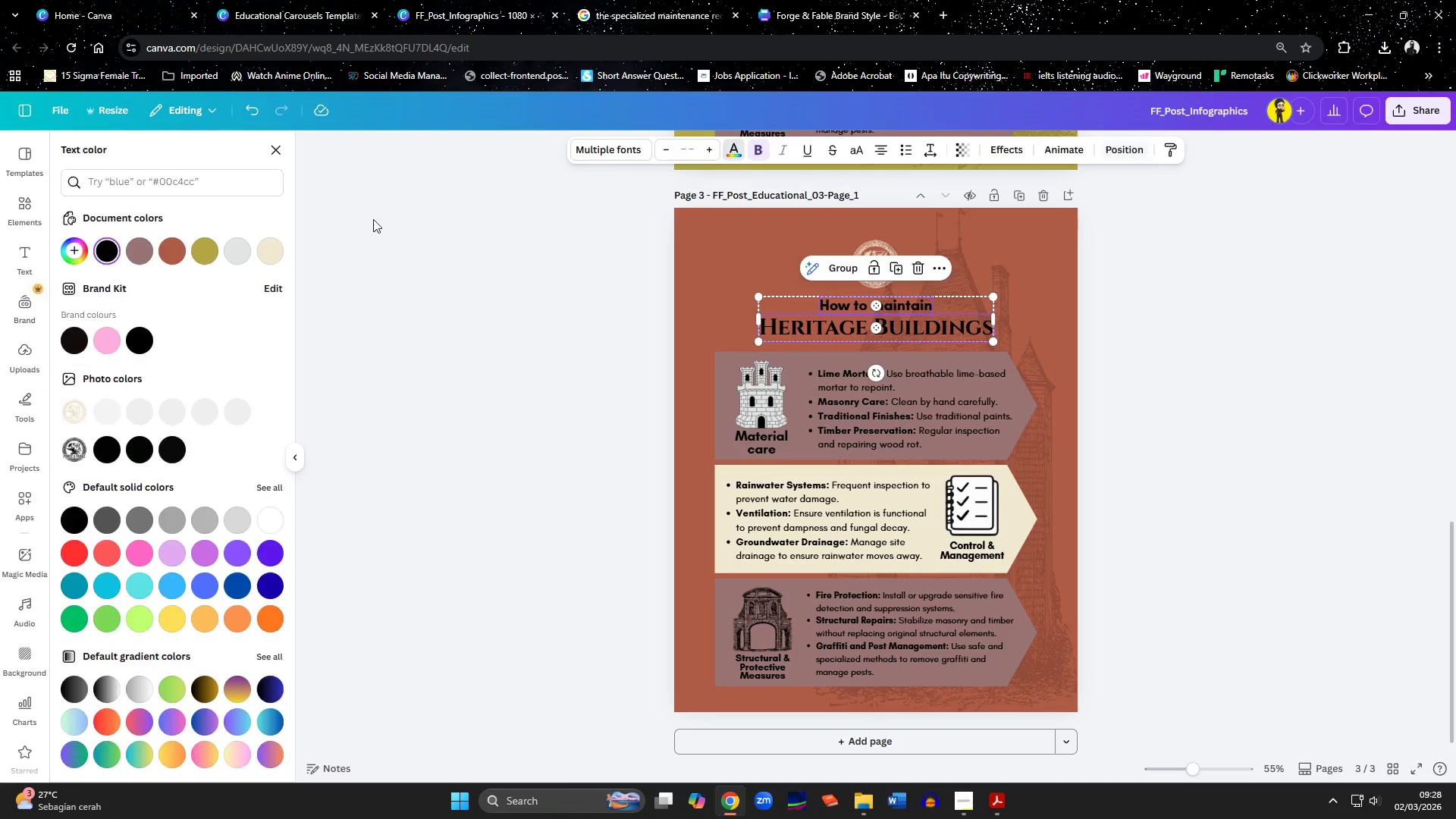 
left_click([262, 254])
 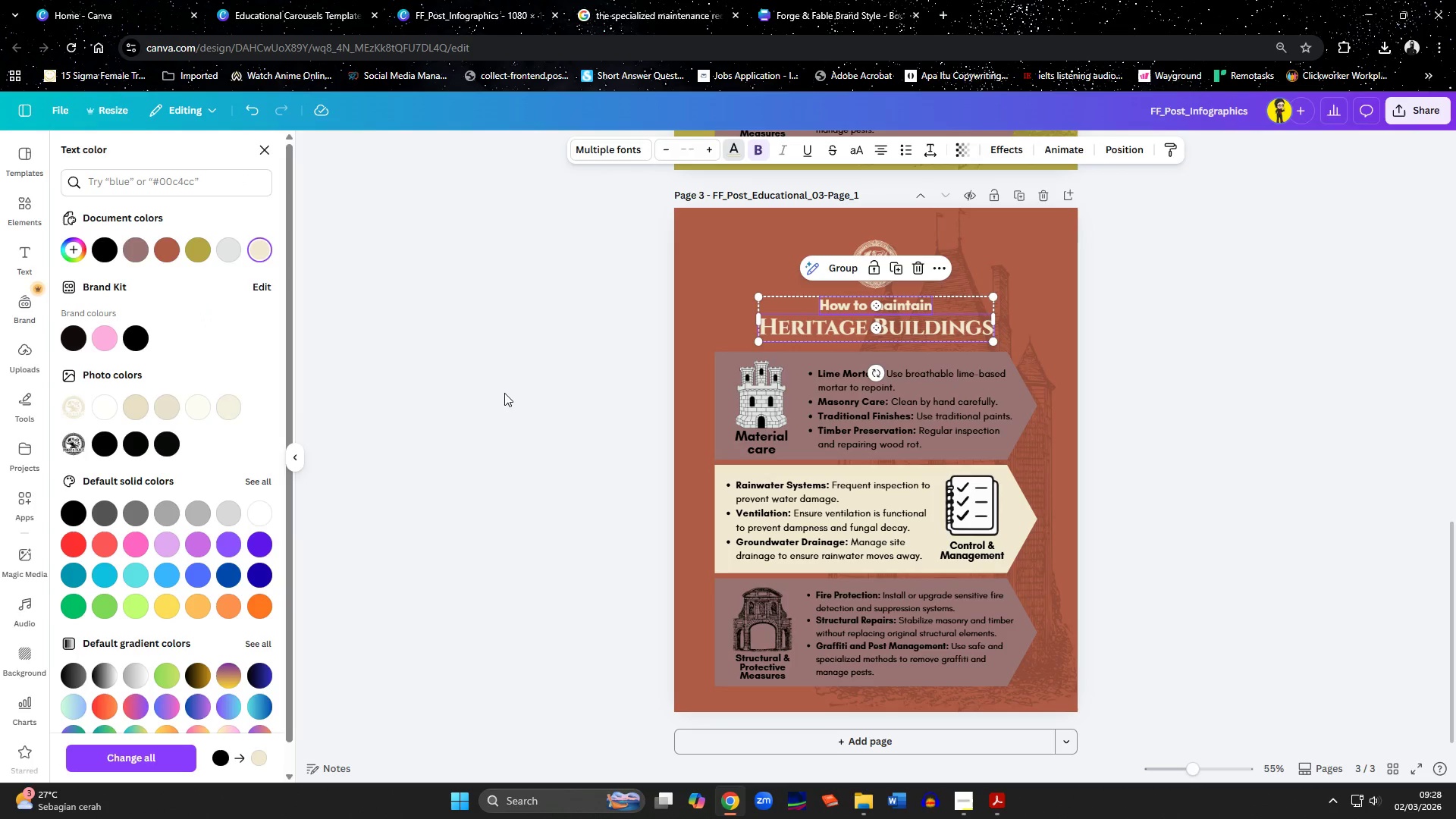 
left_click([528, 427])
 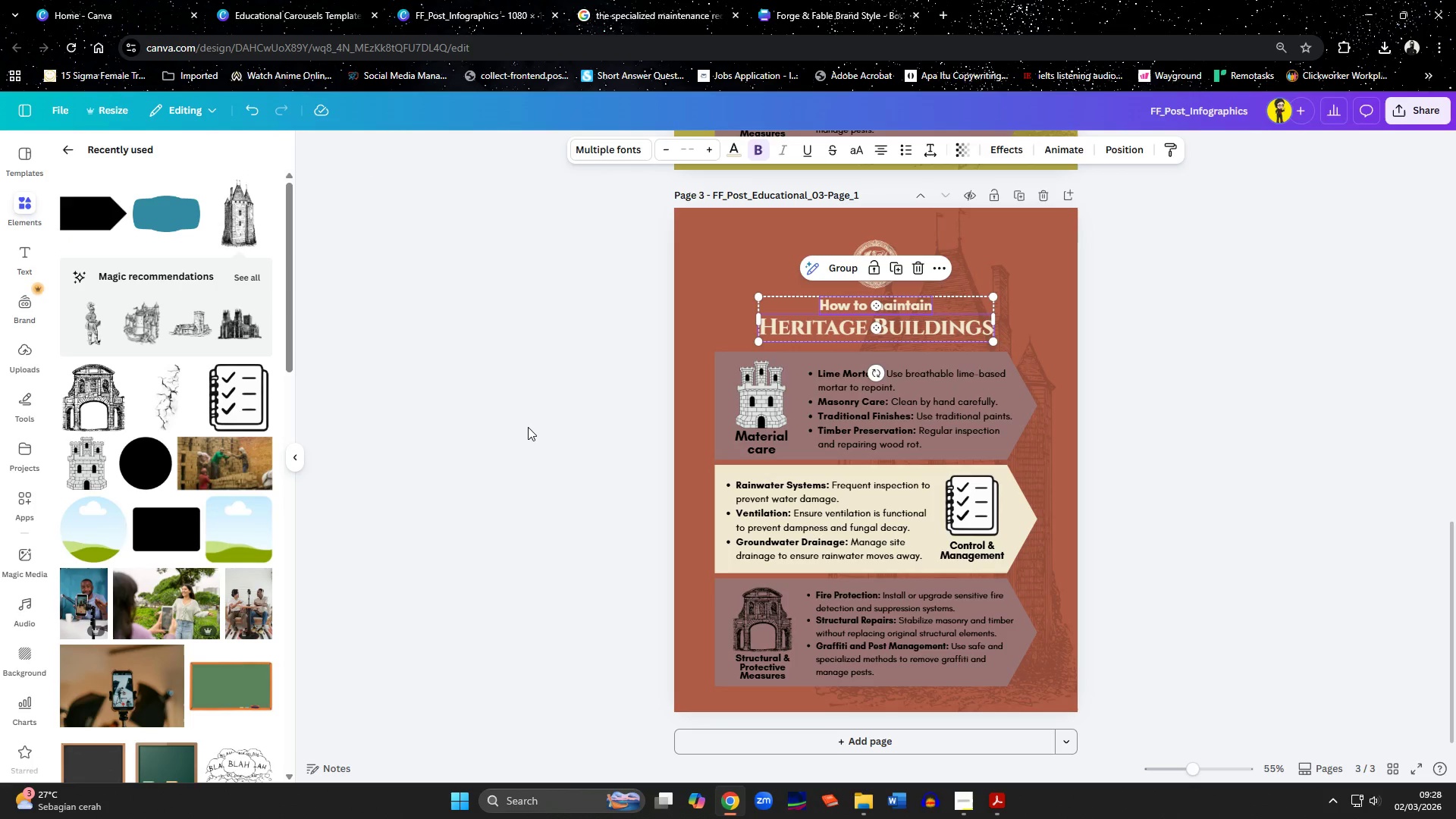 
left_click([528, 427])
 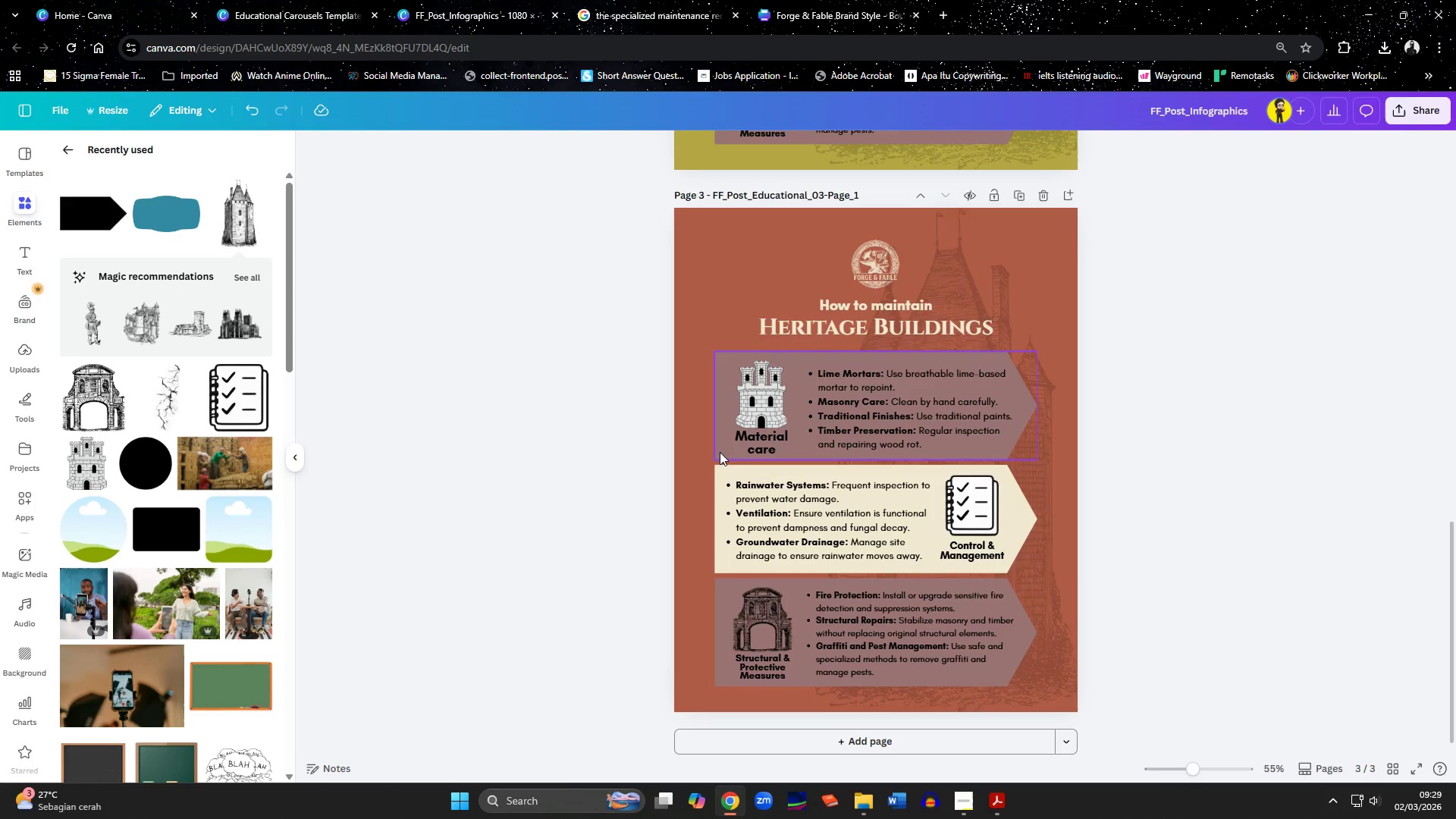 
wait(5.09)
 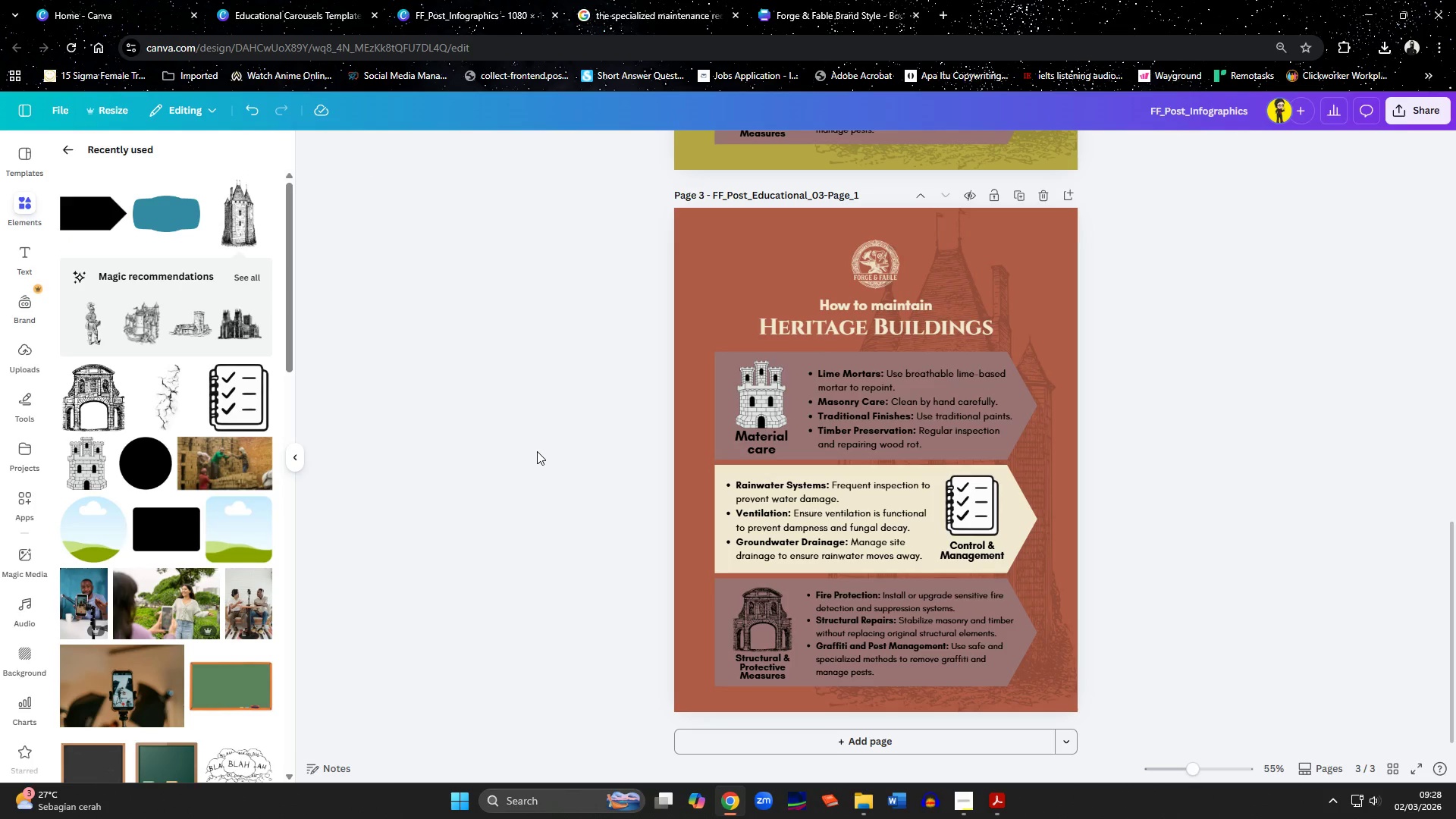 
left_click([795, 8])
 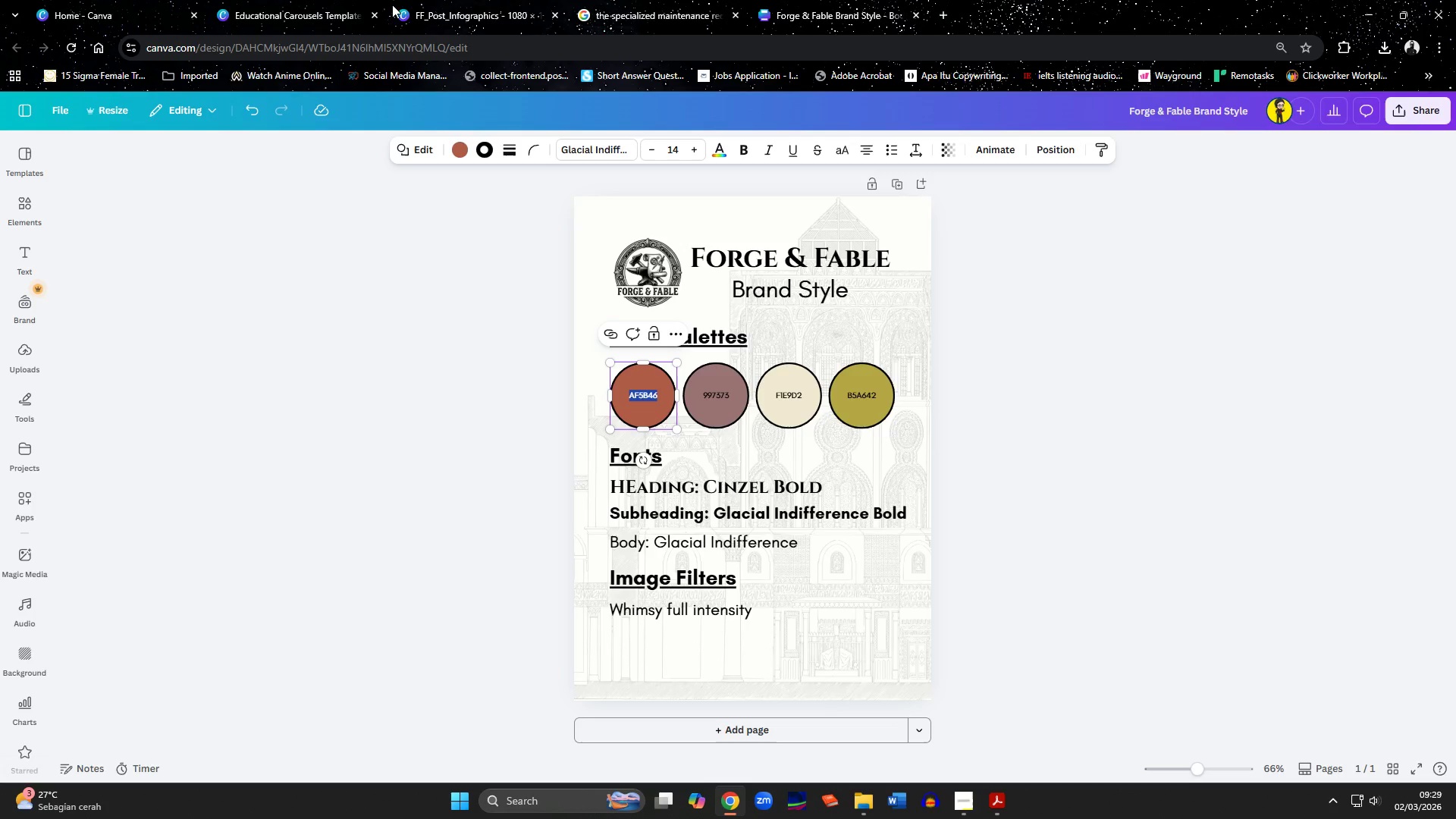 
left_click([461, 8])
 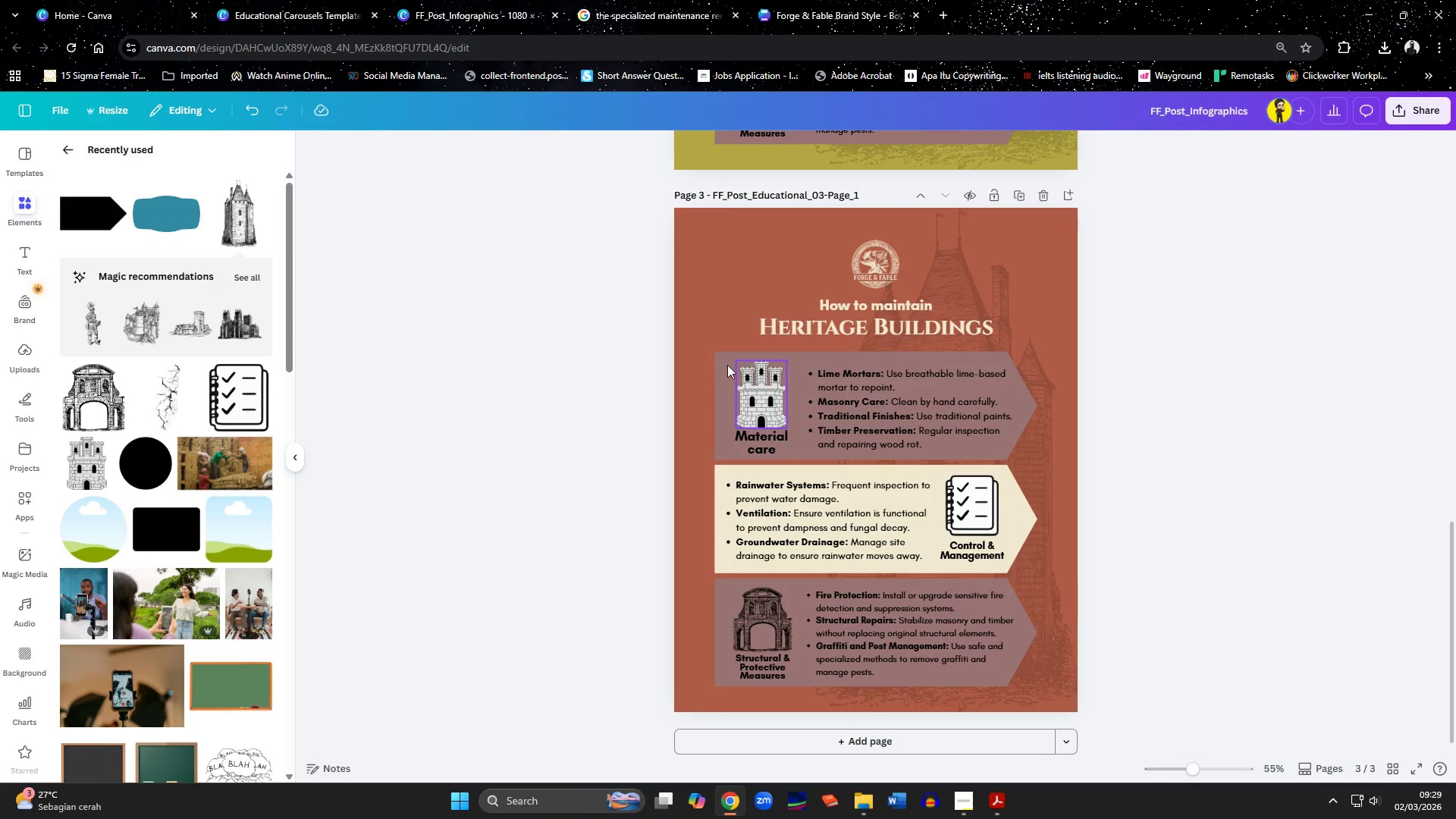 
left_click([723, 364])
 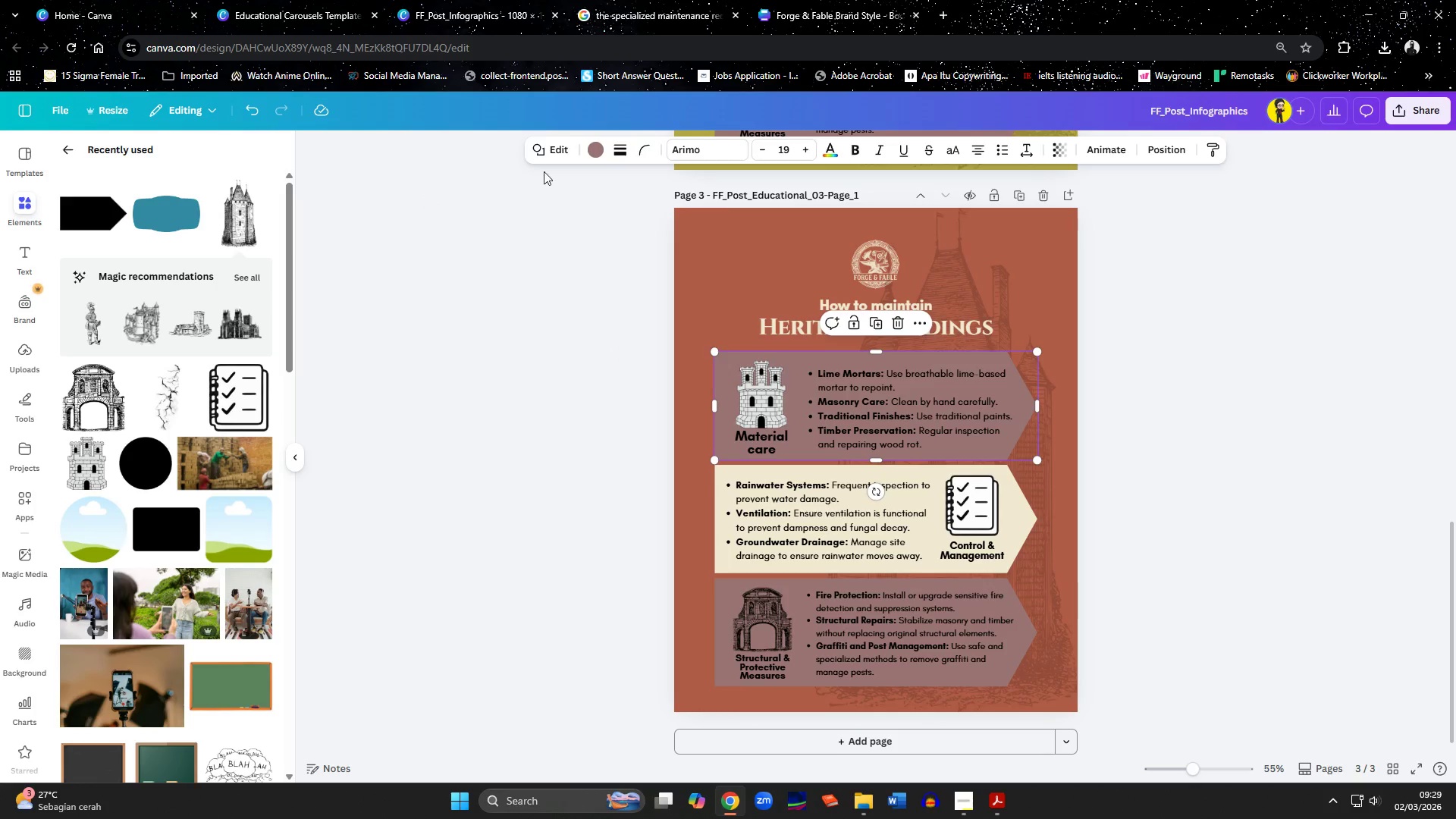 
left_click([597, 155])
 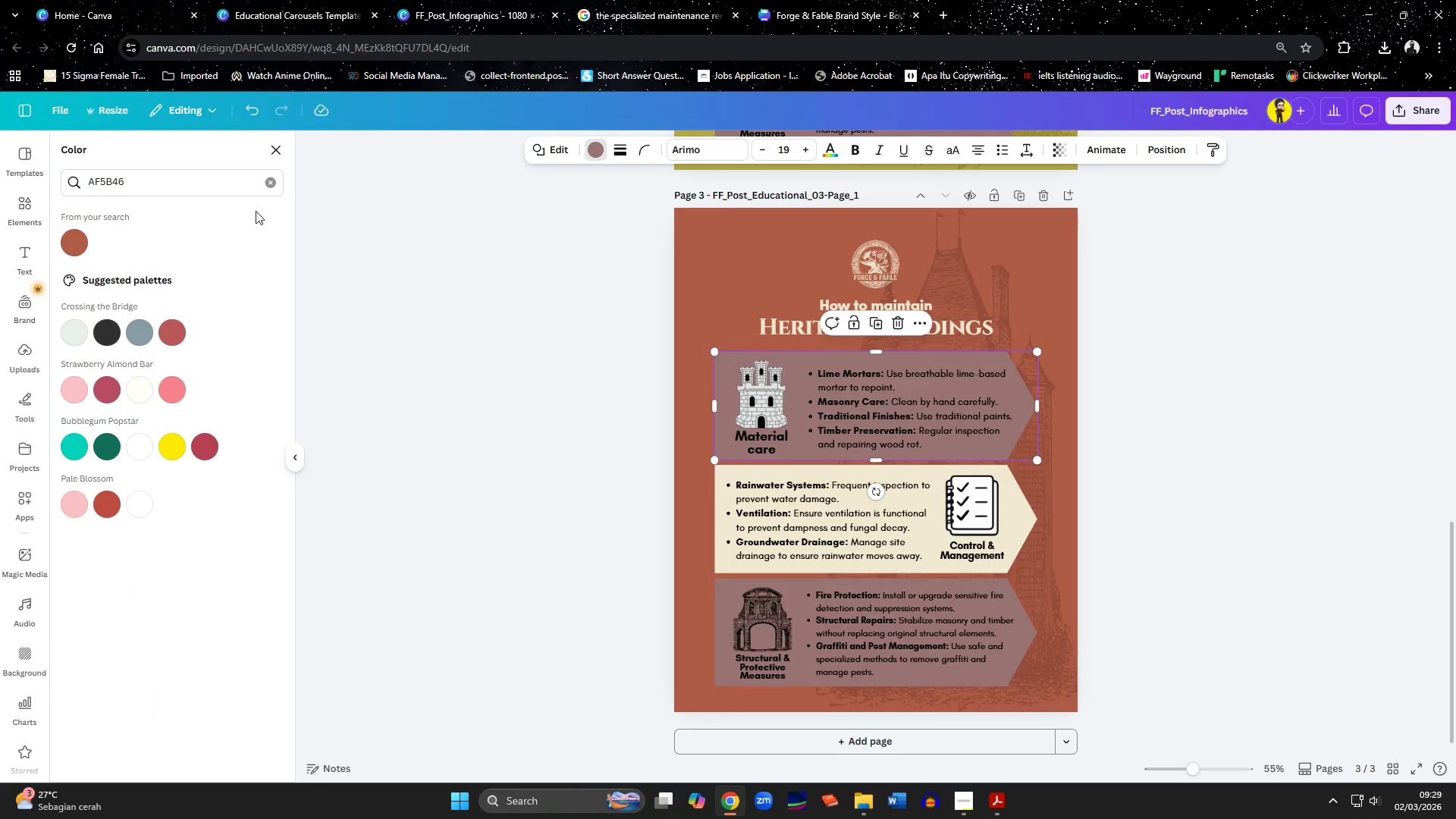 
left_click([272, 184])
 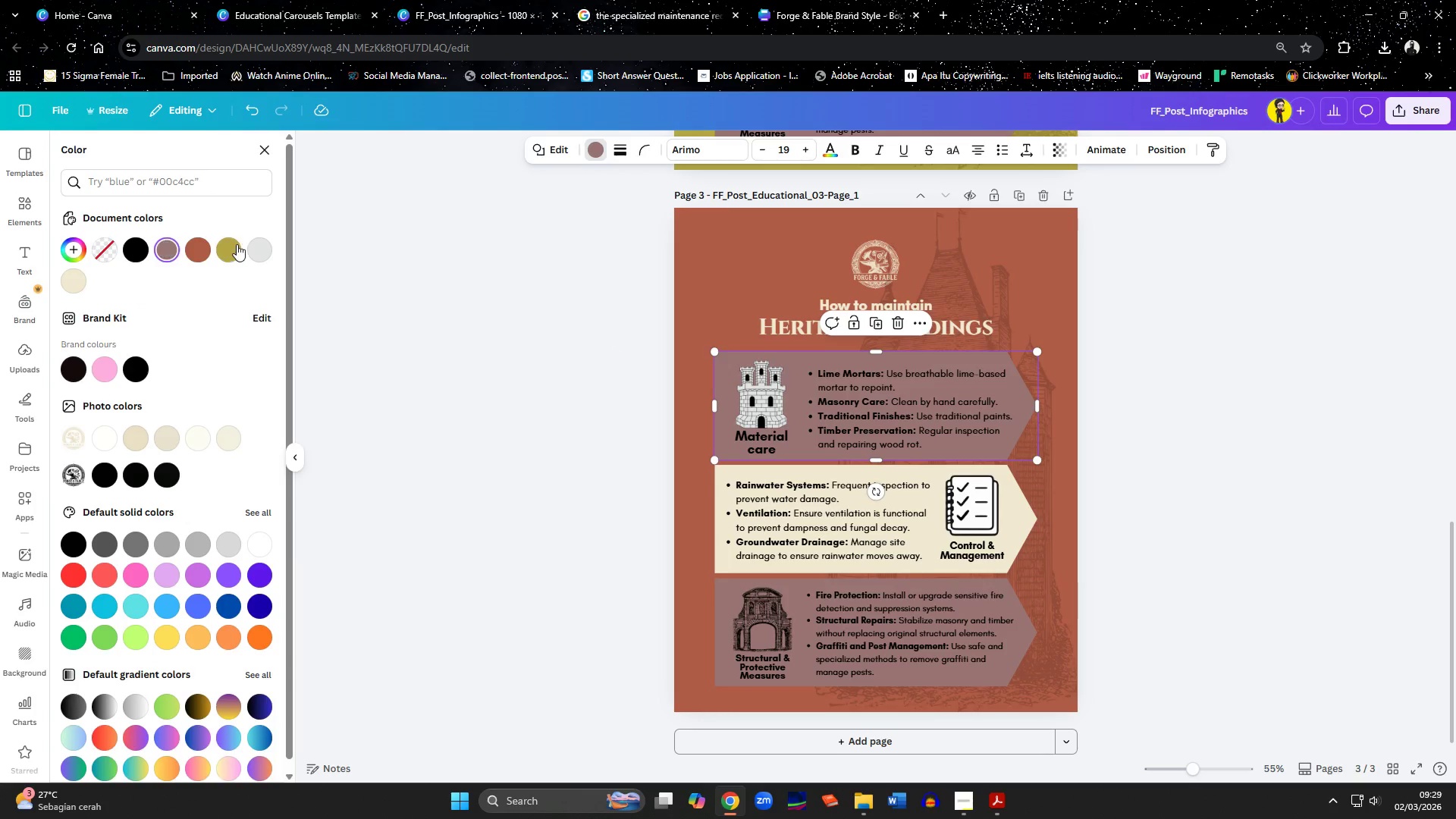 
left_click([237, 244])
 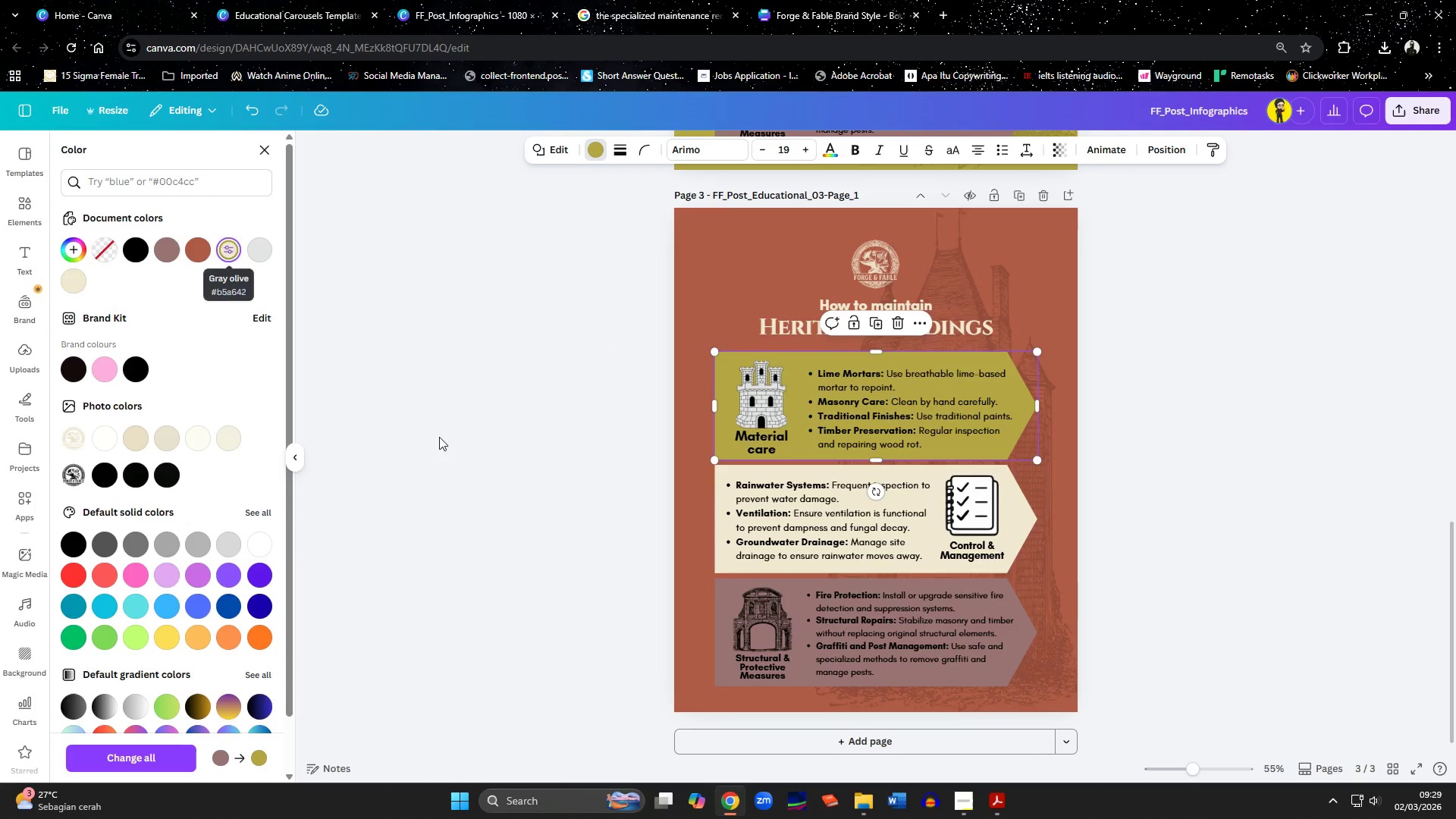 
double_click([469, 496])
 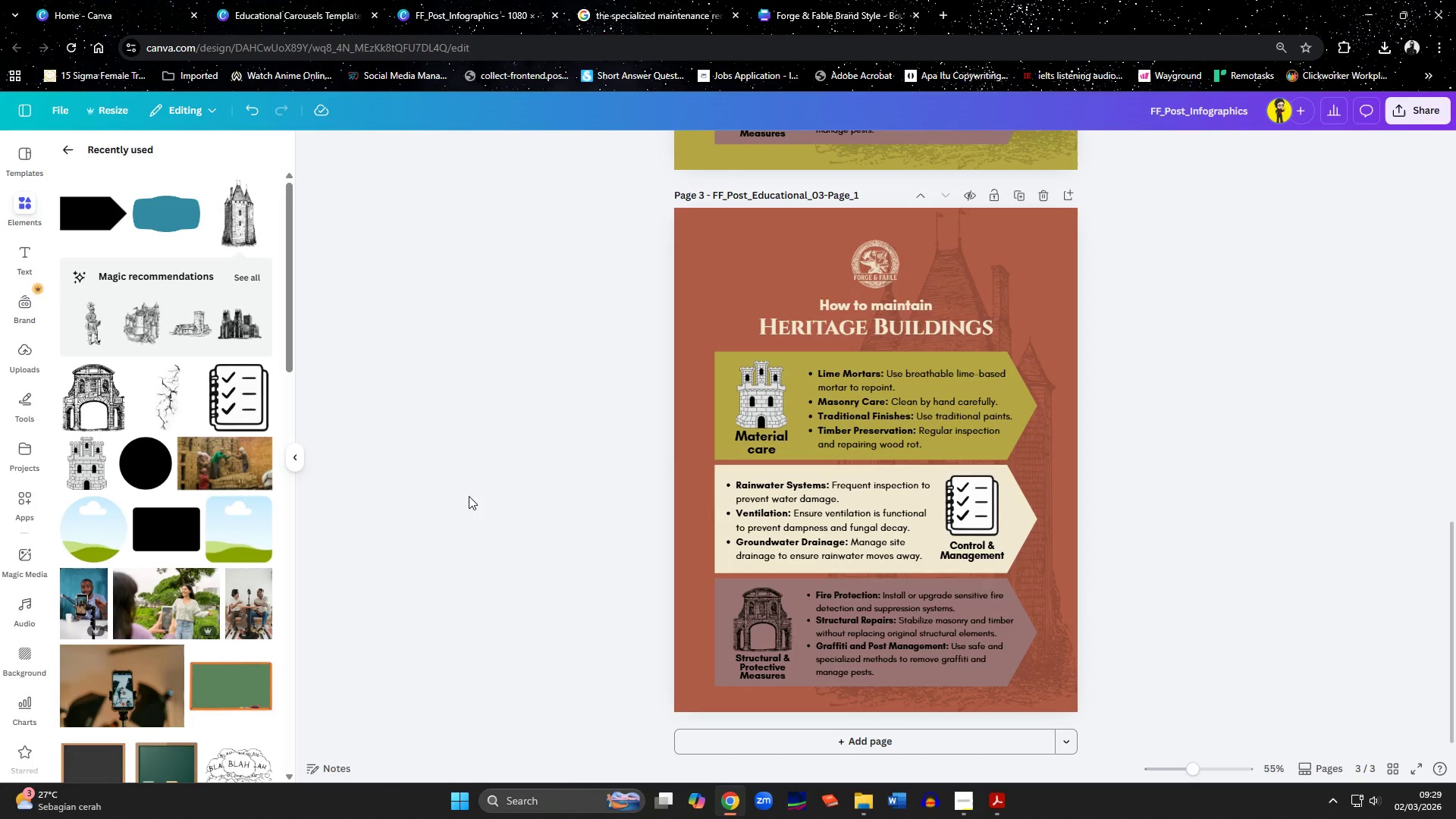 
left_click([722, 381])
 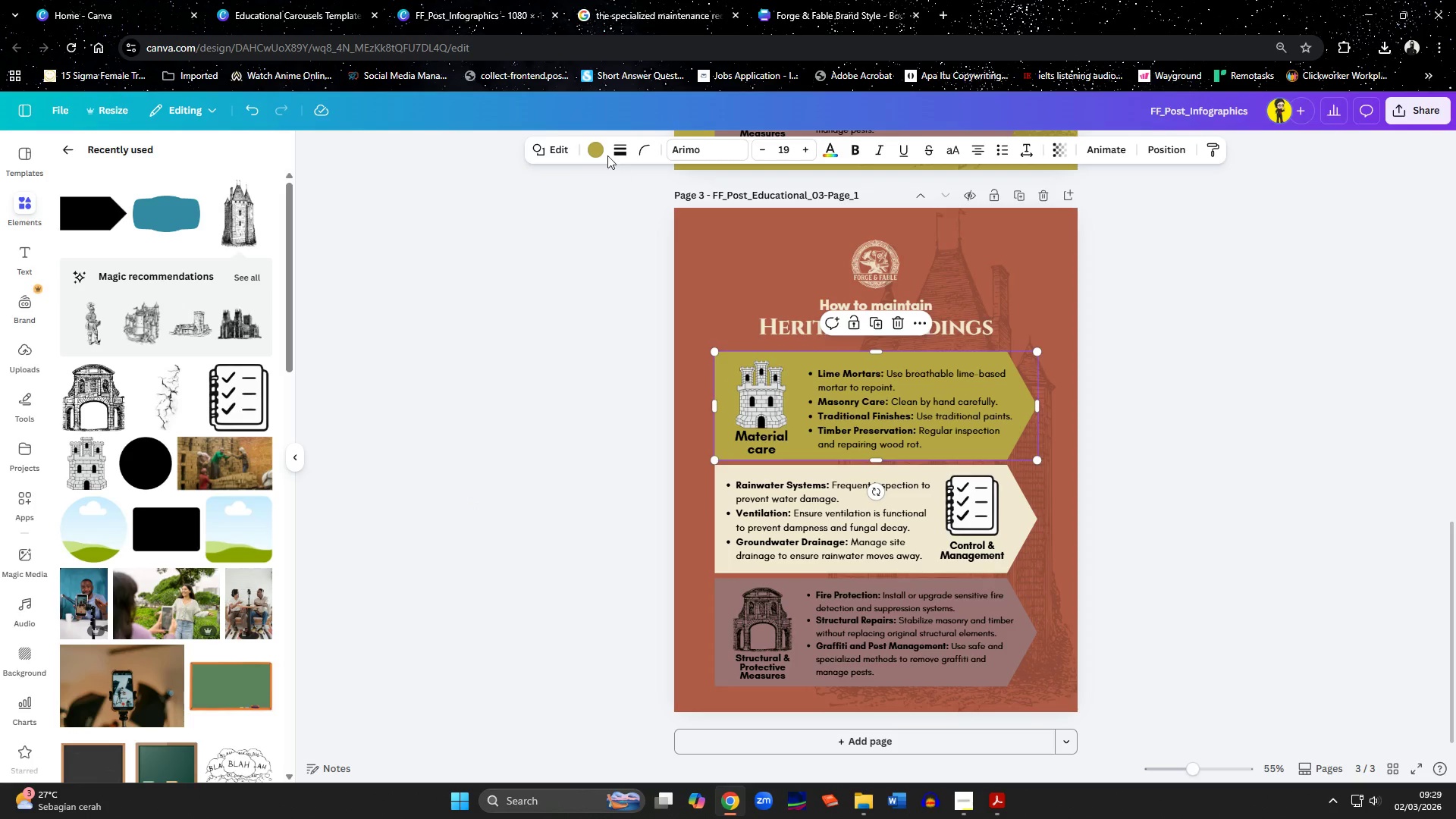 
left_click([601, 148])
 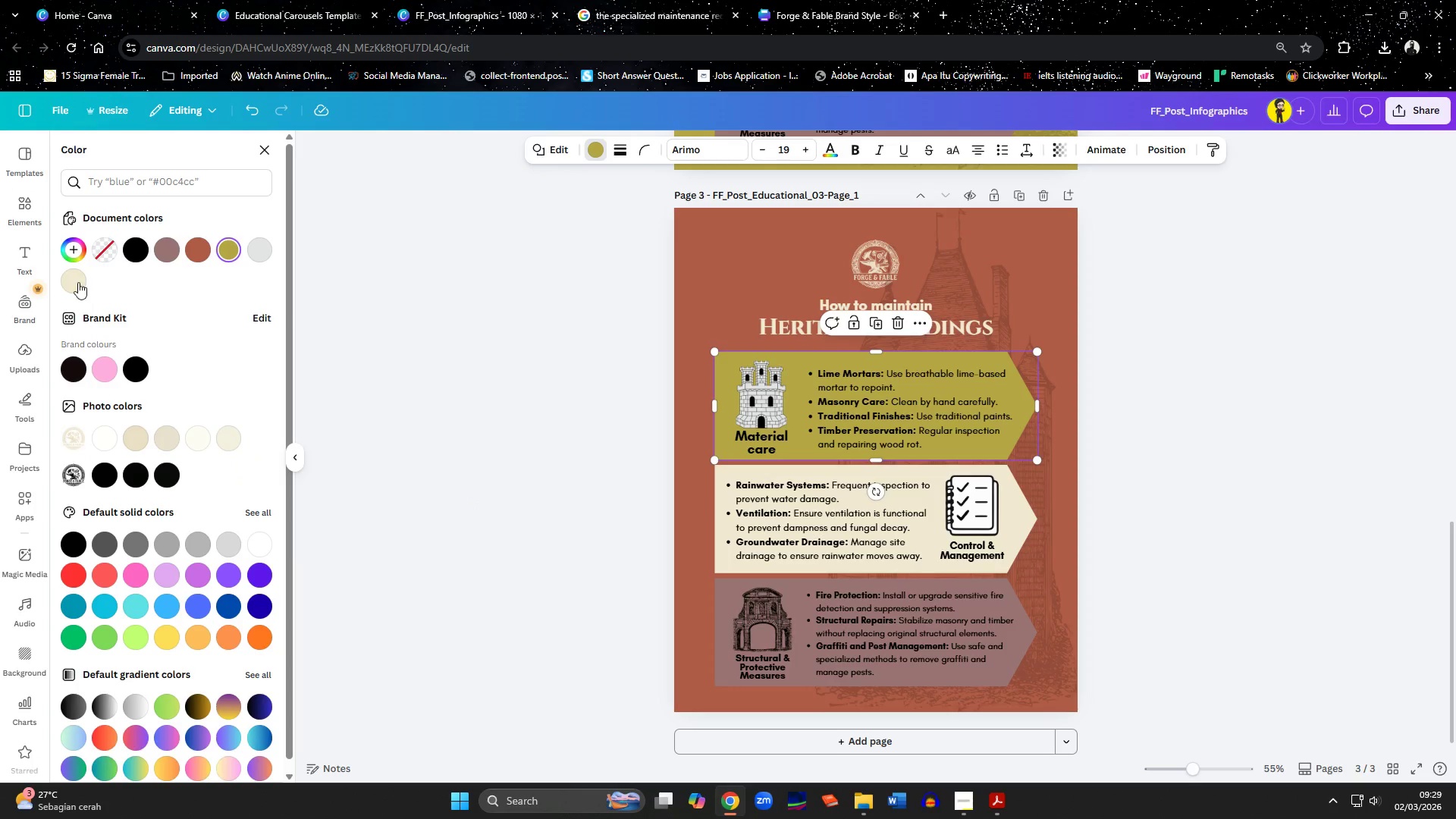 
left_click([71, 281])
 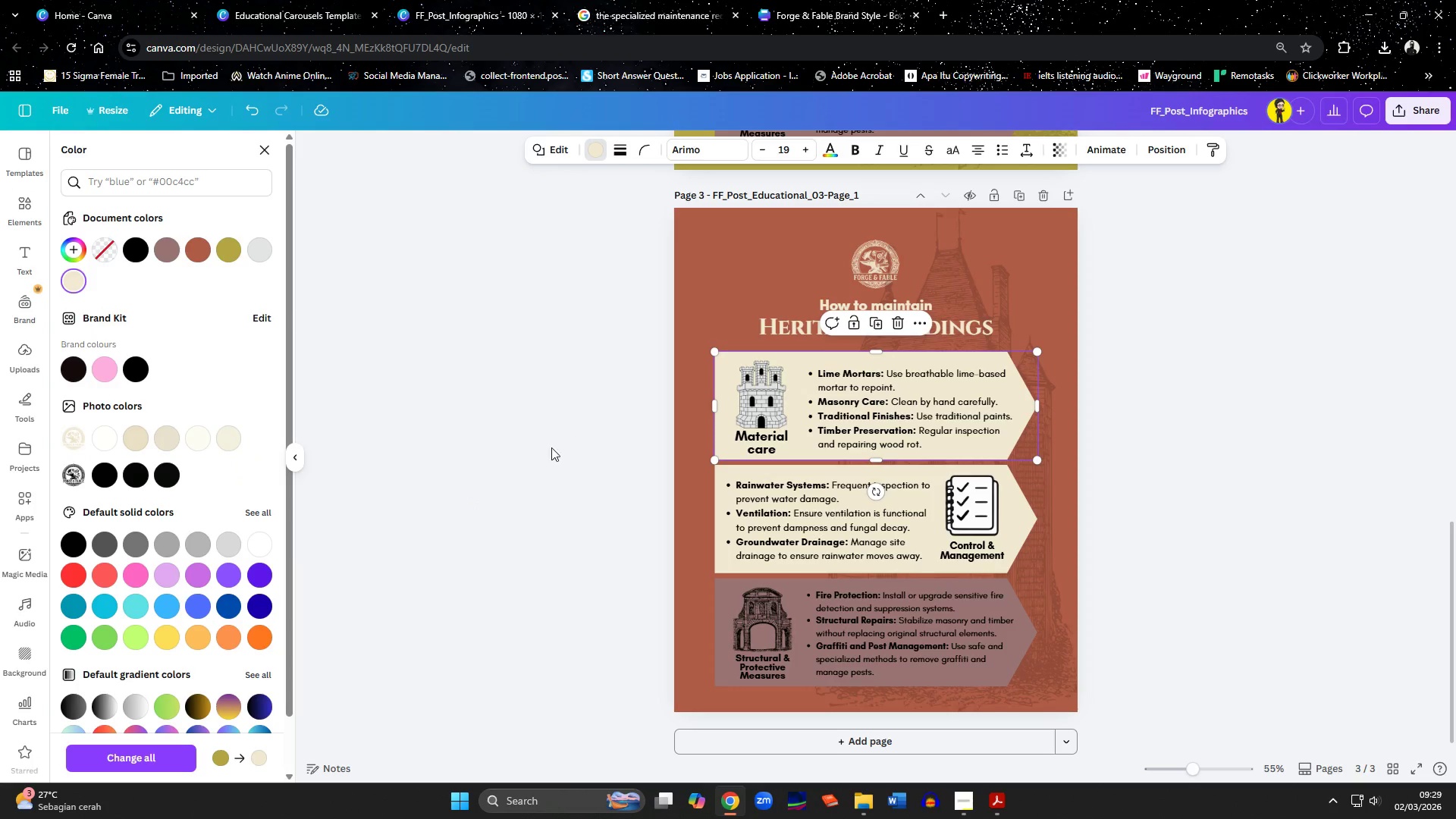 
left_click([500, 472])
 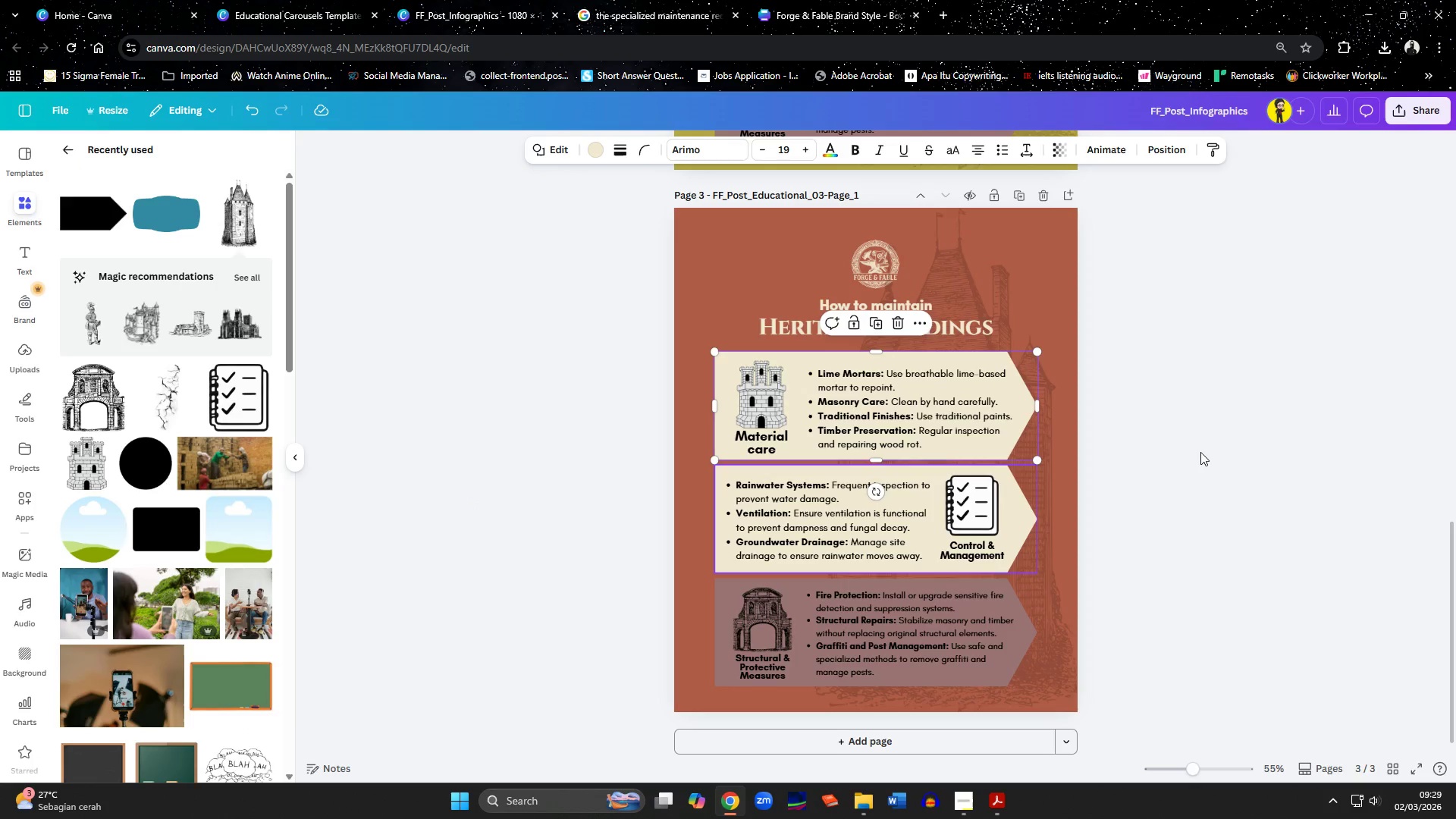 
left_click([1254, 446])
 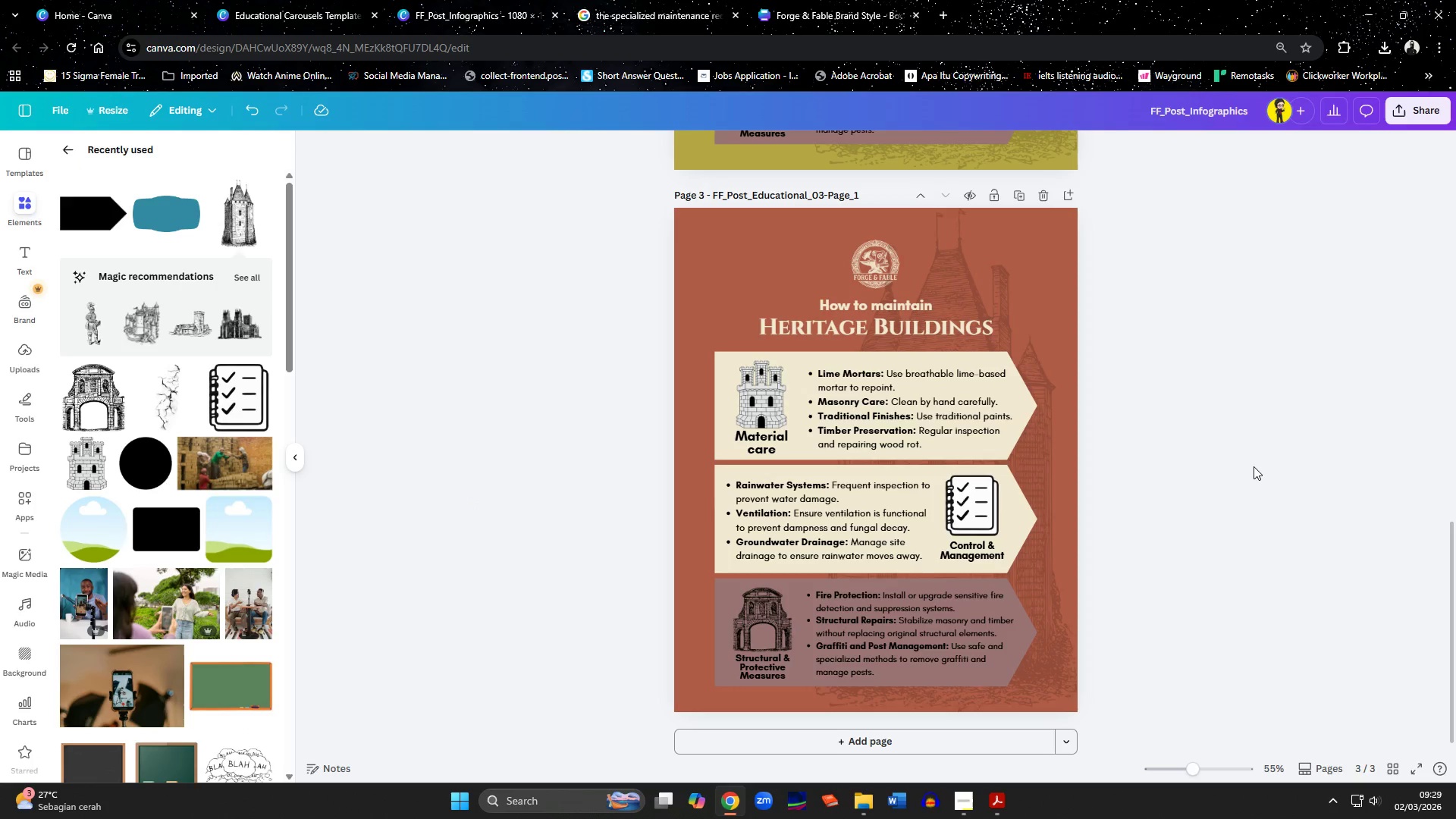 
wait(5.7)
 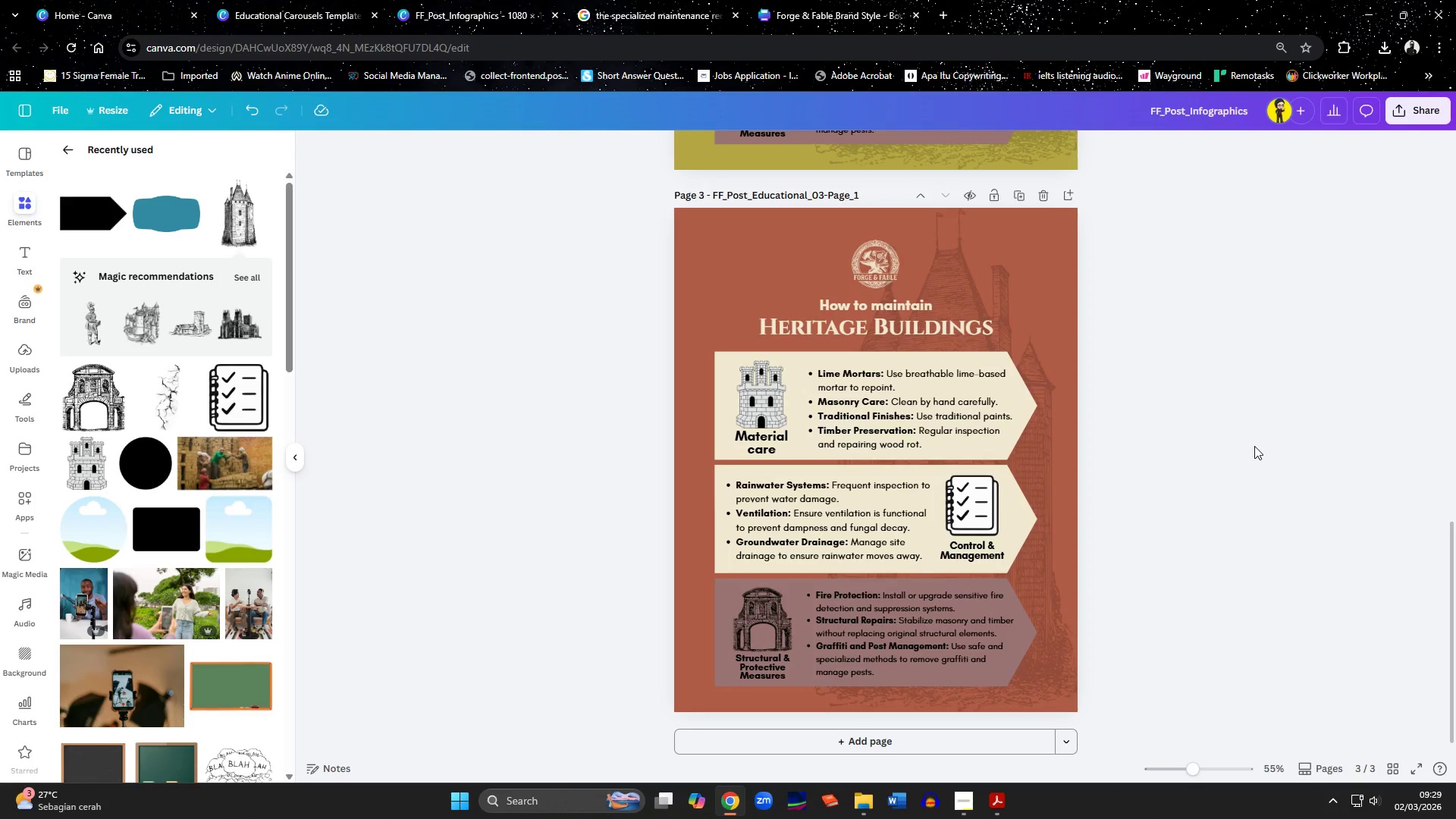 
scroll: coordinate [1254, 466], scroll_direction: up, amount: 2.0
 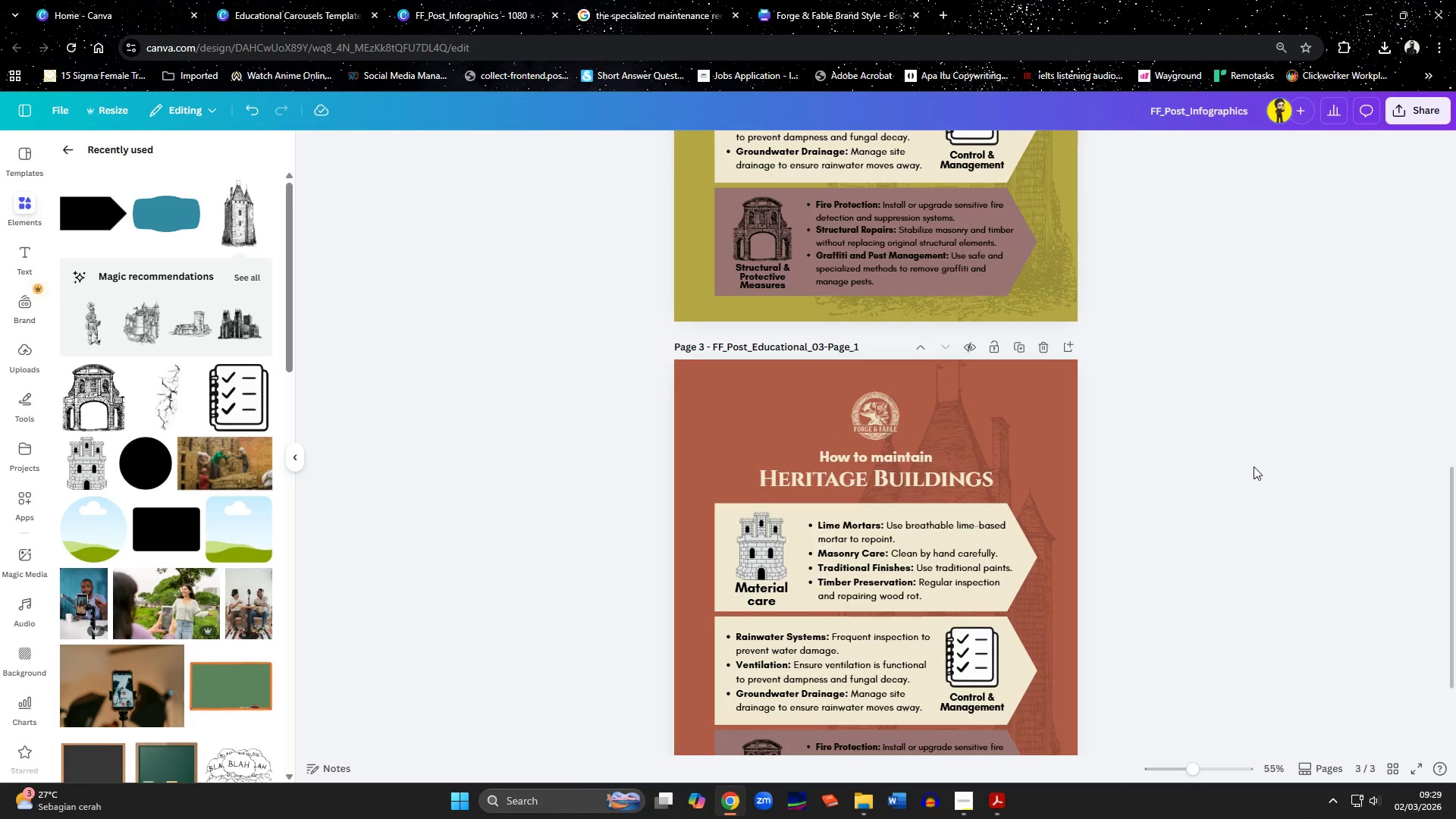 
scroll: coordinate [1254, 466], scroll_direction: down, amount: 1.0
 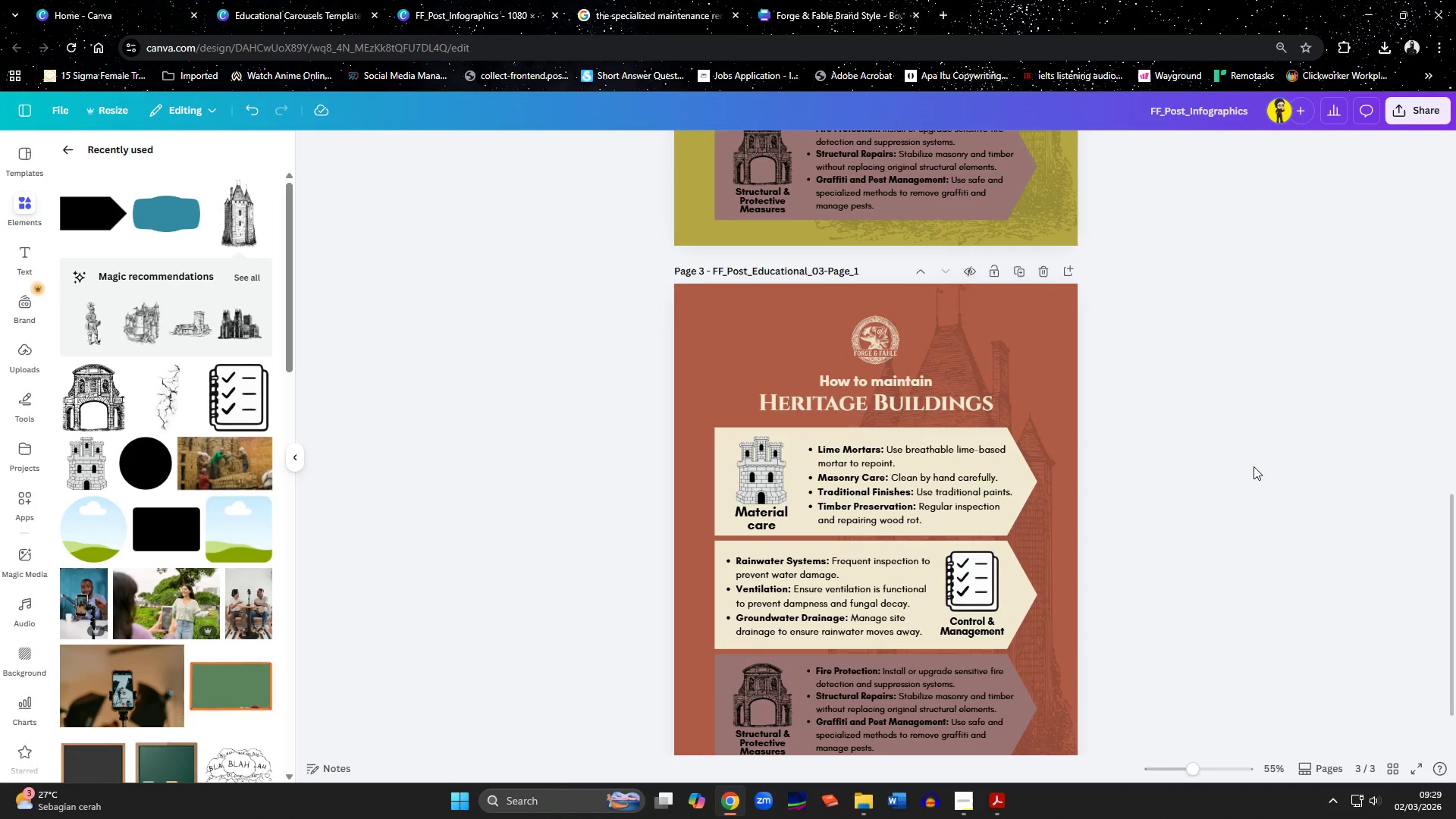 
scroll: coordinate [1254, 466], scroll_direction: up, amount: 4.0
 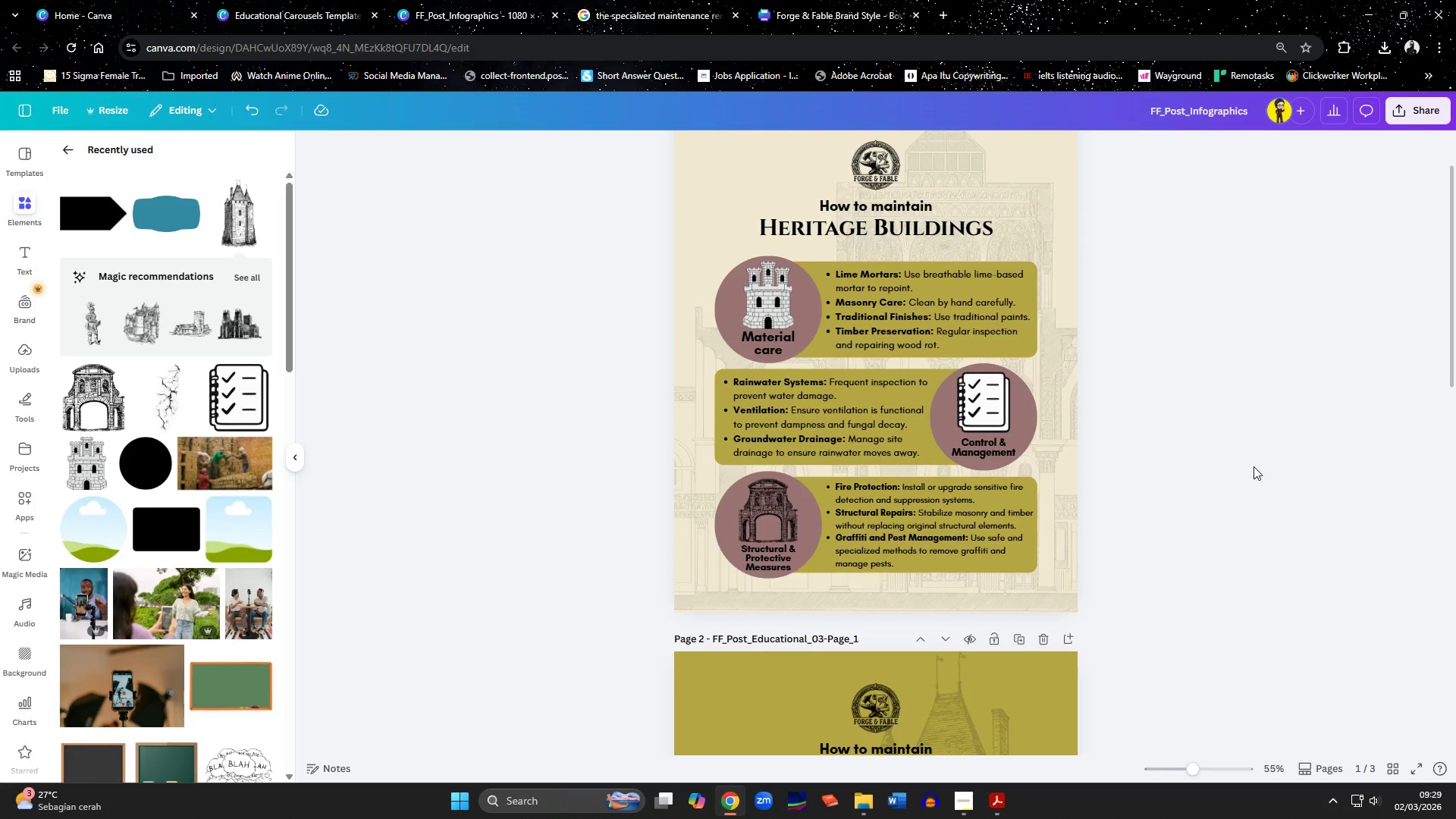 
scroll: coordinate [1254, 466], scroll_direction: down, amount: 14.0
 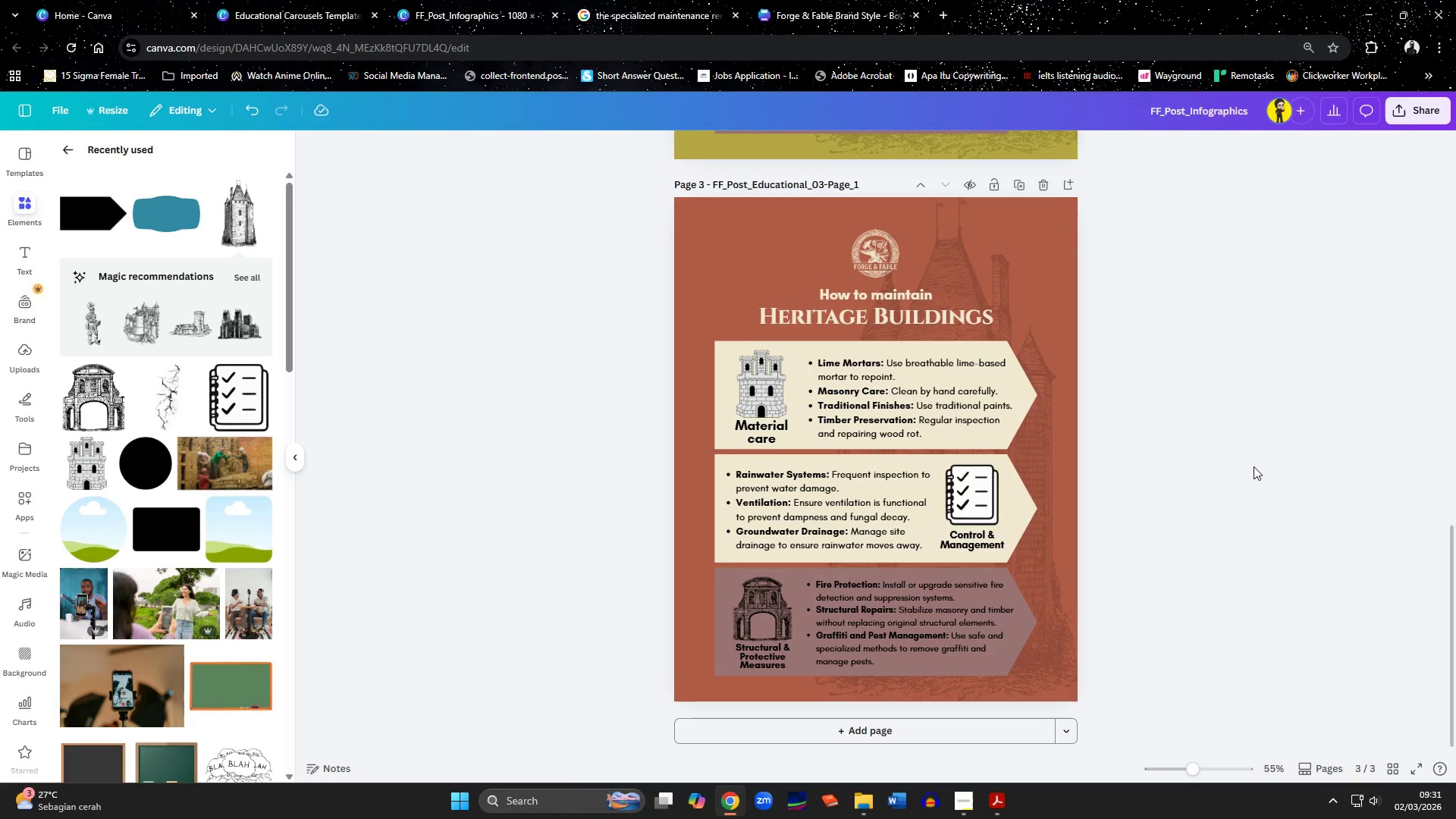 
wait(139.11)
 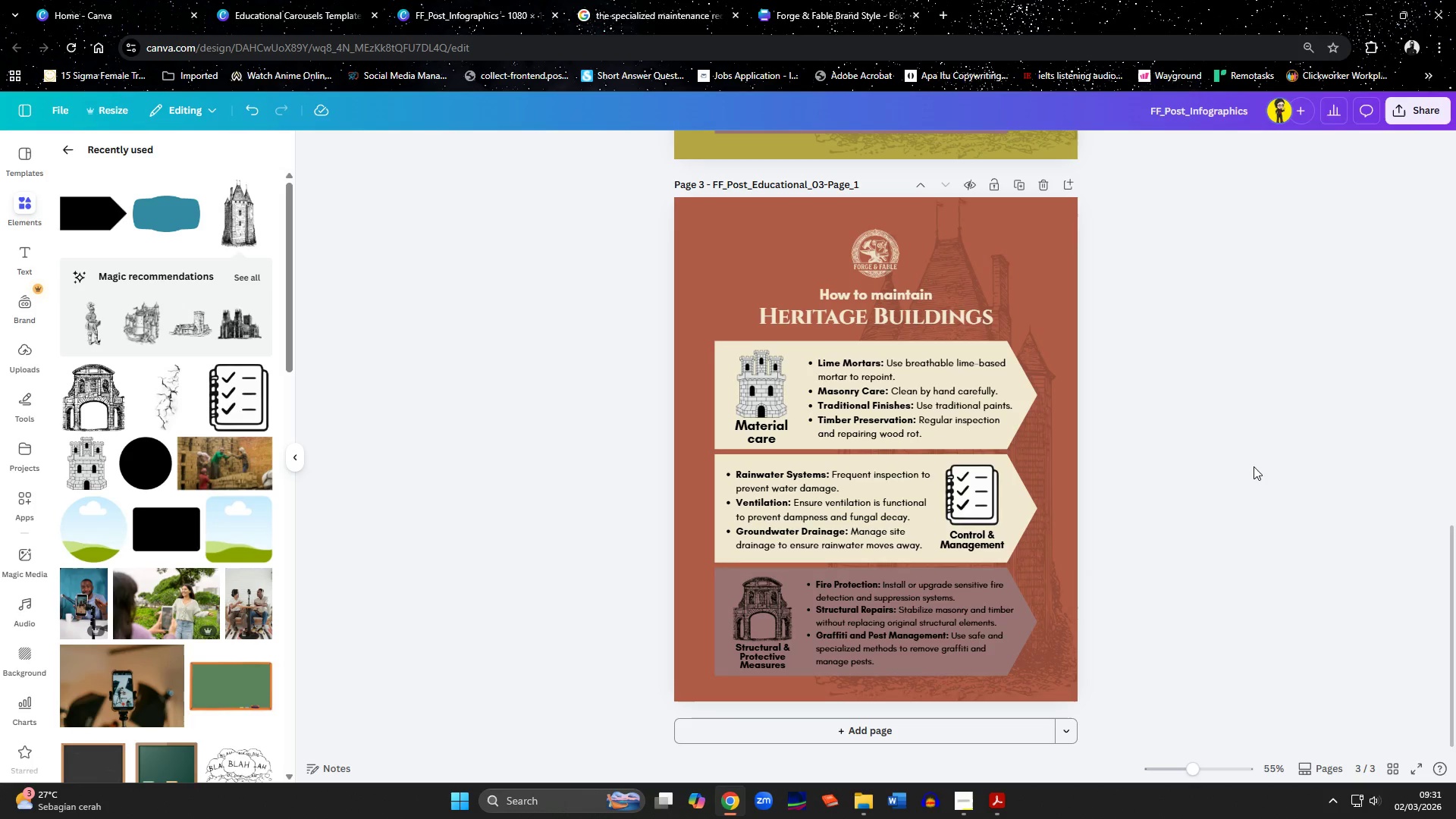 
left_click([797, 349])
 